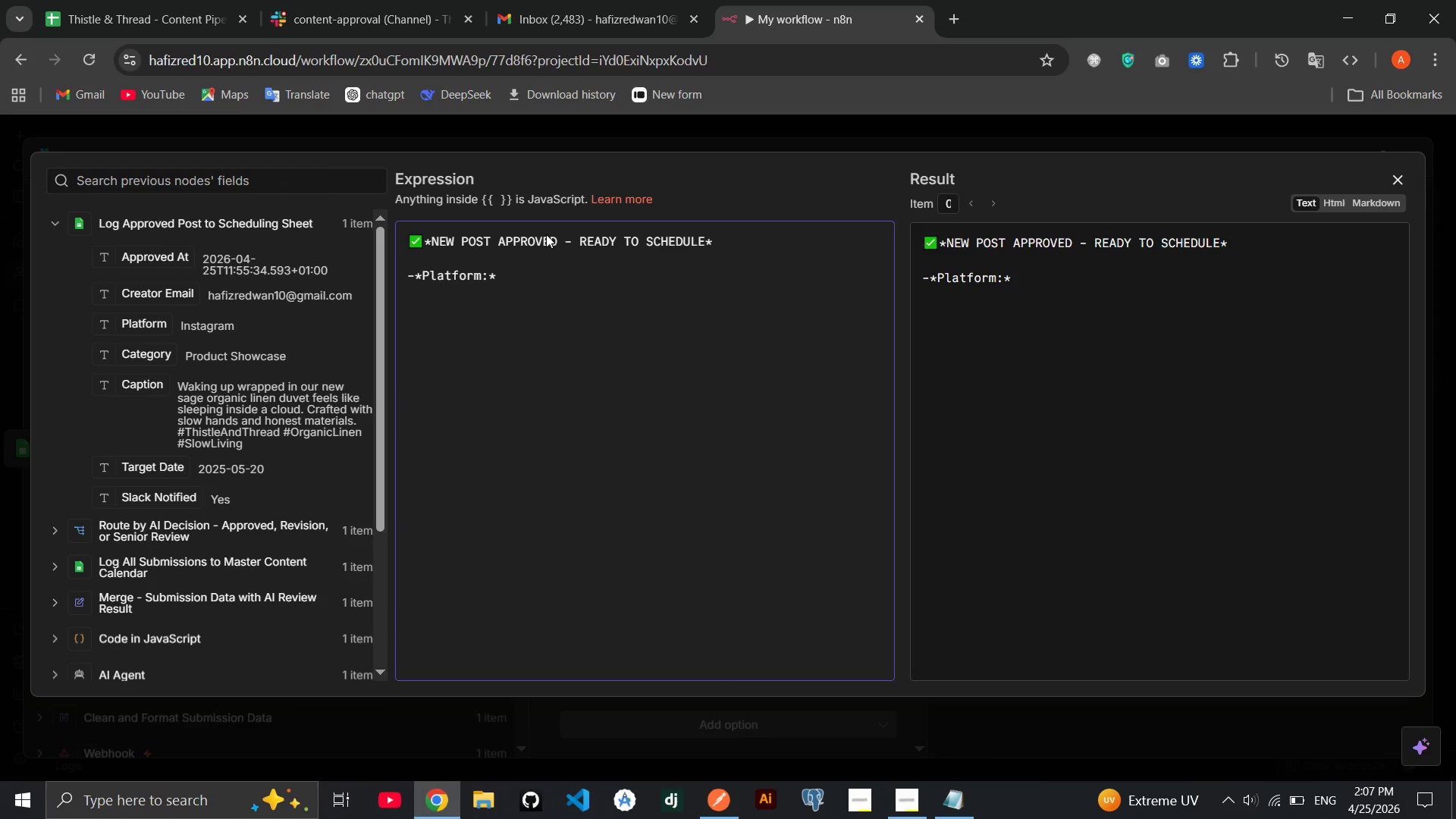 
key(Enter)
 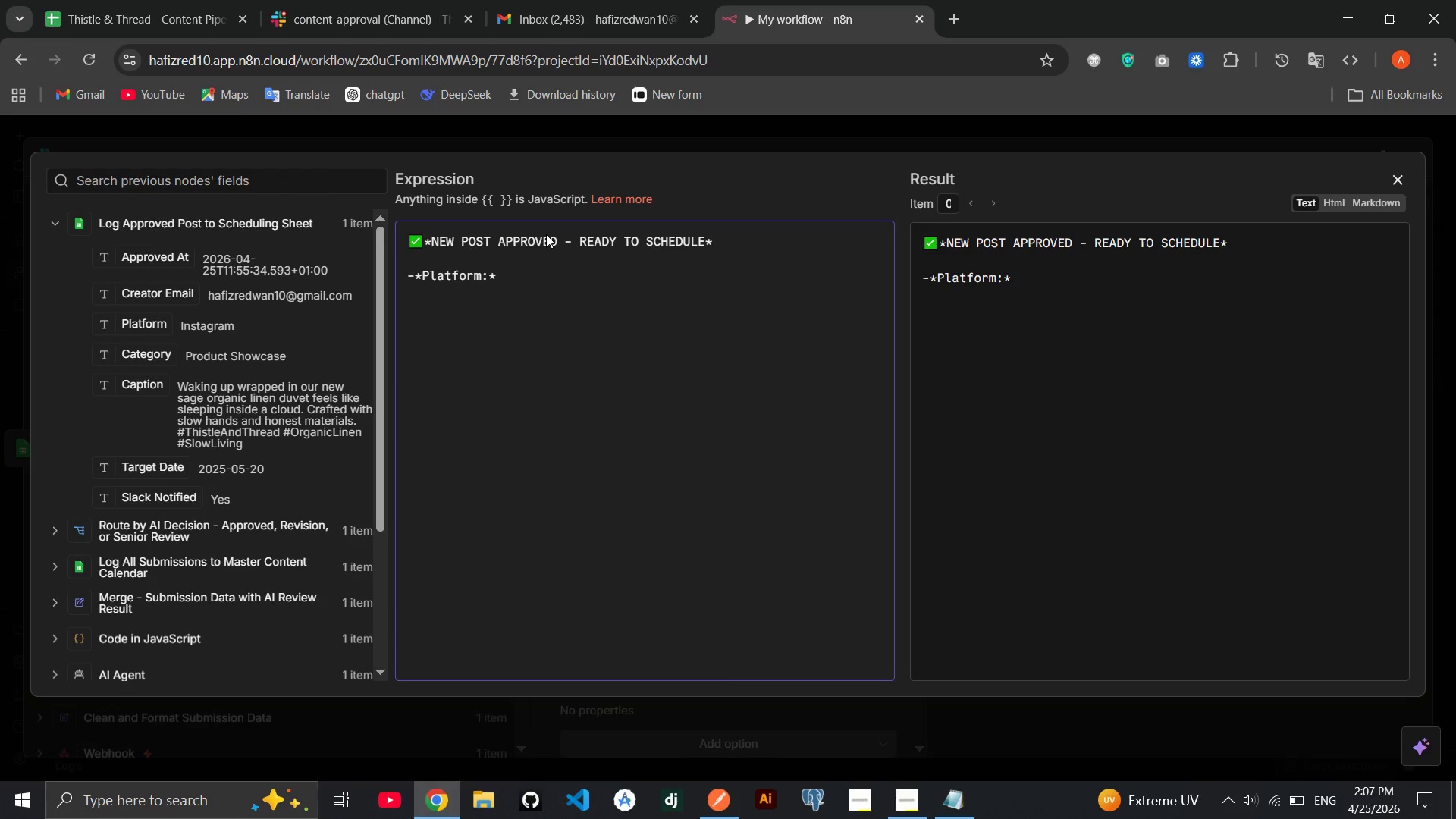 
type(-**)
 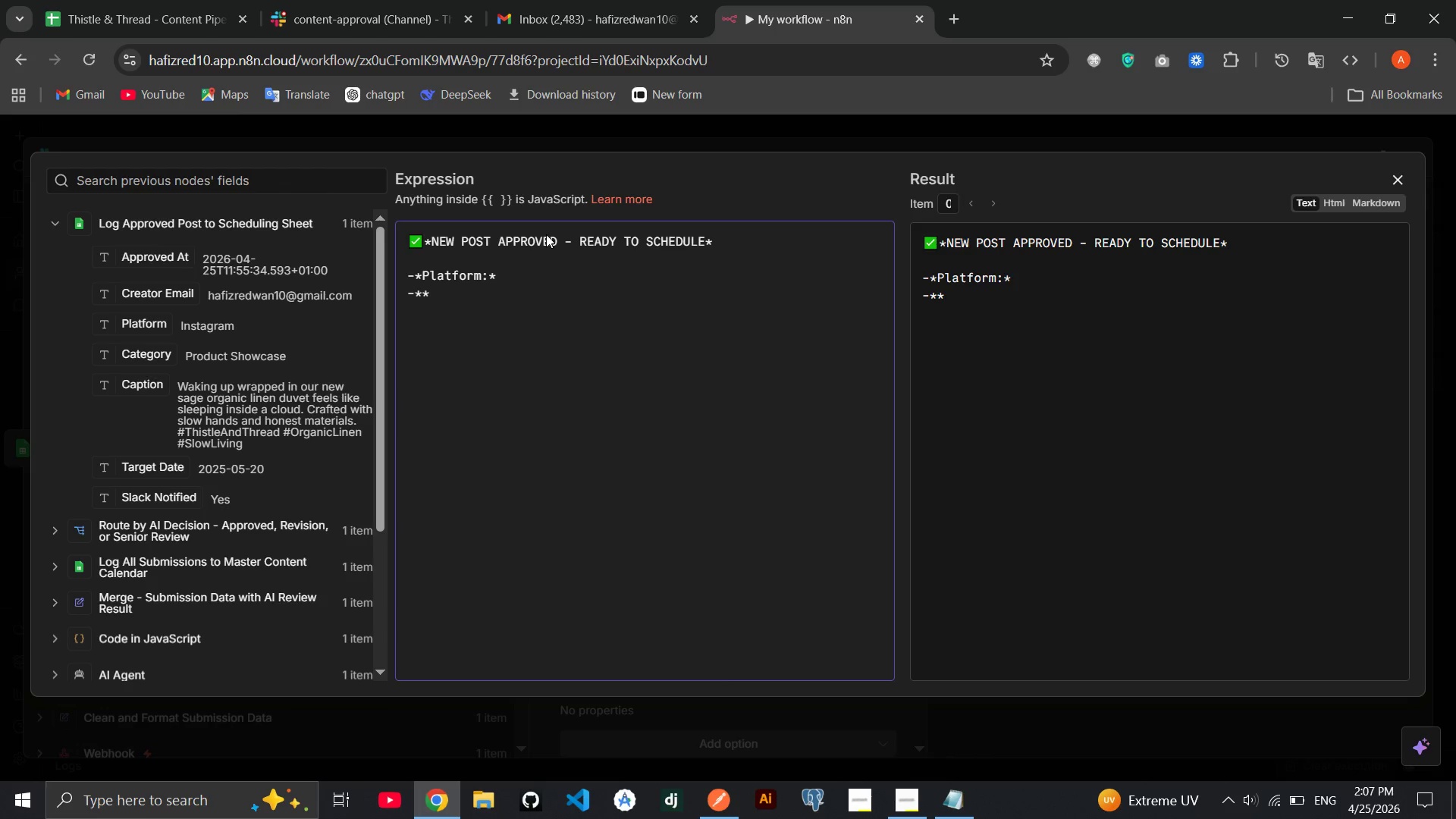 
key(ArrowLeft)
 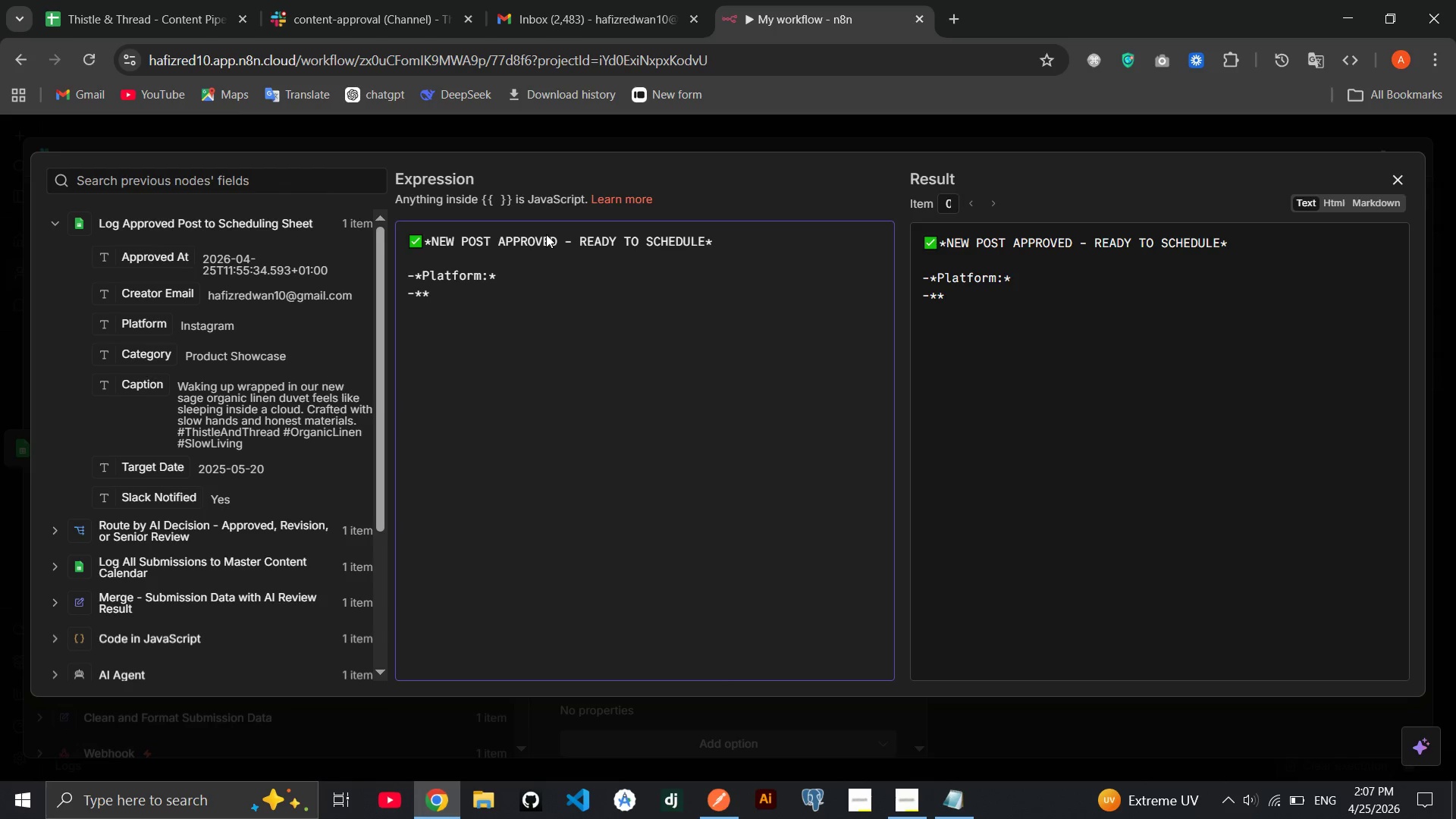 
type(Creatot)
 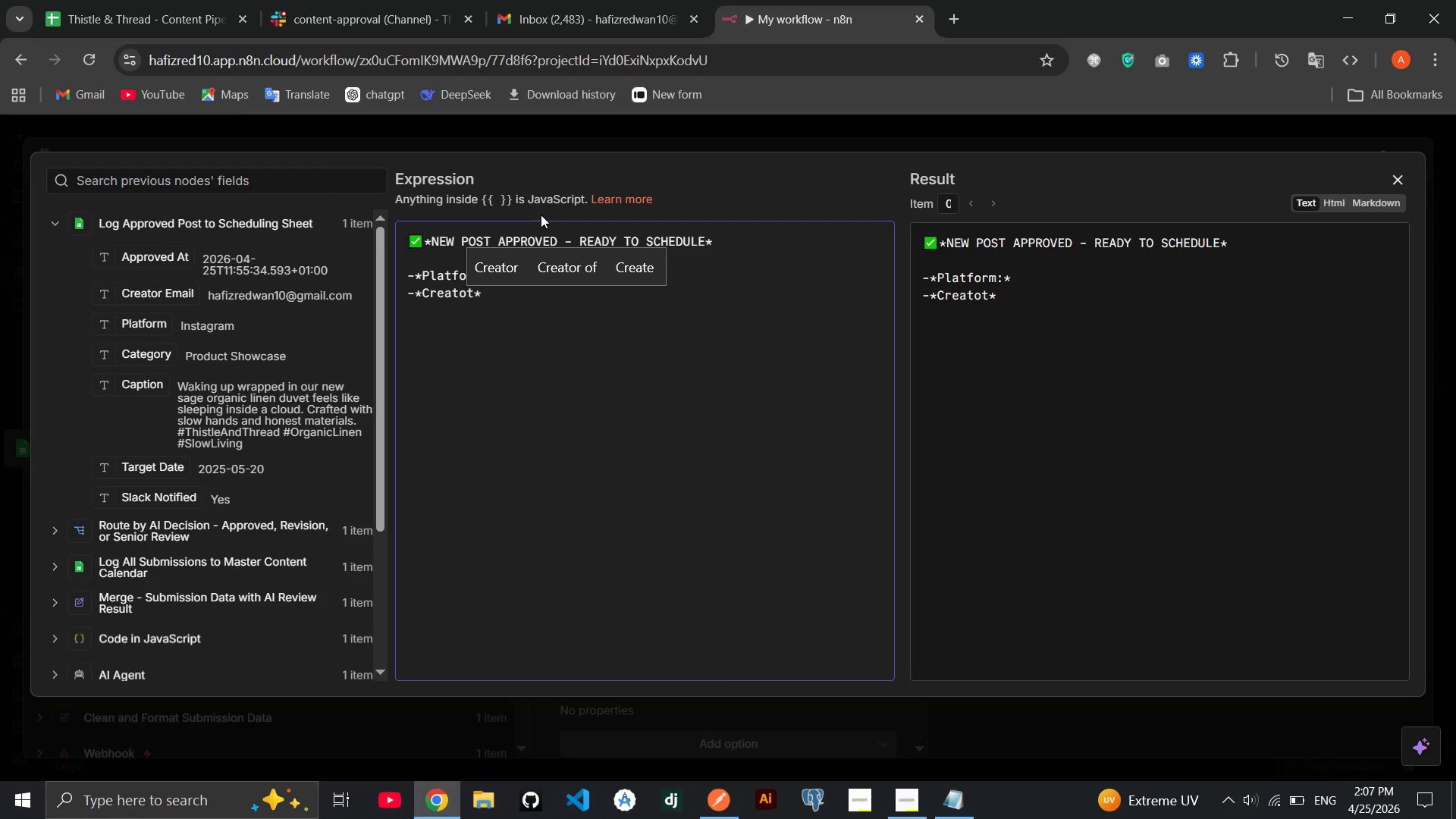 
key(Backspace)
 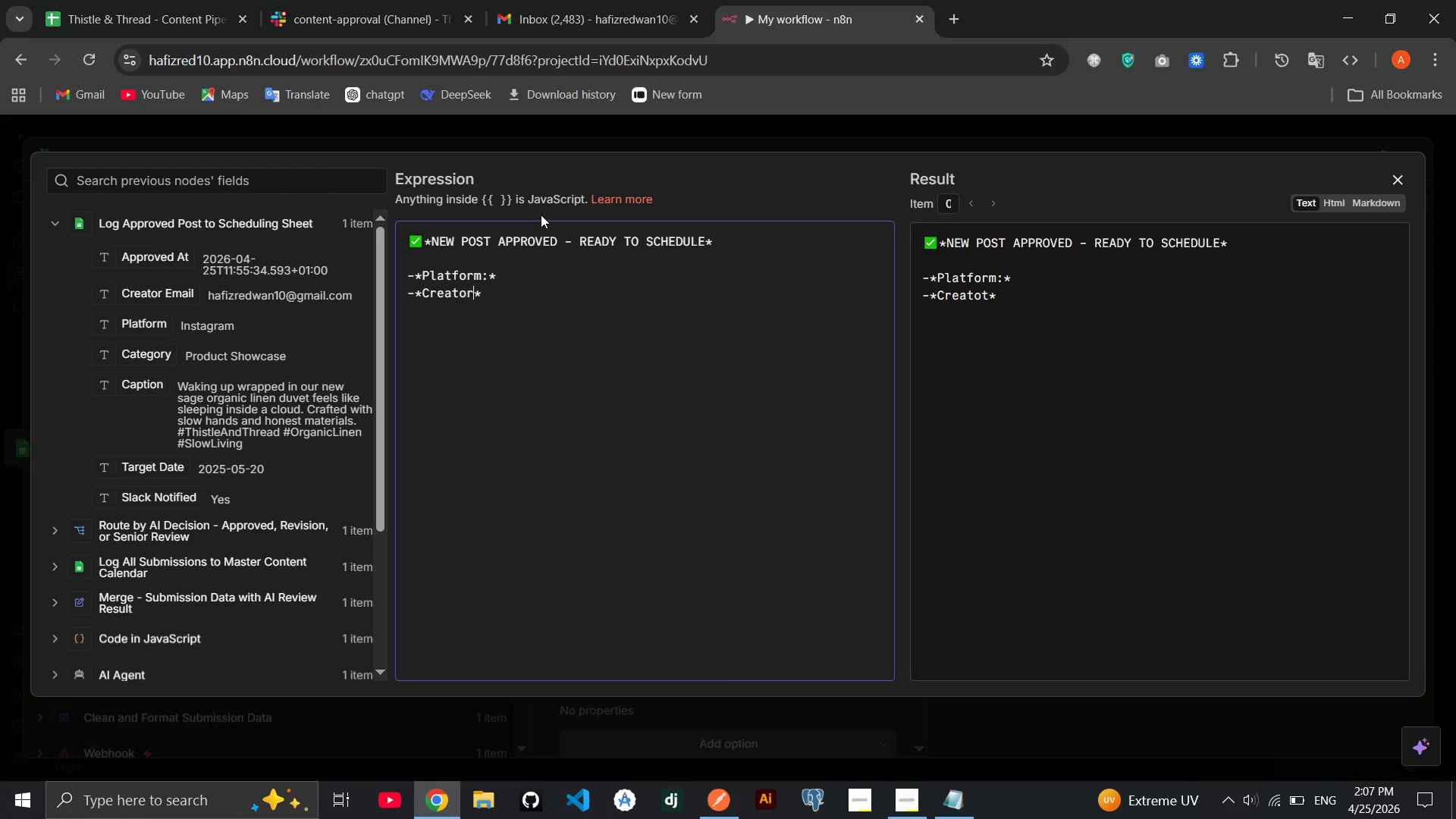 
key(R)
 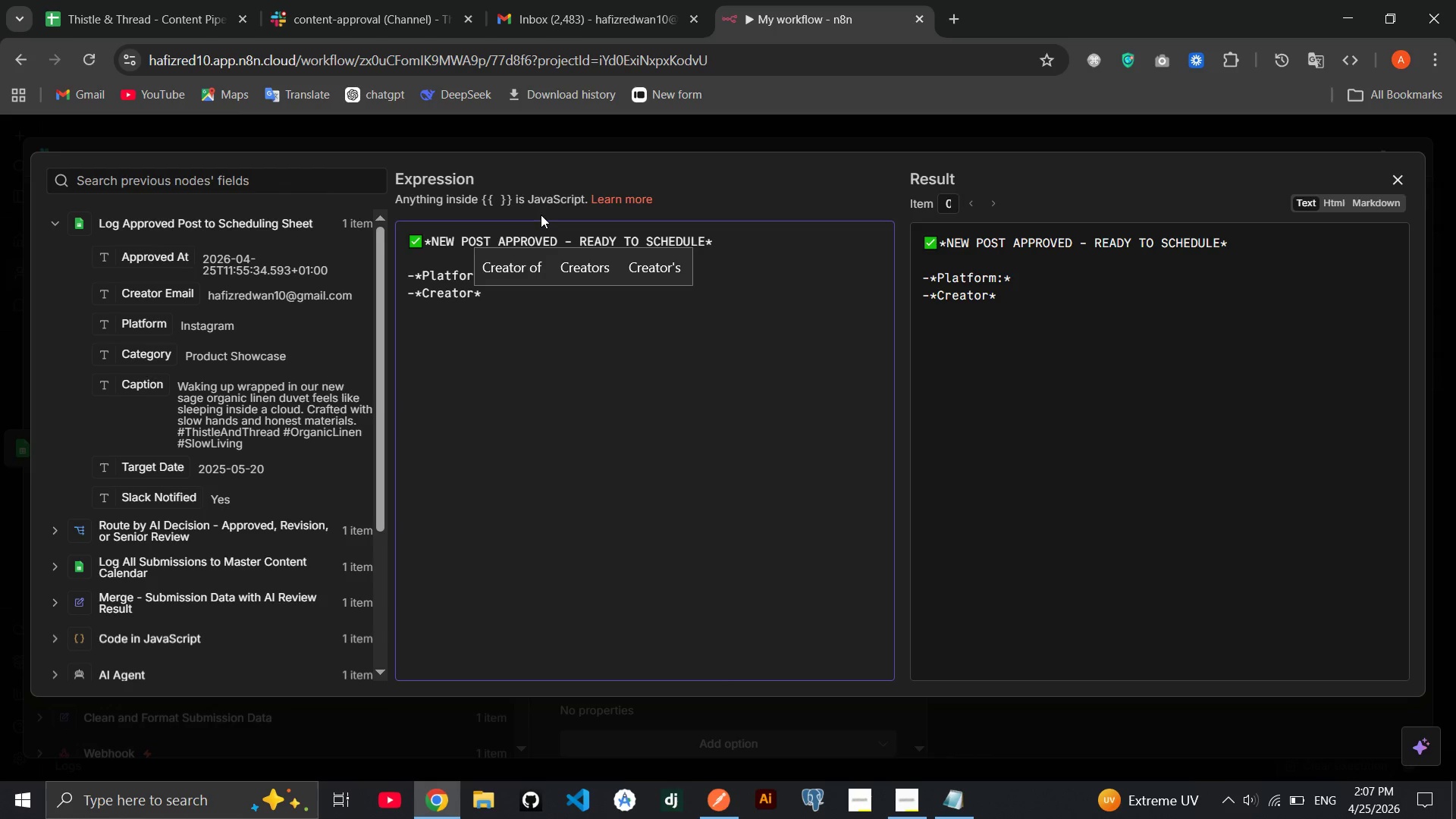 
key(Shift+Semicolon)
 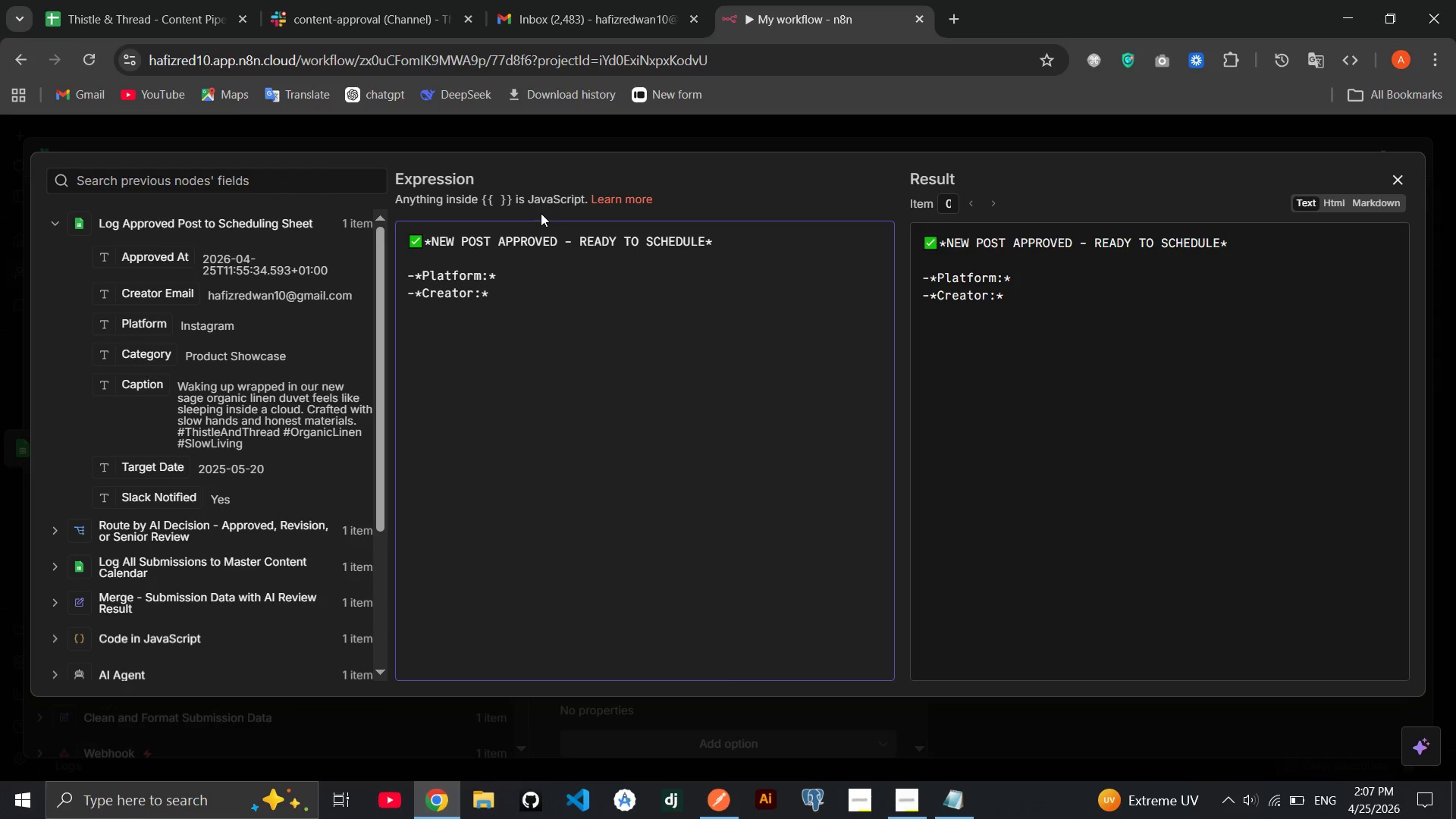 
key(ArrowRight)
 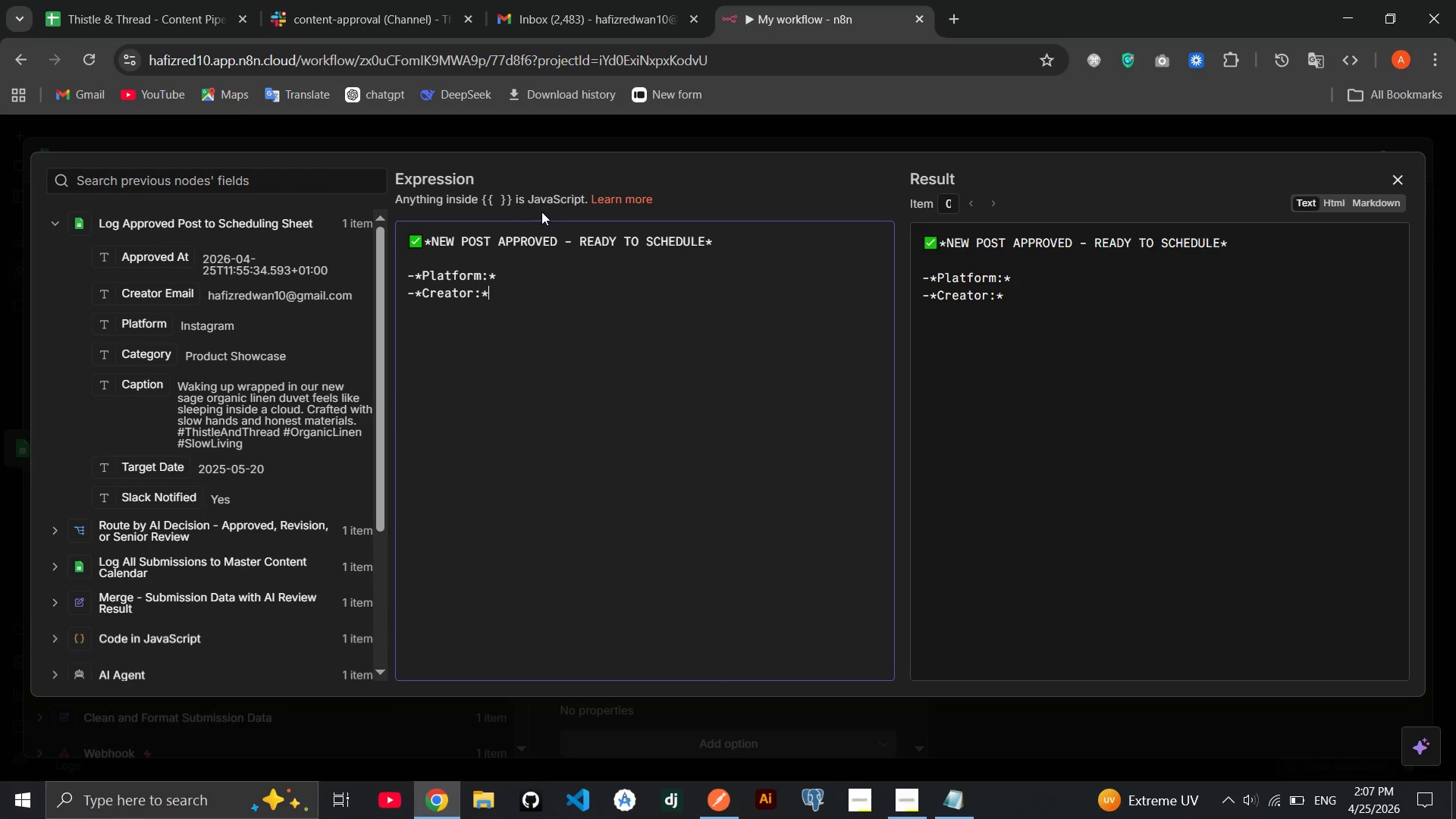 
key(Space)
 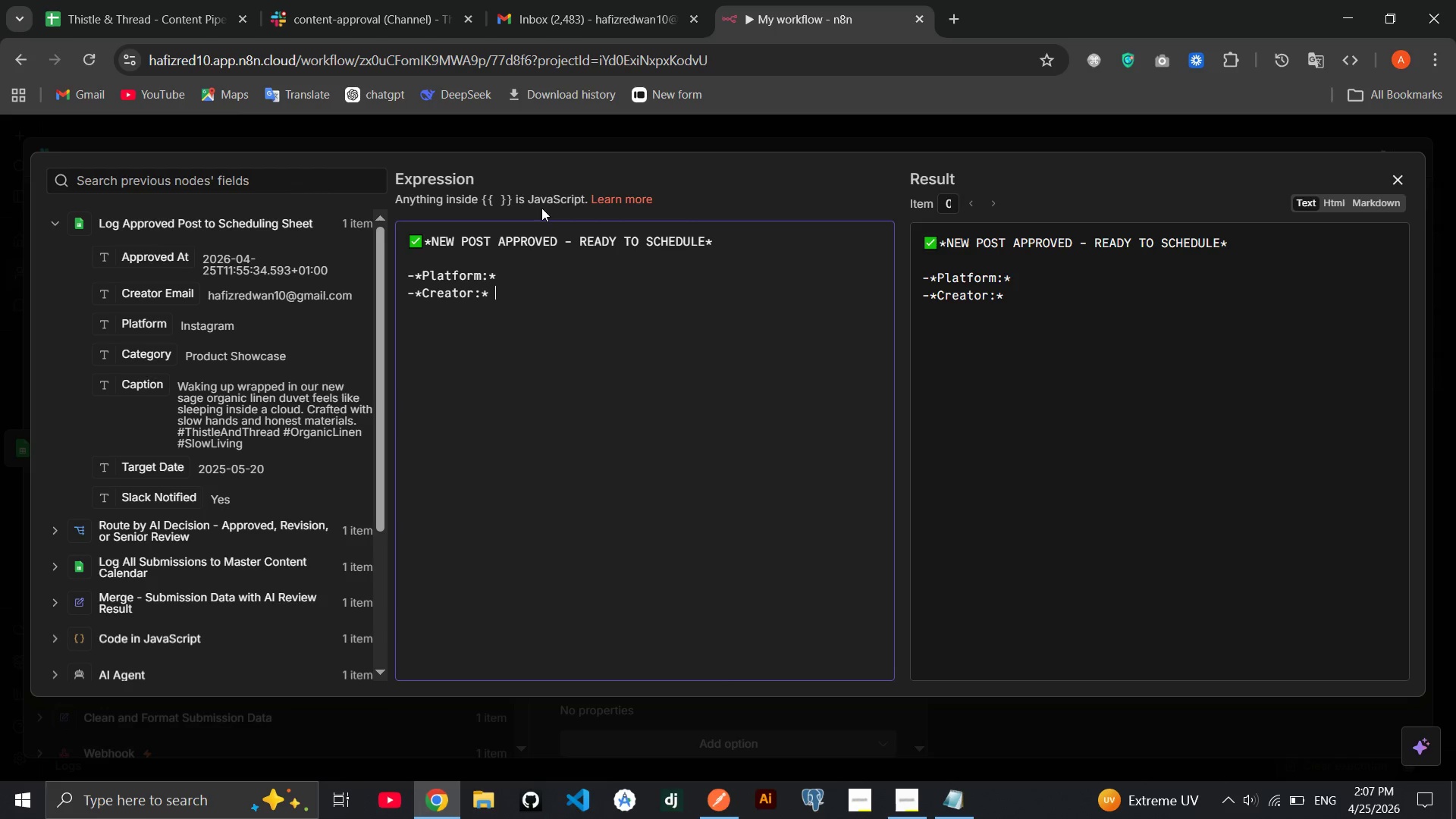 
key(Enter)
 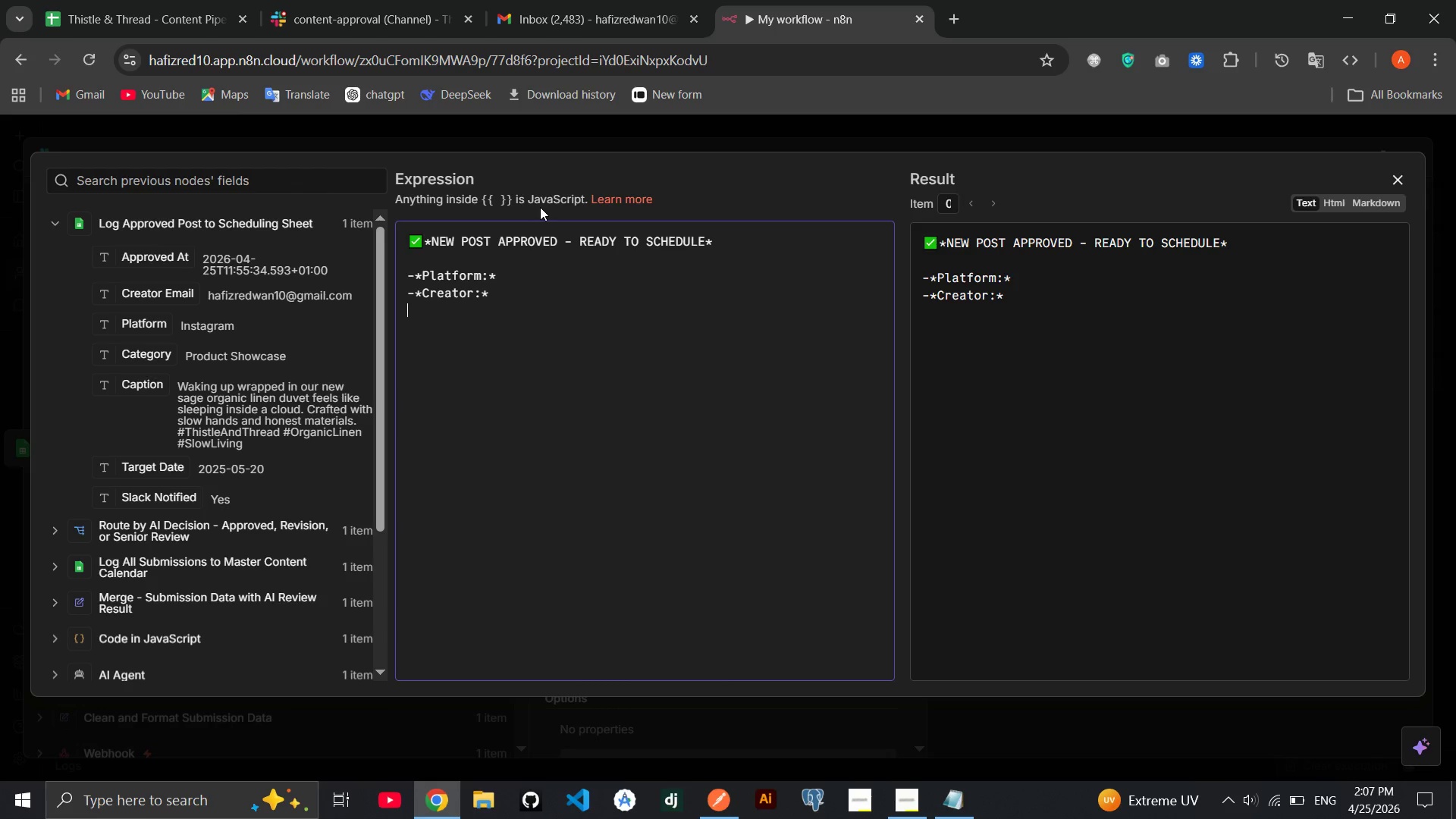 
key(Minus)
 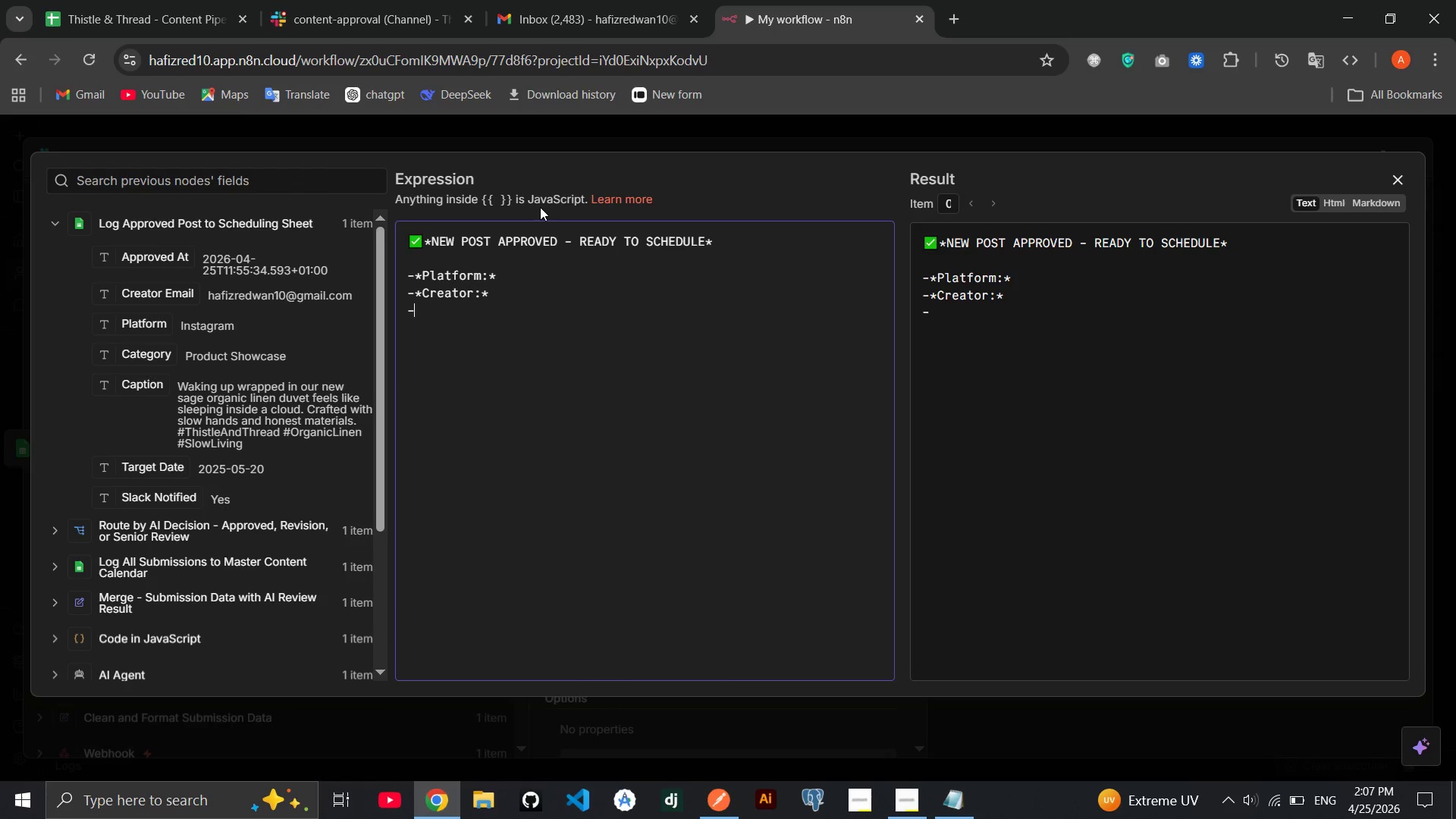 
wait(5.08)
 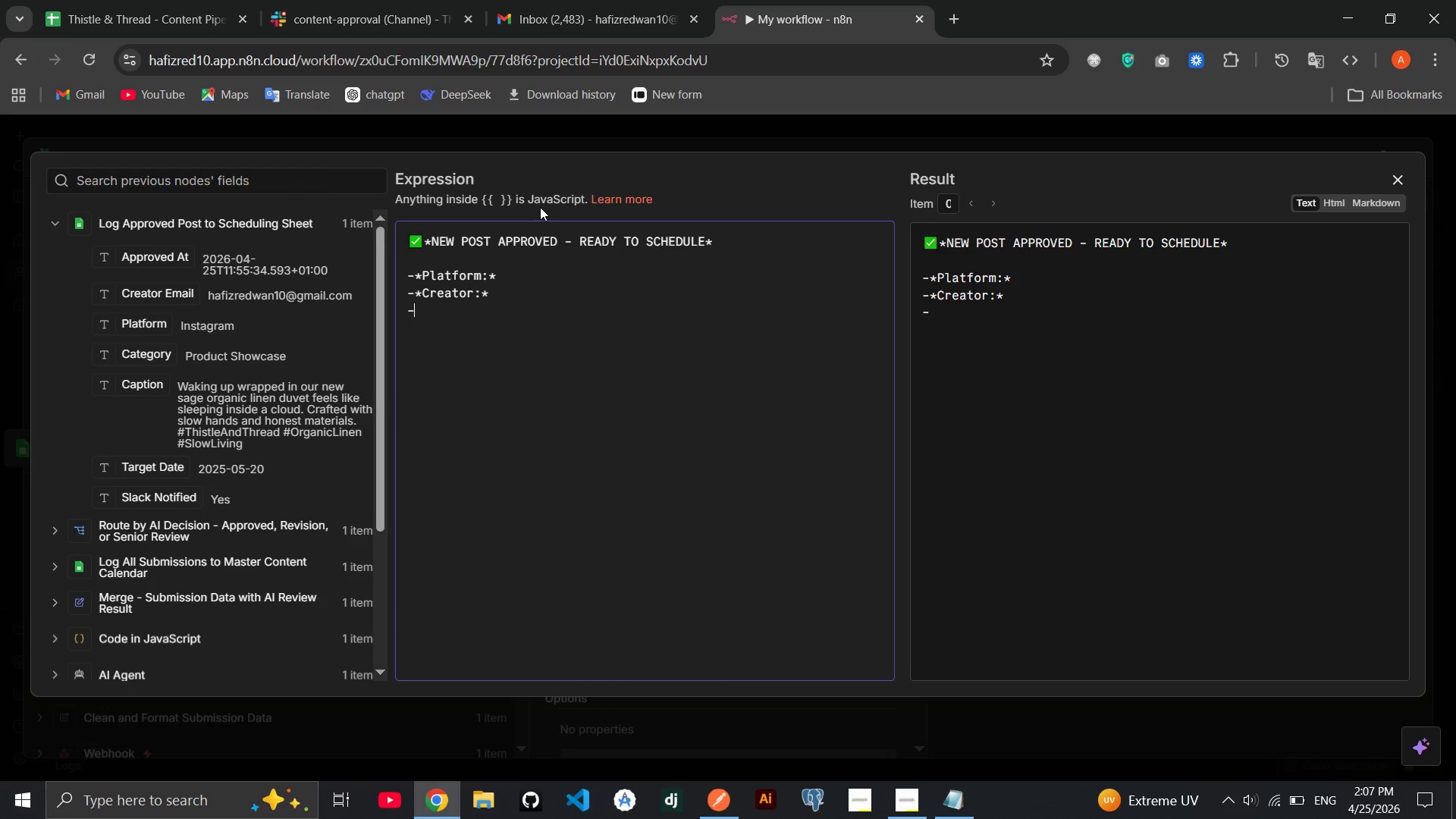 
type(**)
 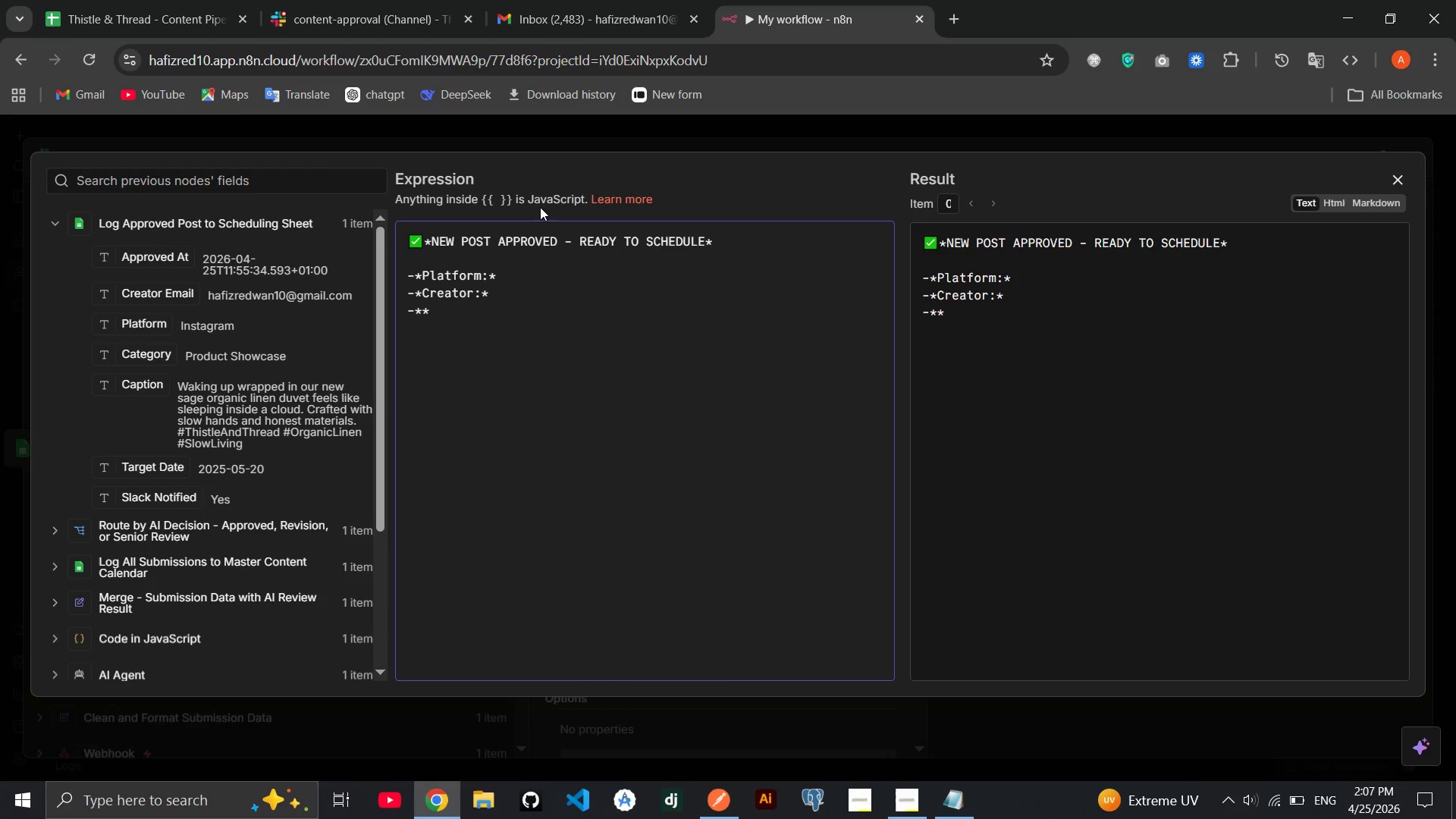 
key(ArrowLeft)
 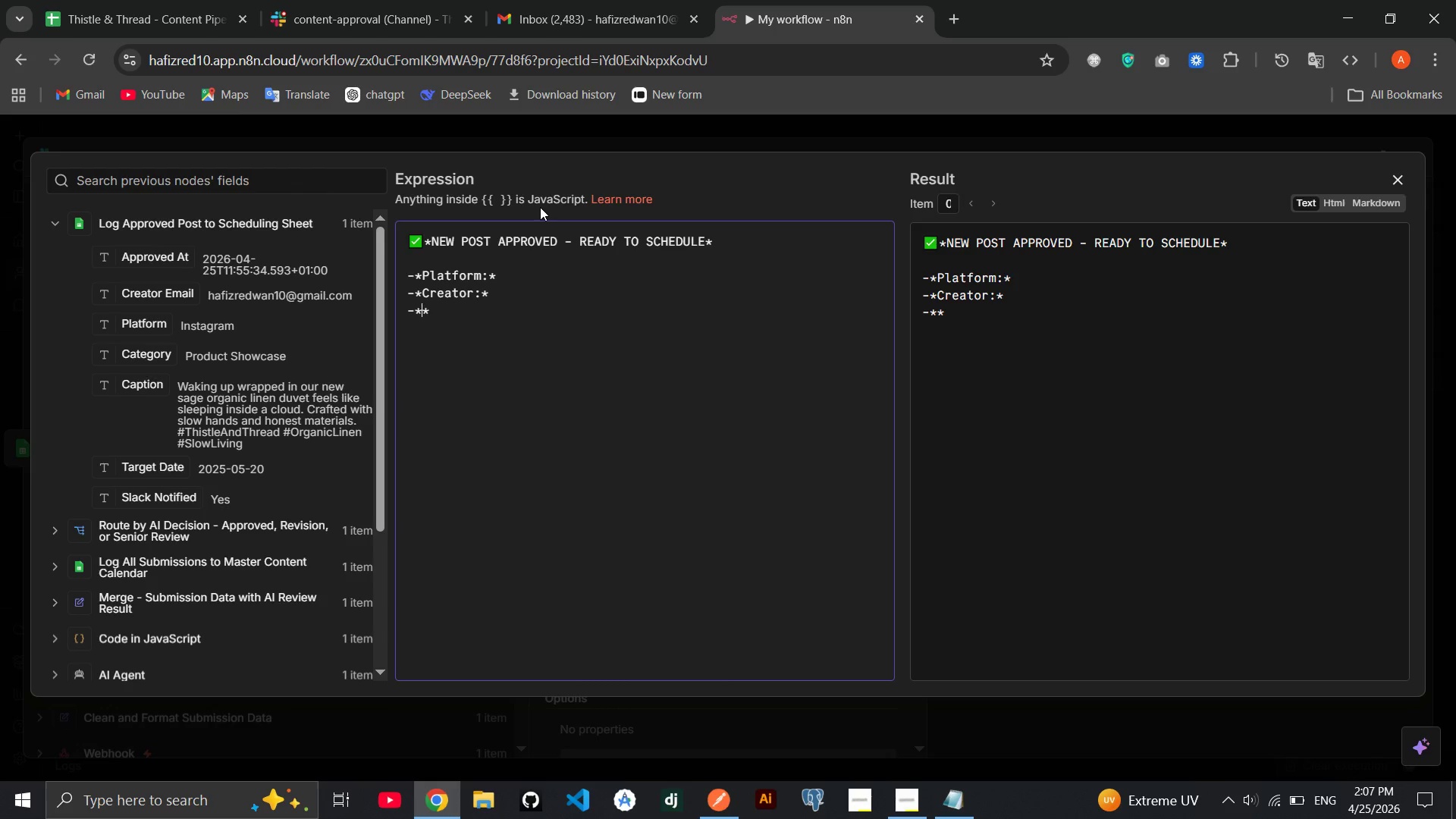 
type(Categoy:)
 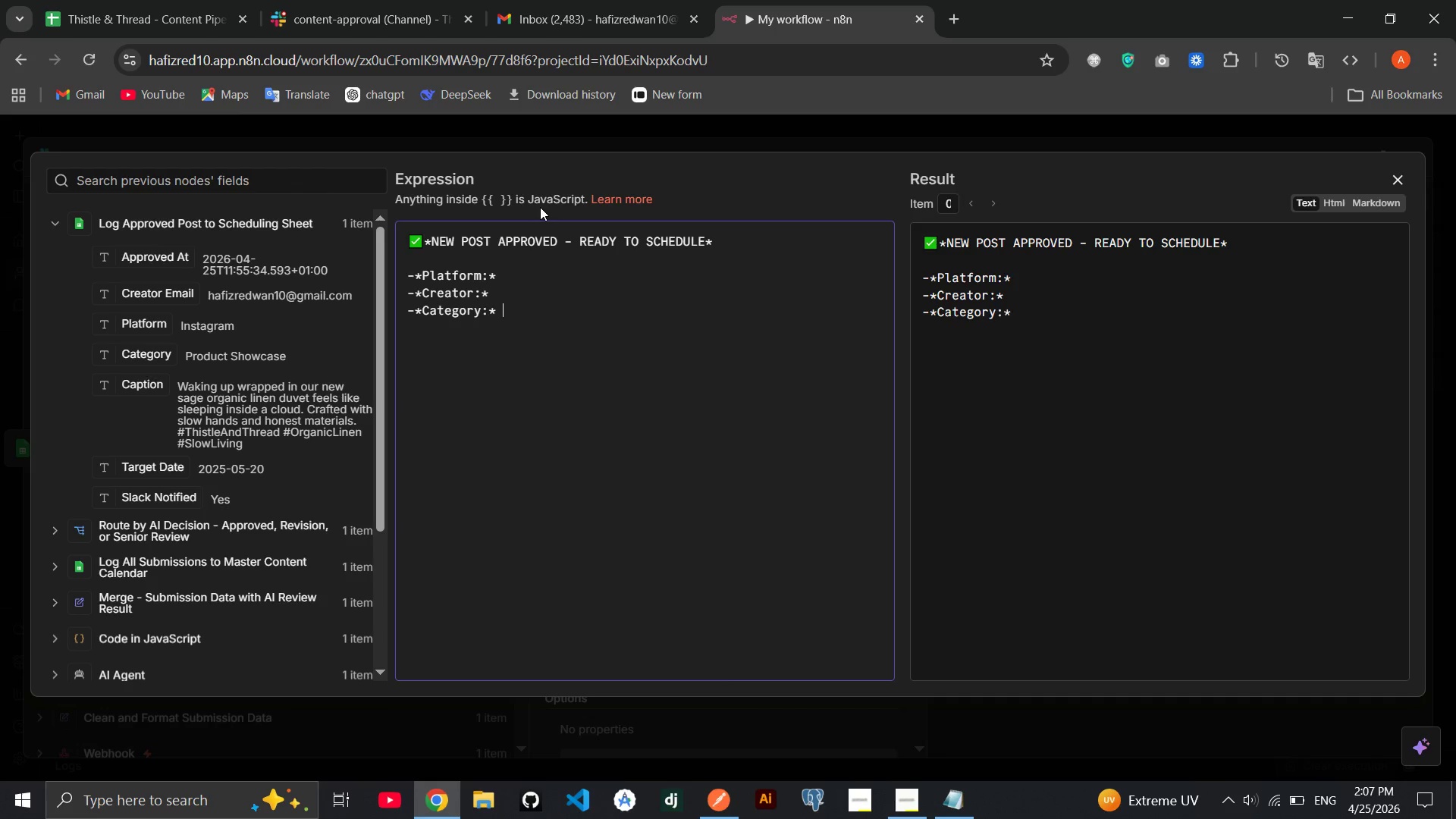 
hold_key(key=R, duration=0.64)
 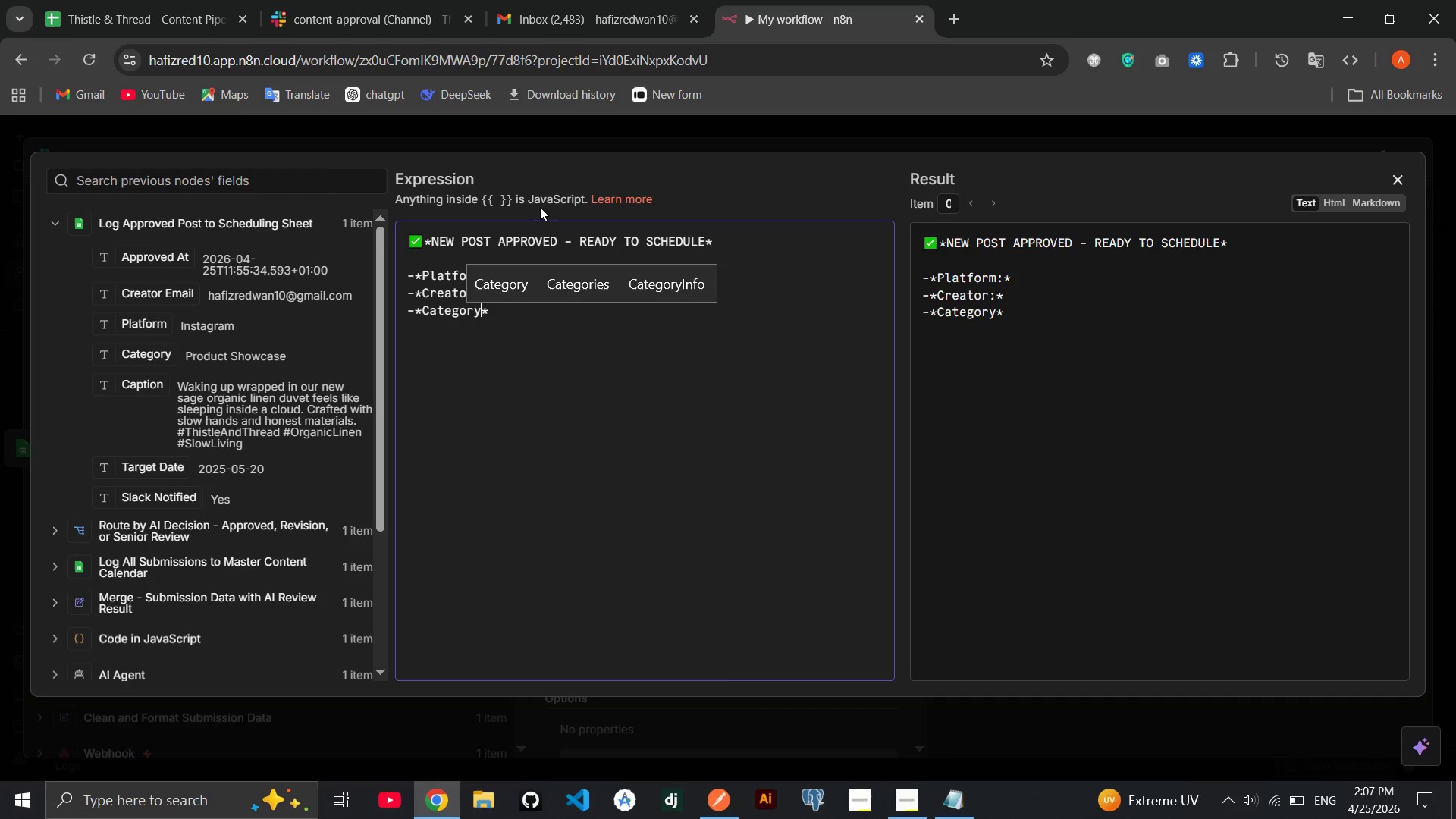 
key(ArrowRight)
 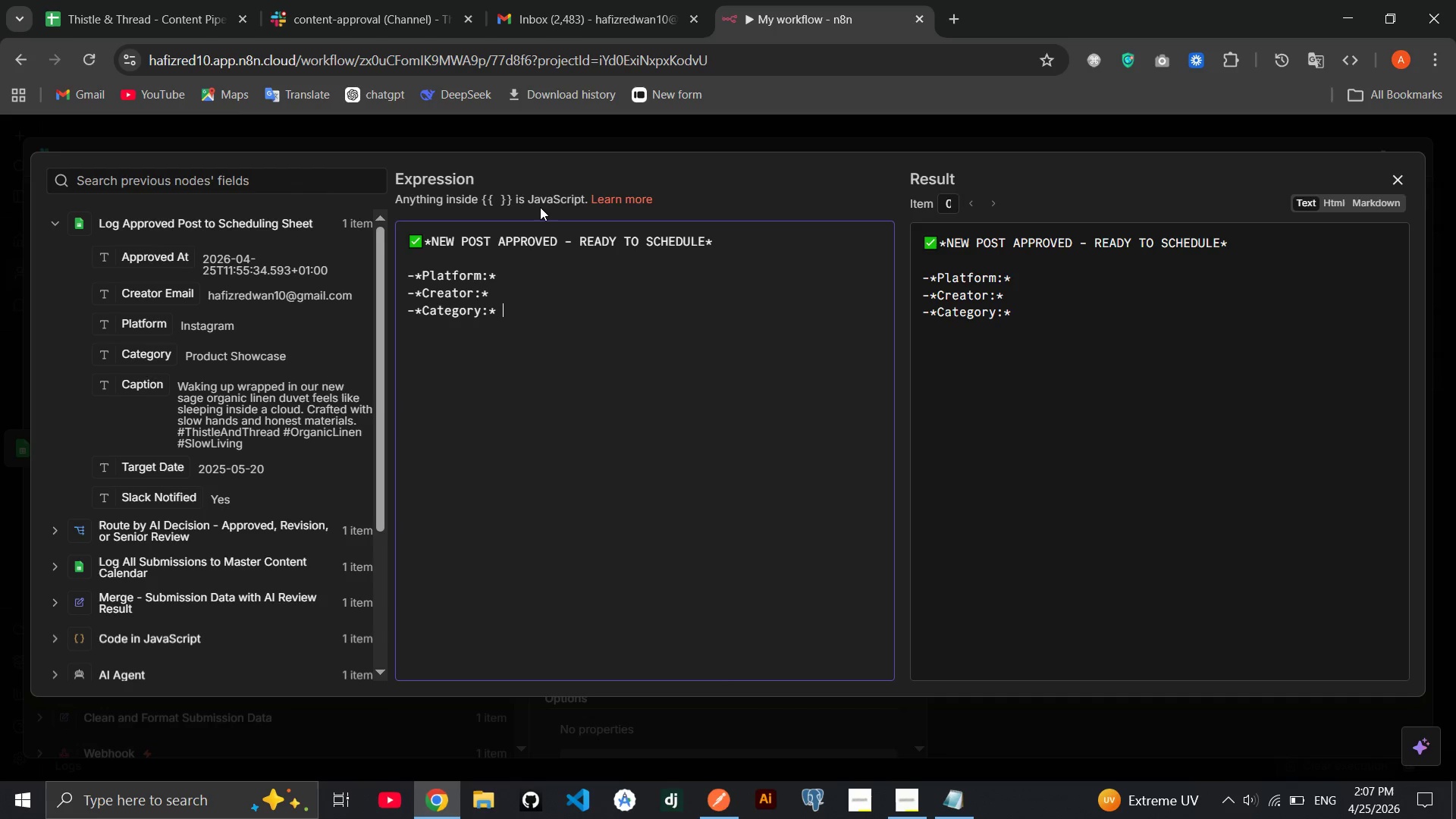 
key(Space)
 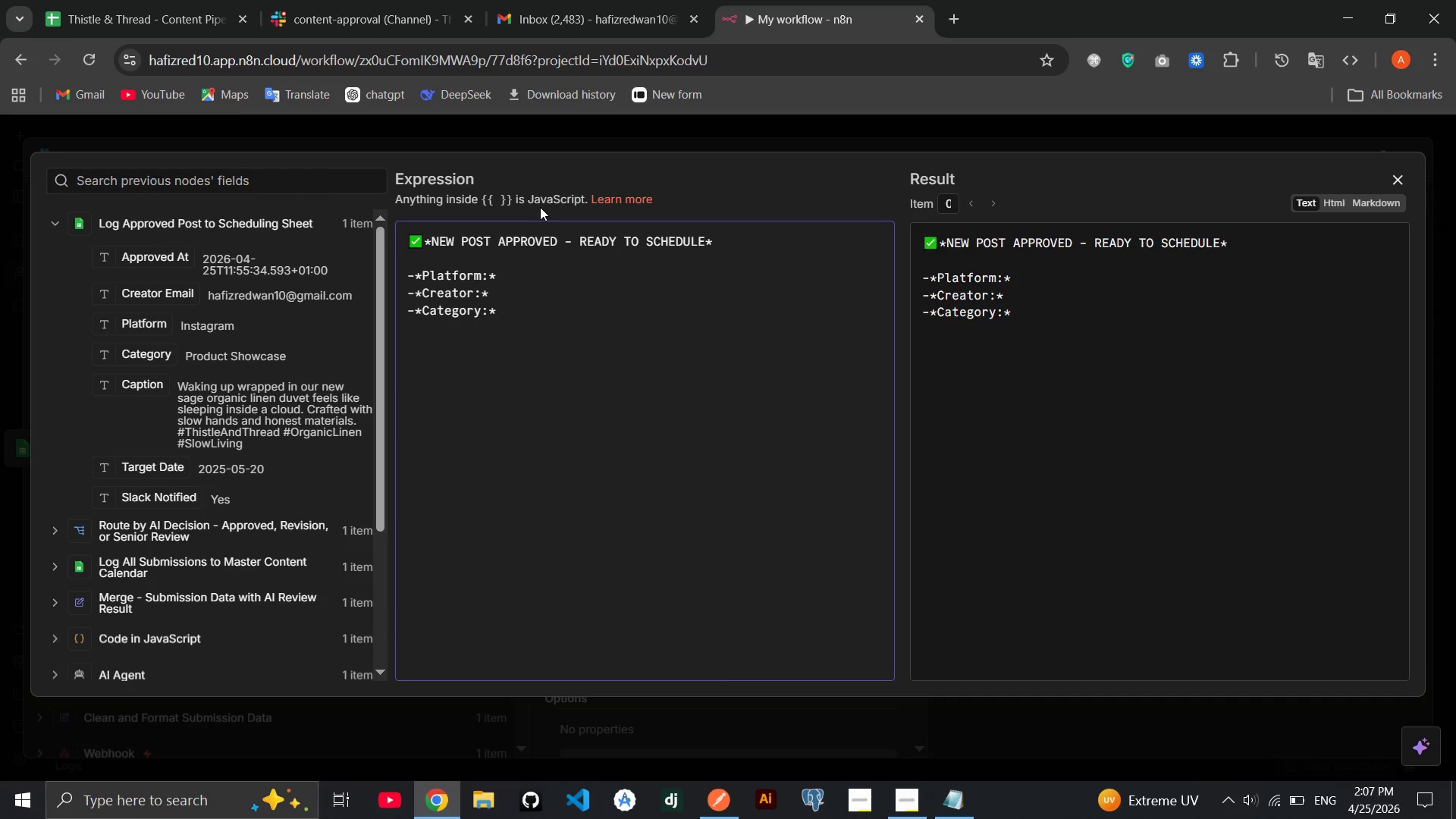 
key(Enter)
 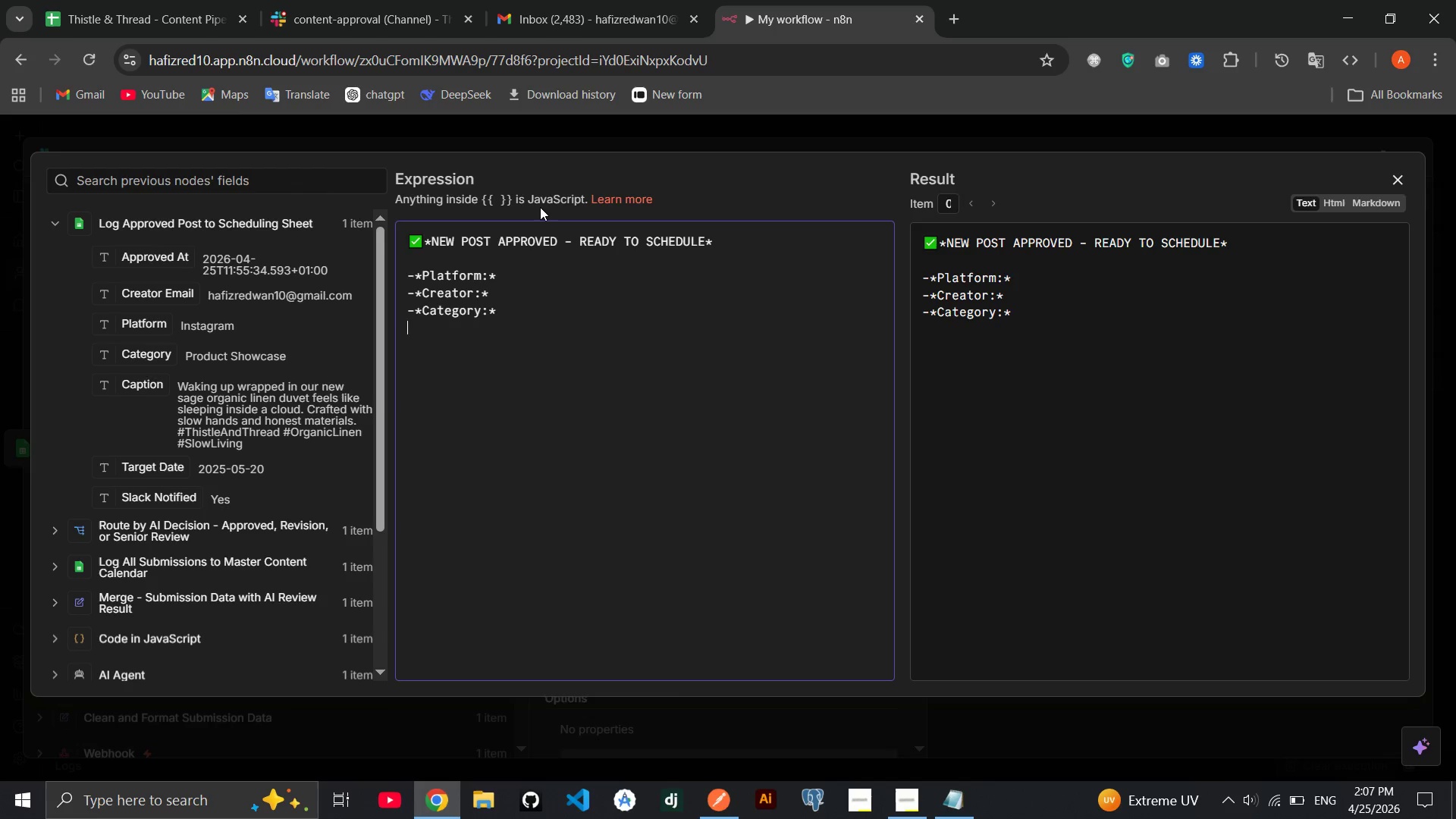 
type(-Target Date)
 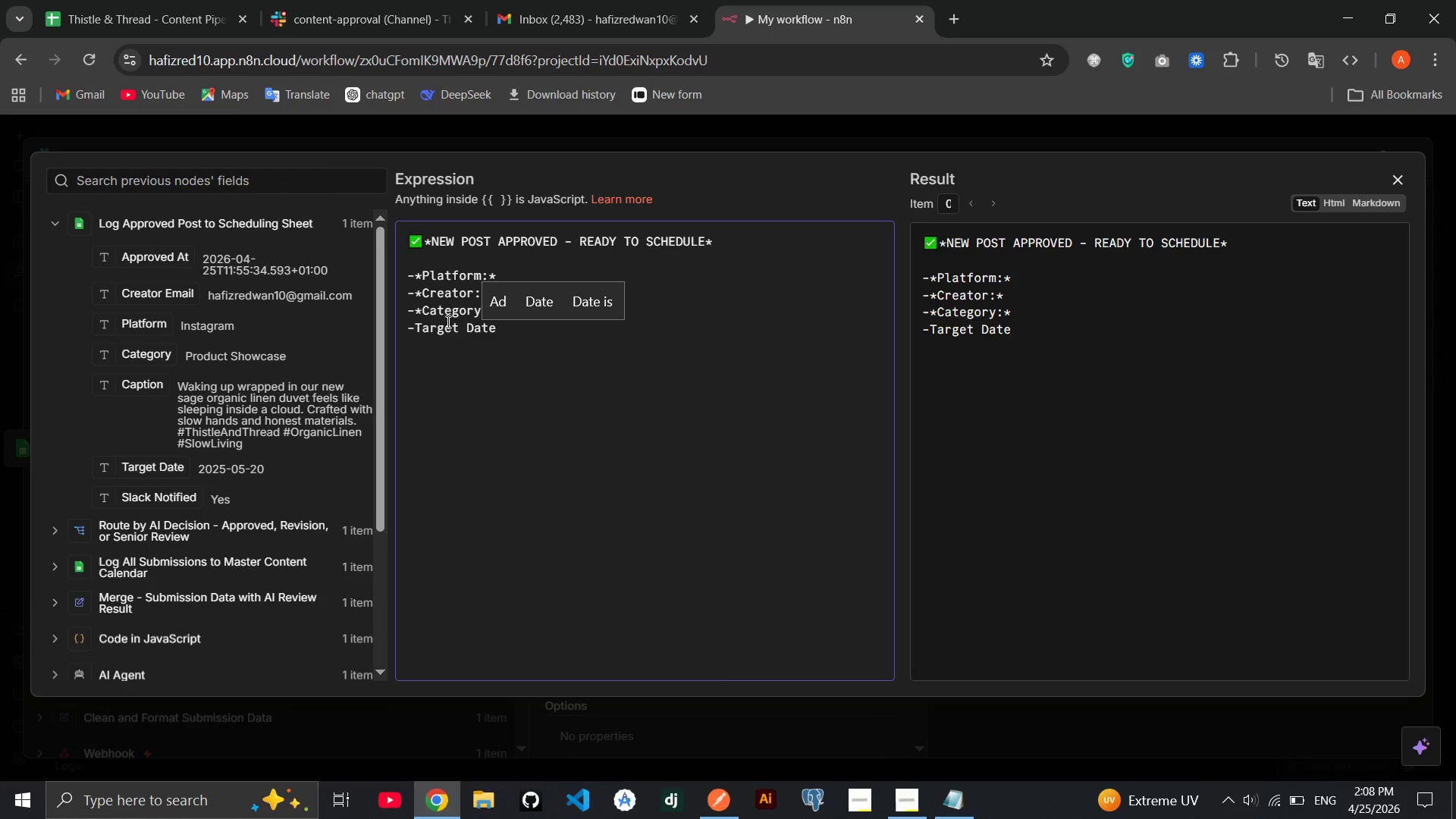 
left_click([412, 331])
 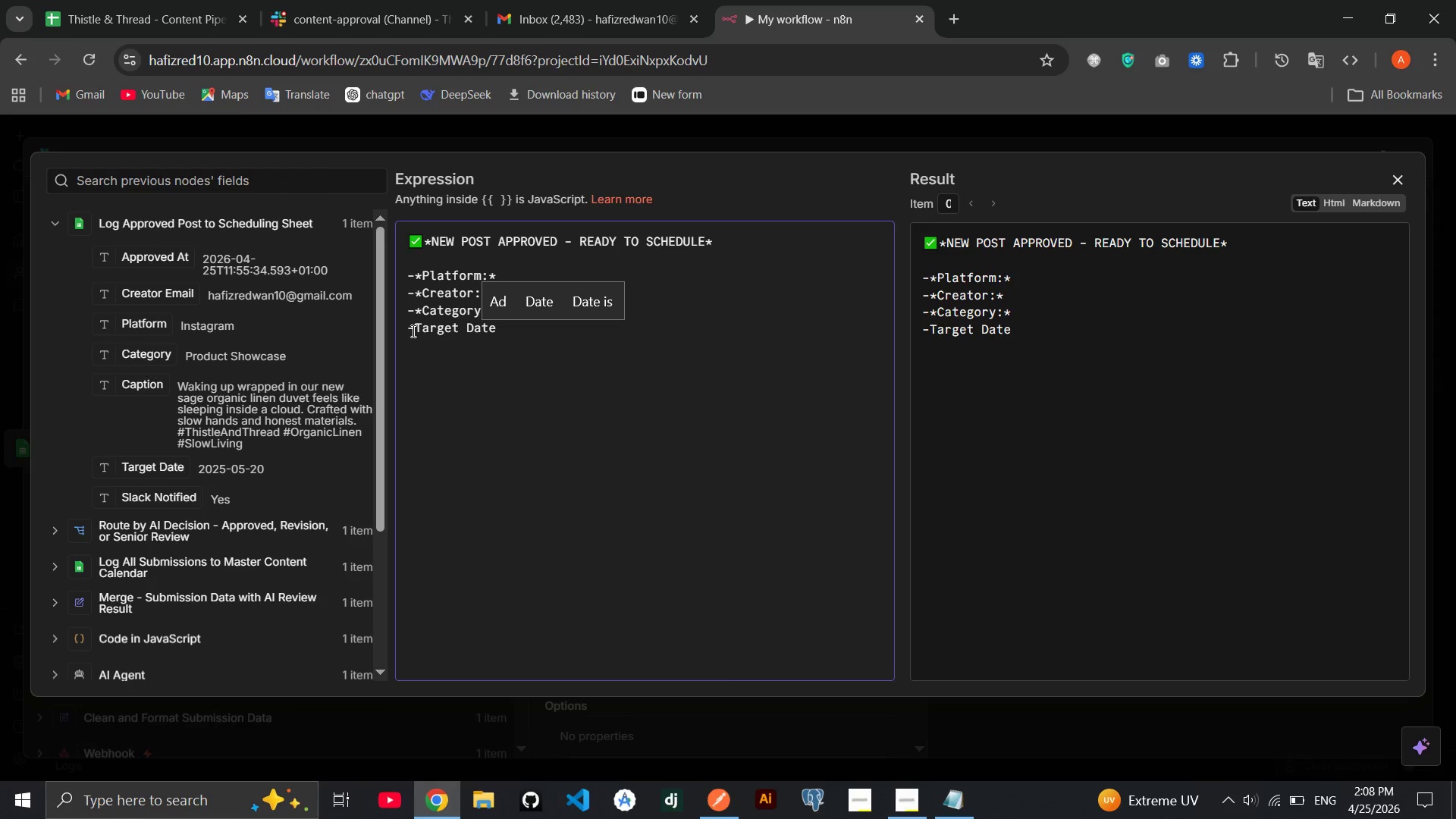 
key(Shift+8)
 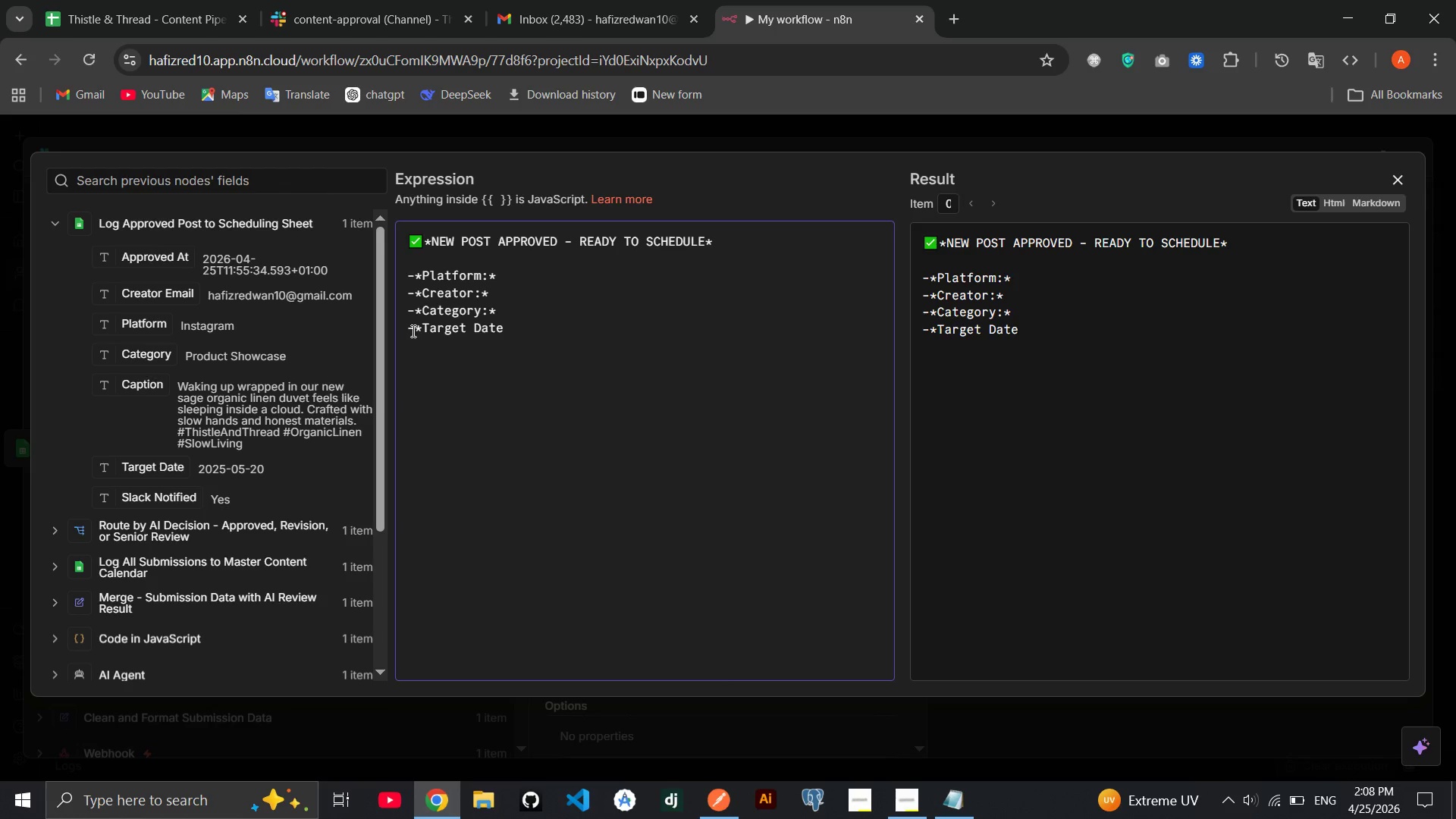 
key(End)
 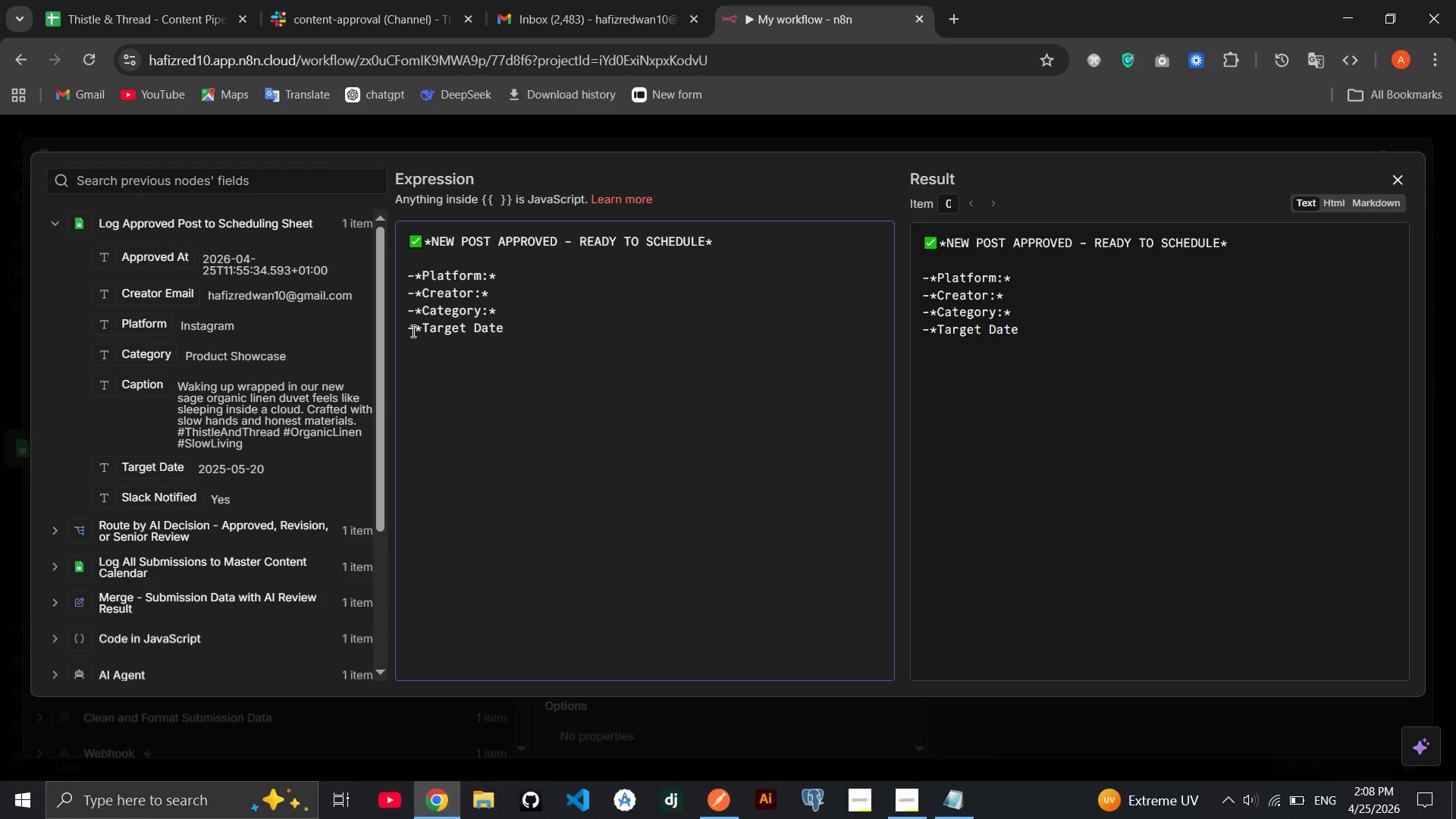 
key(Shift+8)
 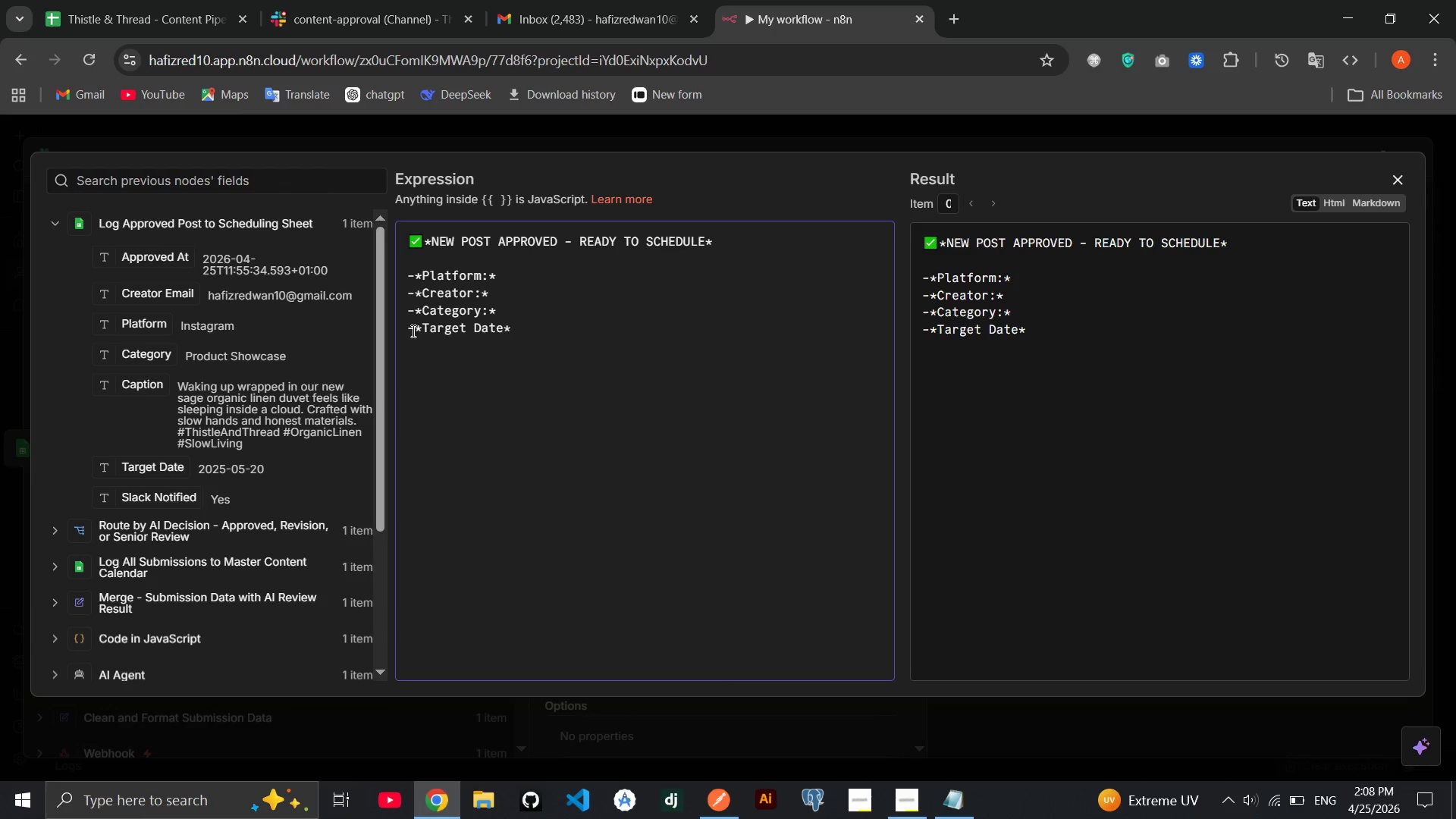 
key(ArrowLeft)
 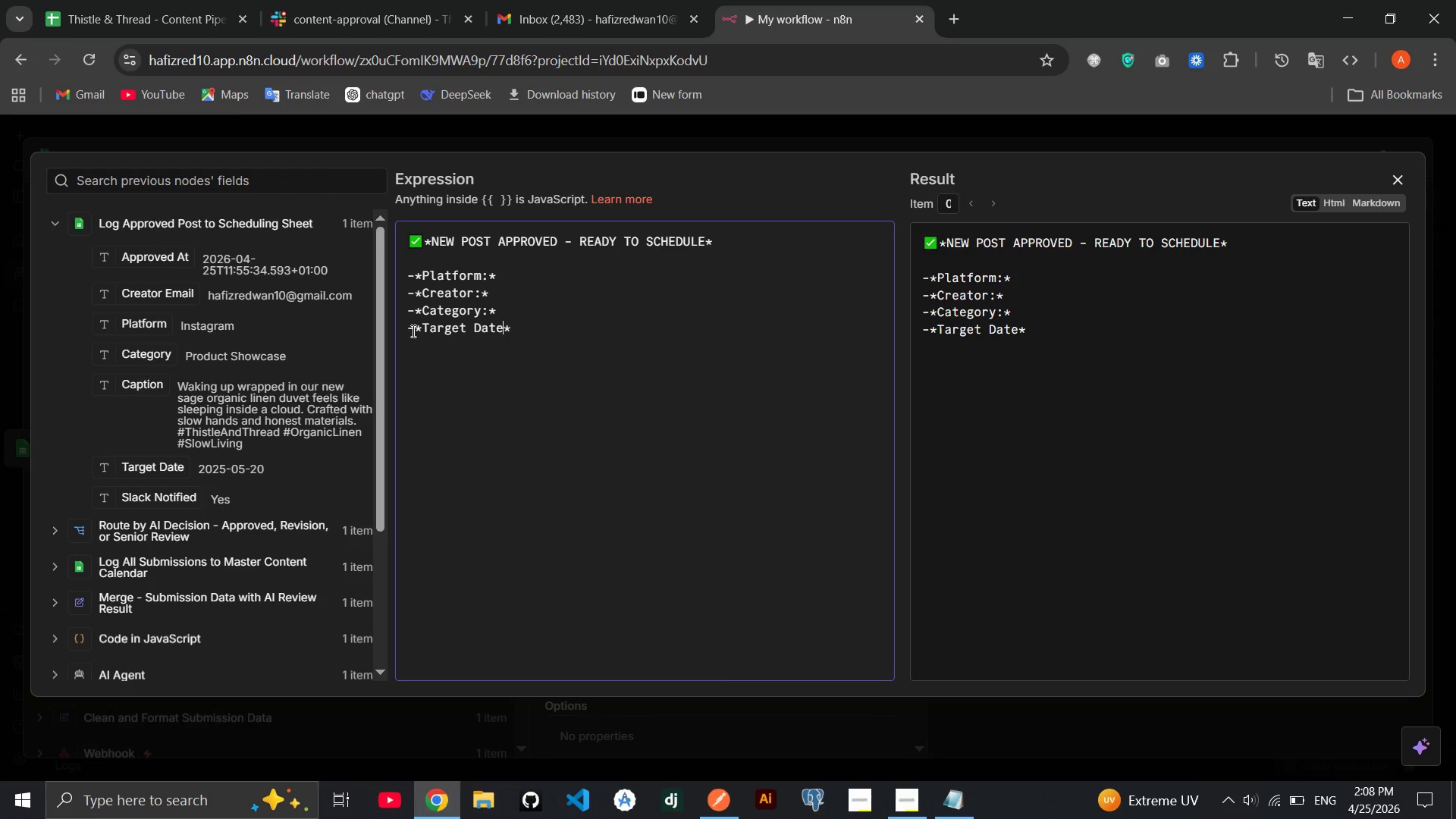 
key(Shift+Semicolon)
 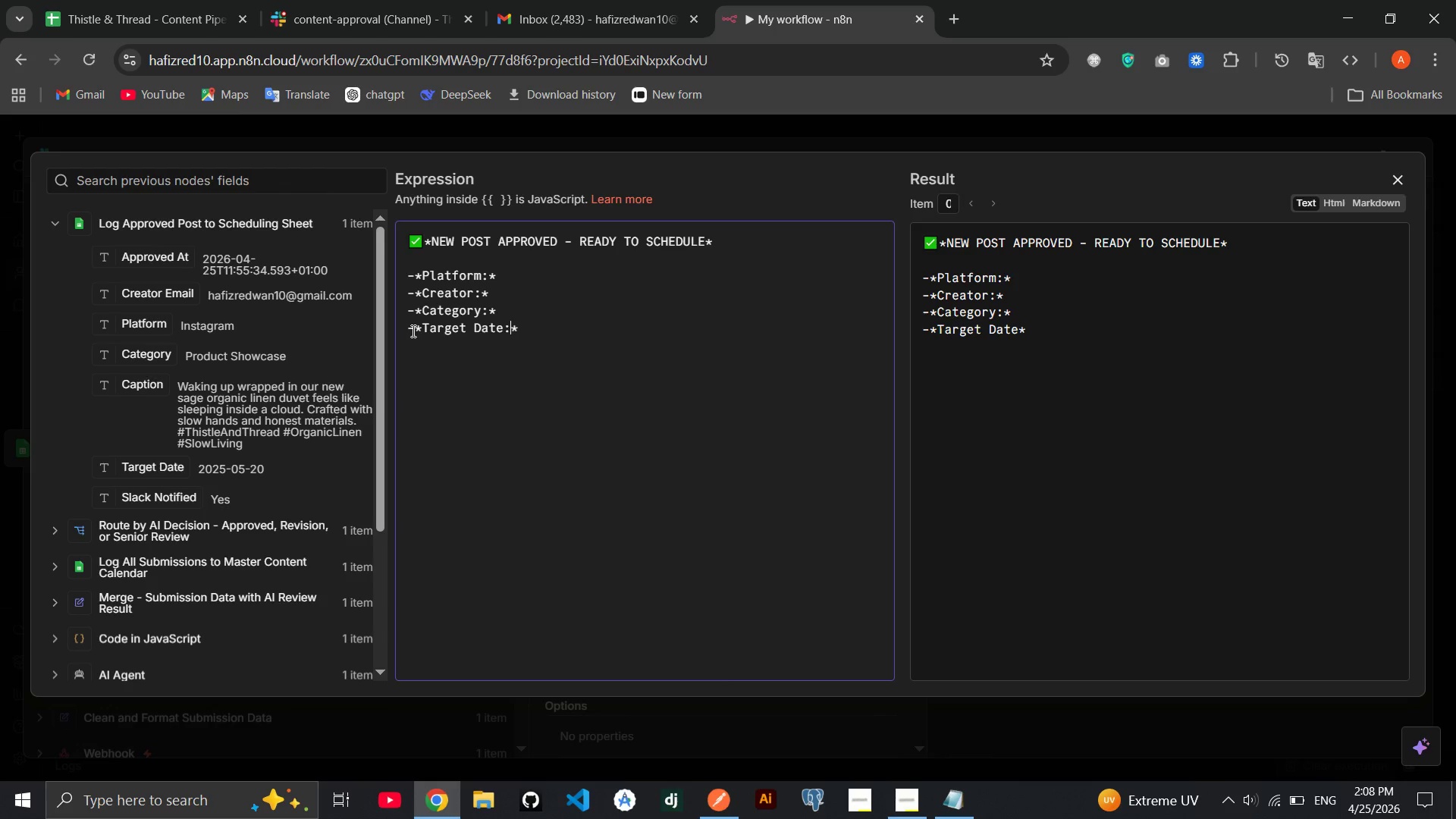 
key(ArrowRight)
 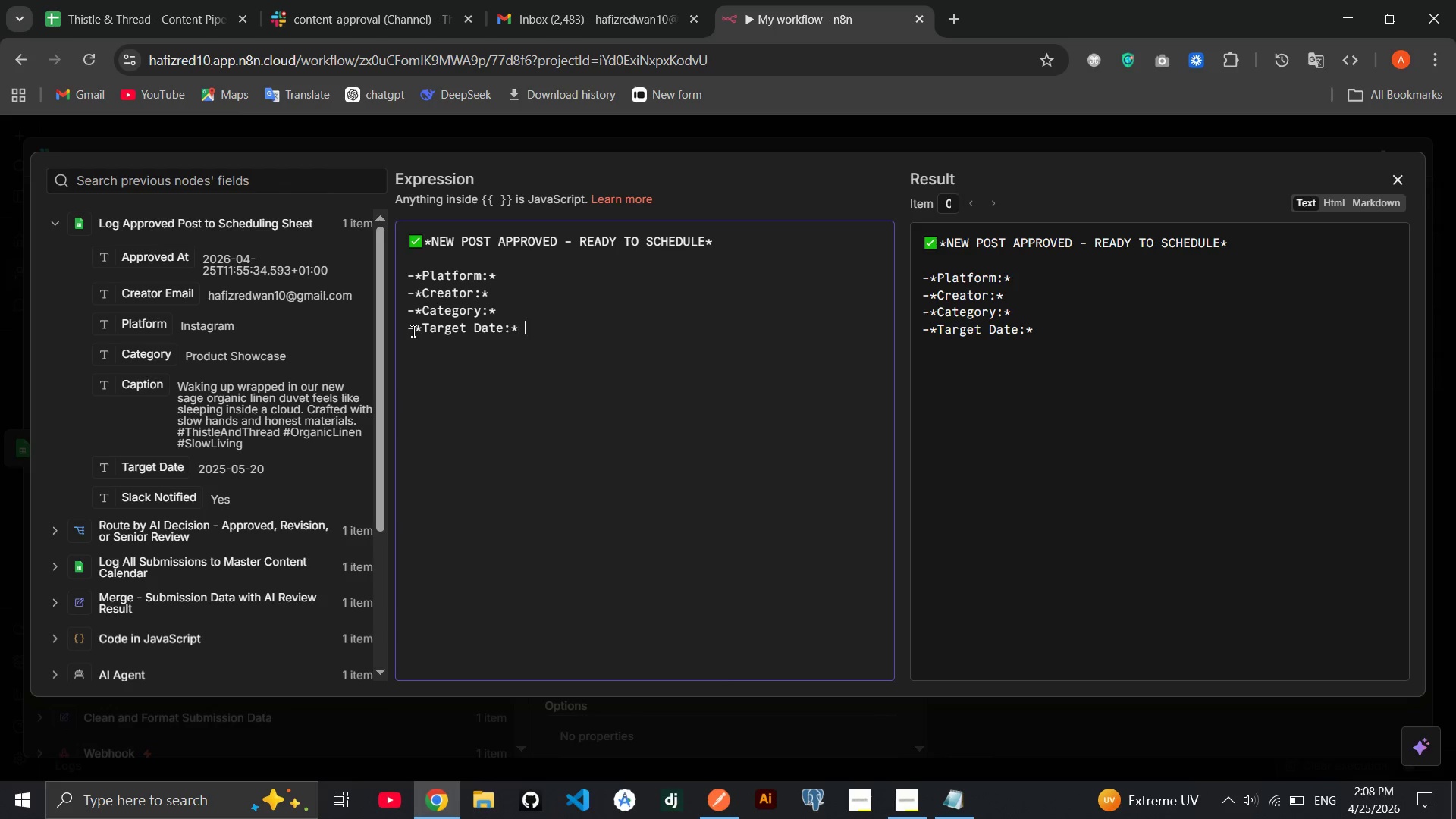 
key(Space)
 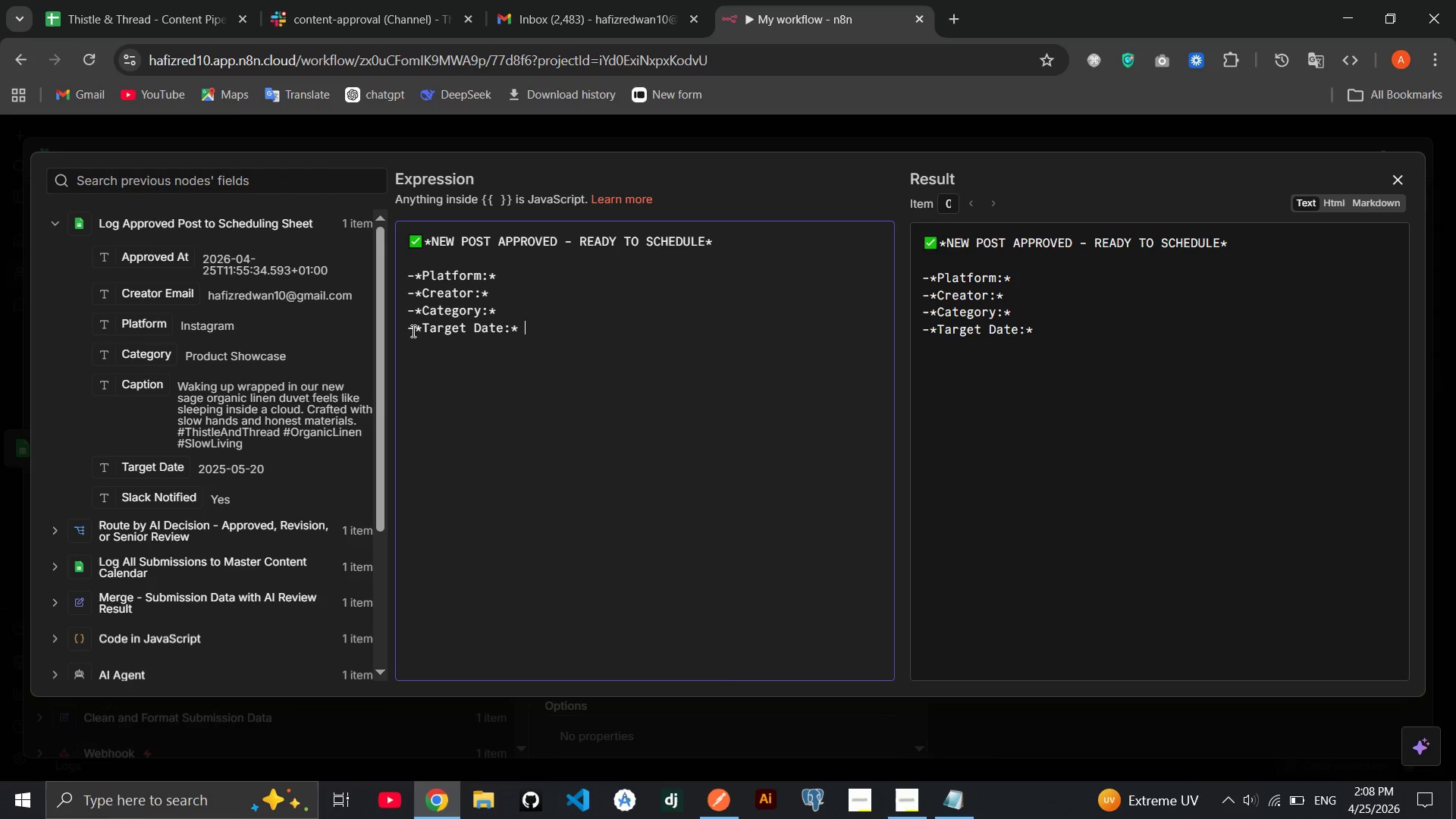 
key(Enter)
 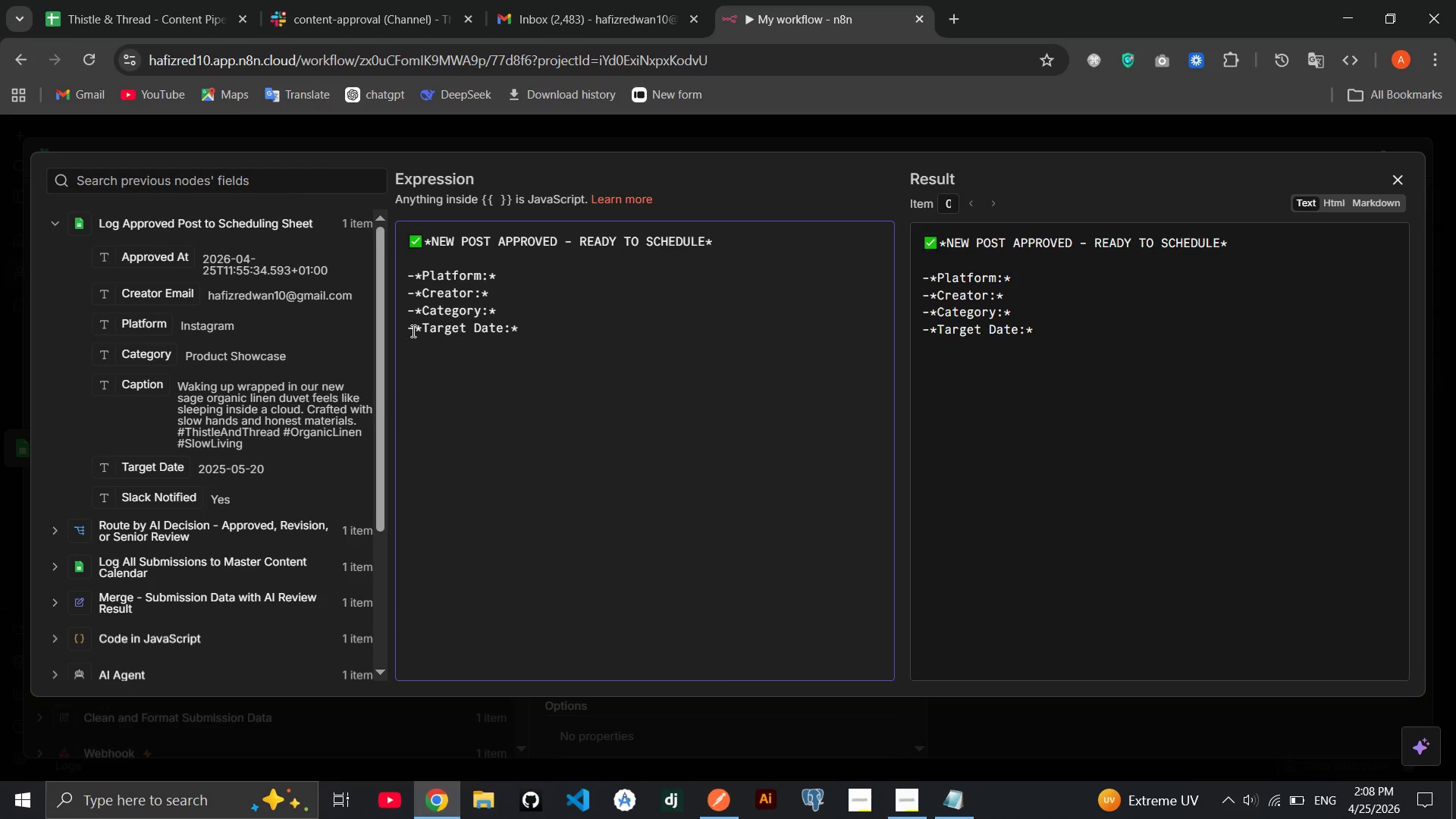 
type(-**)
 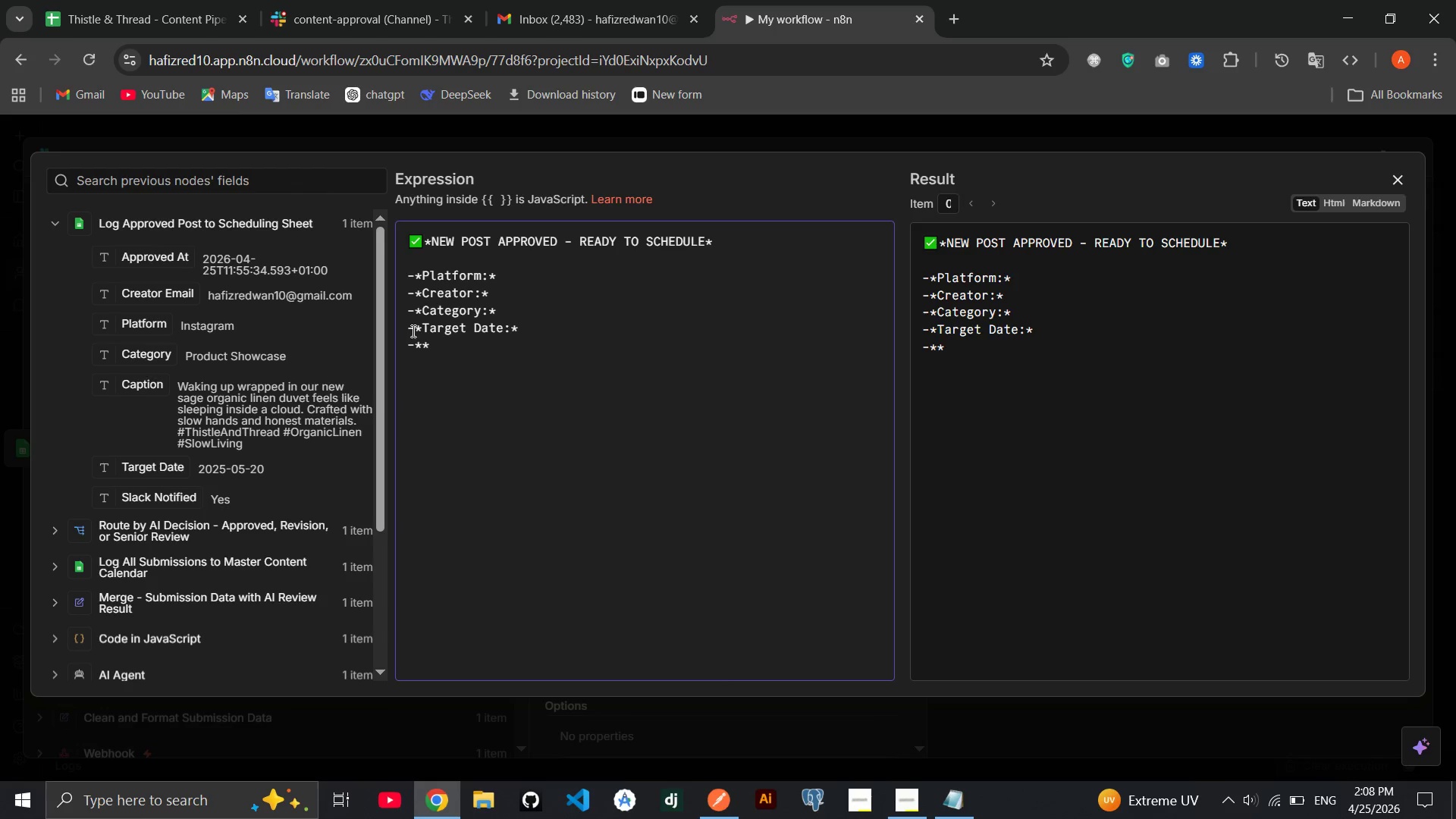 
key(ArrowLeft)
 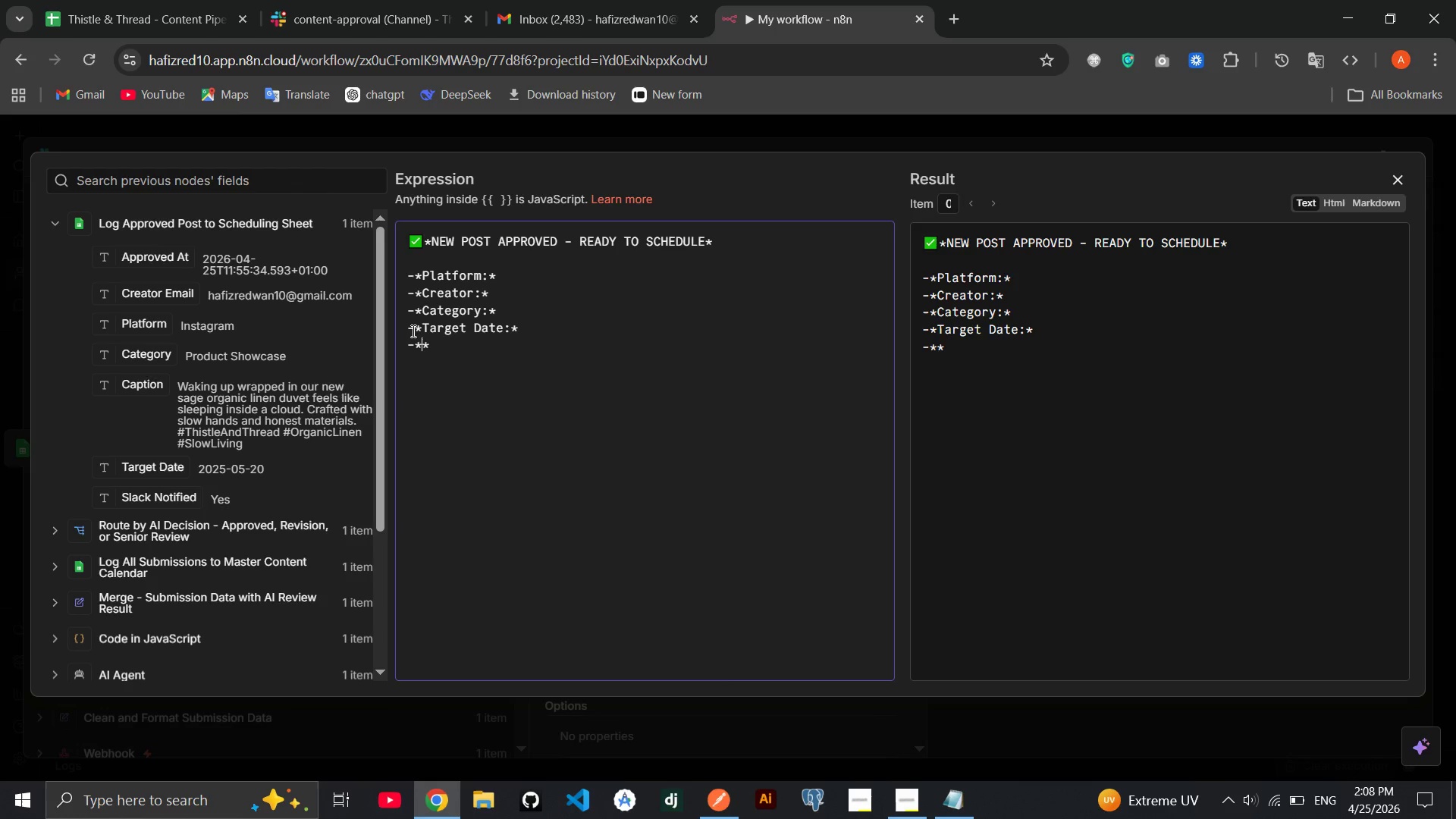 
type(Caption Preview:)
 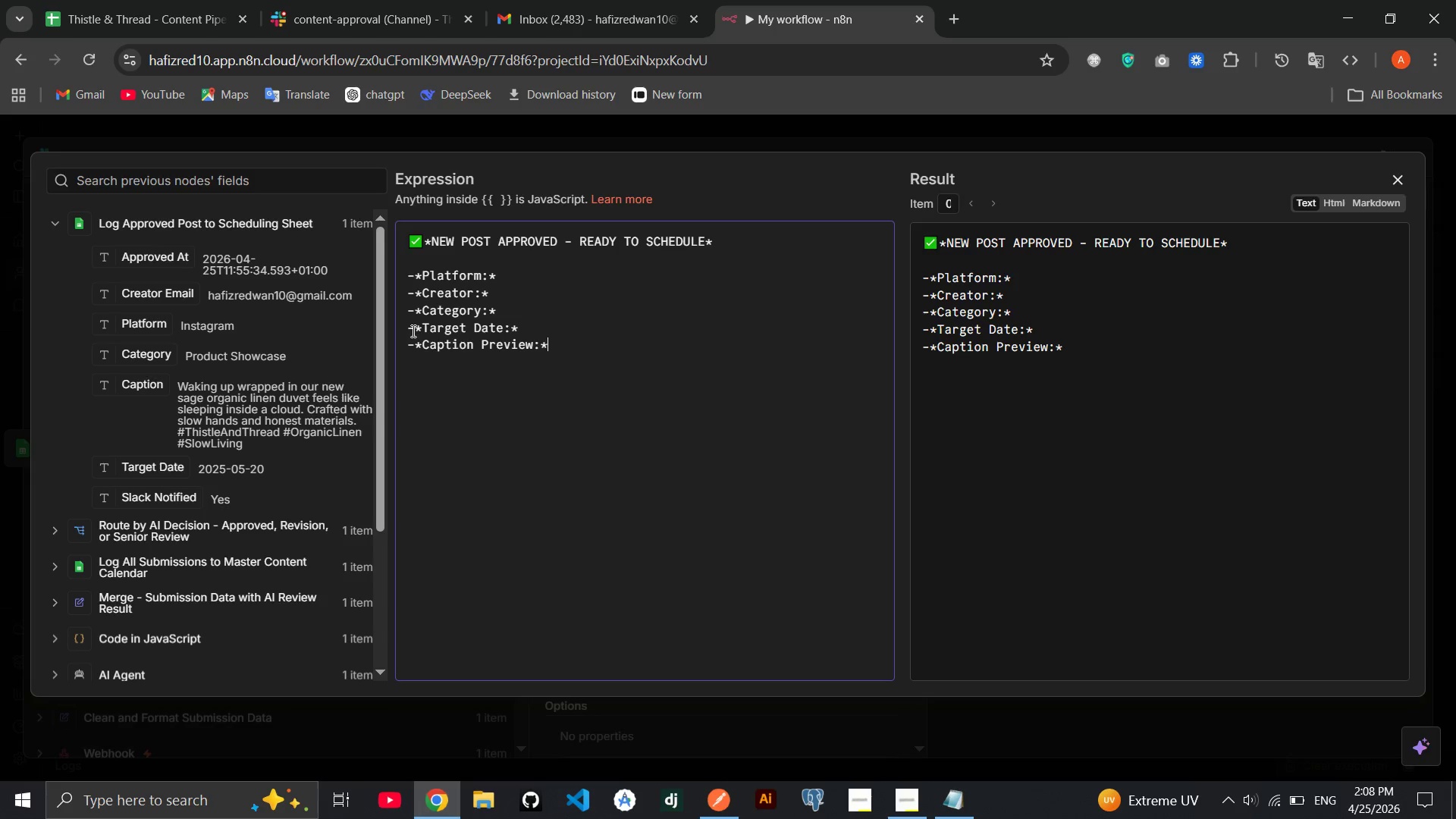 
 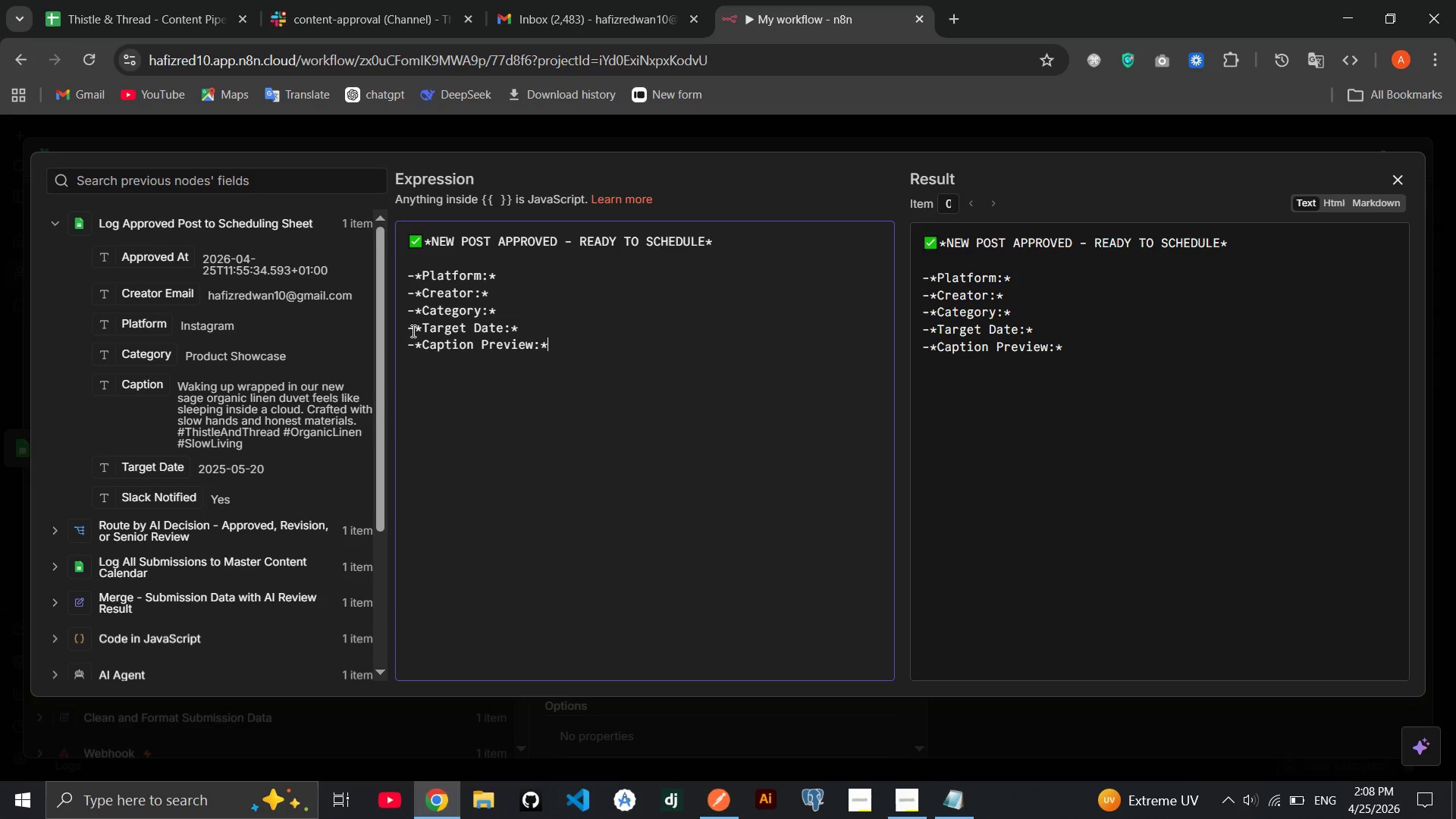 
key(ArrowRight)
 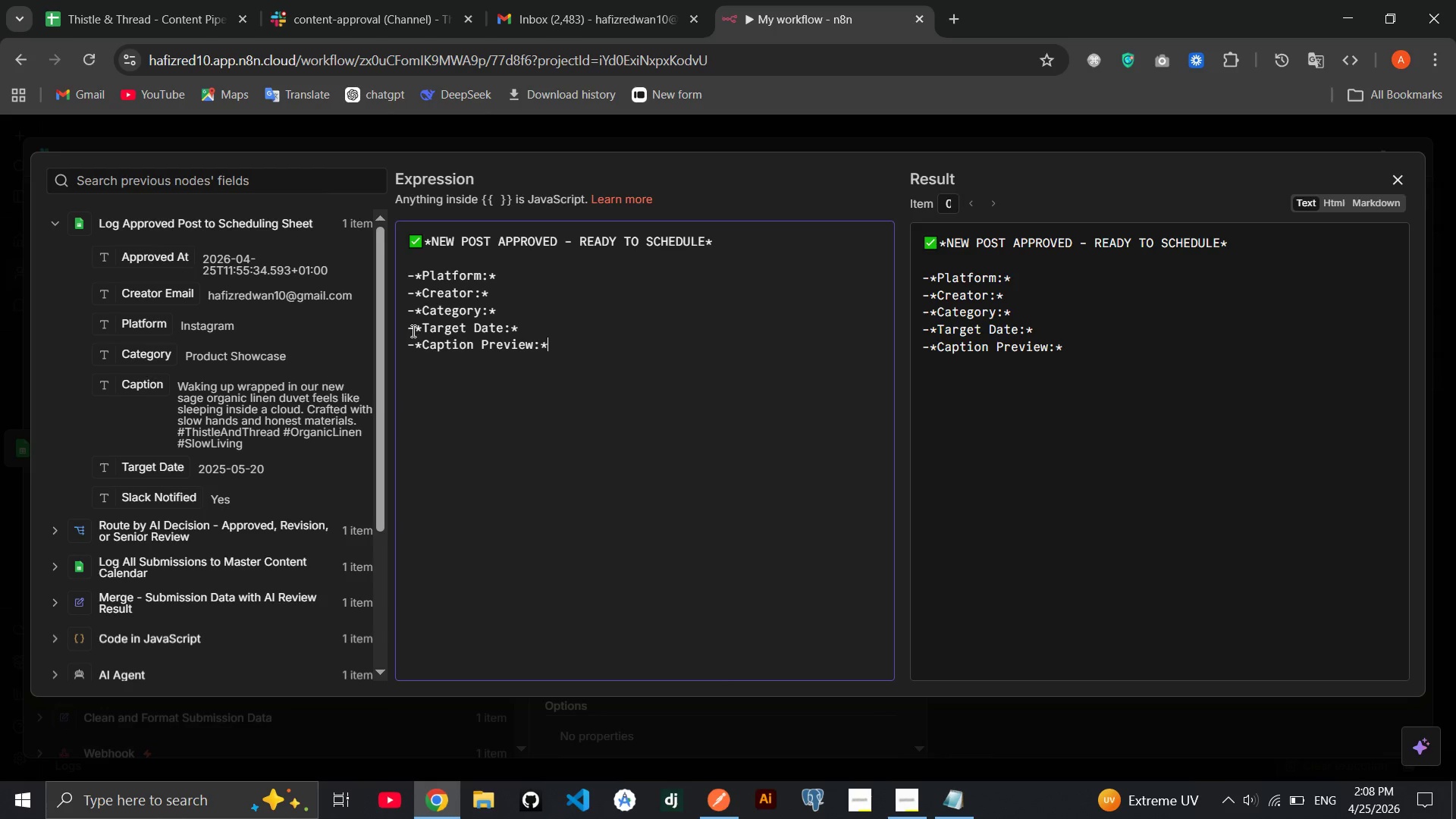 
key(Space)
 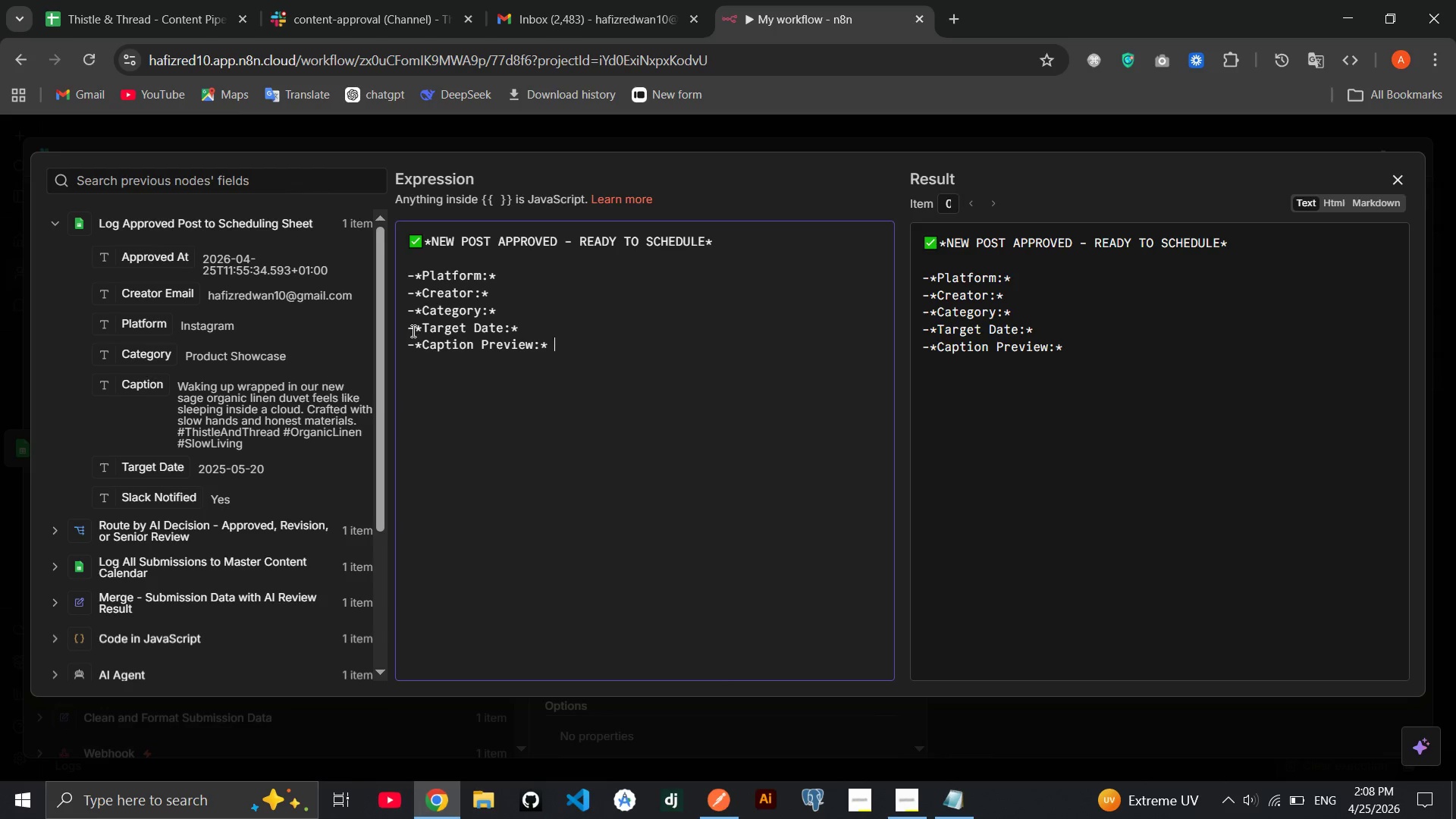 
key(Enter)
 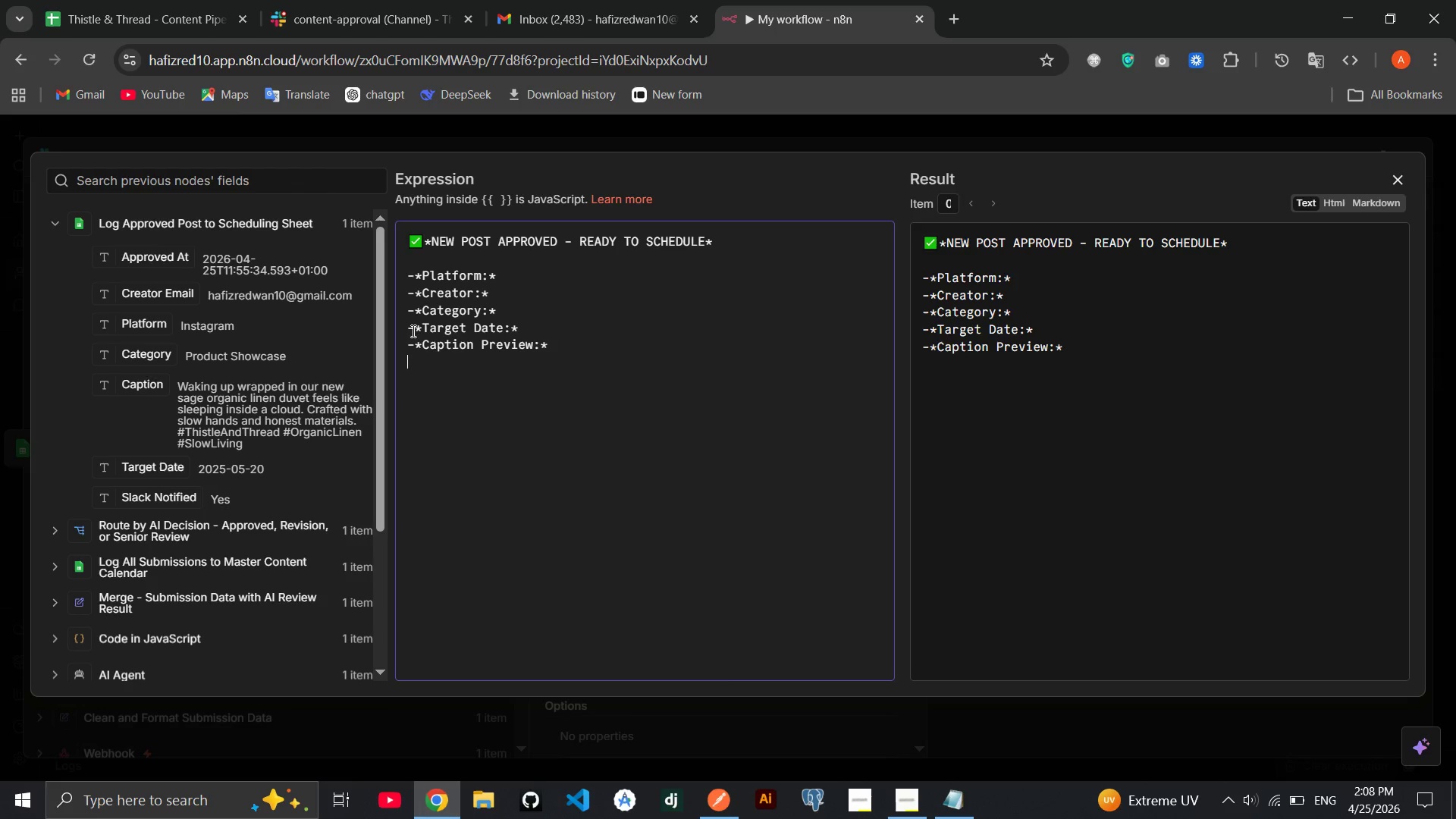 
key(Enter)
 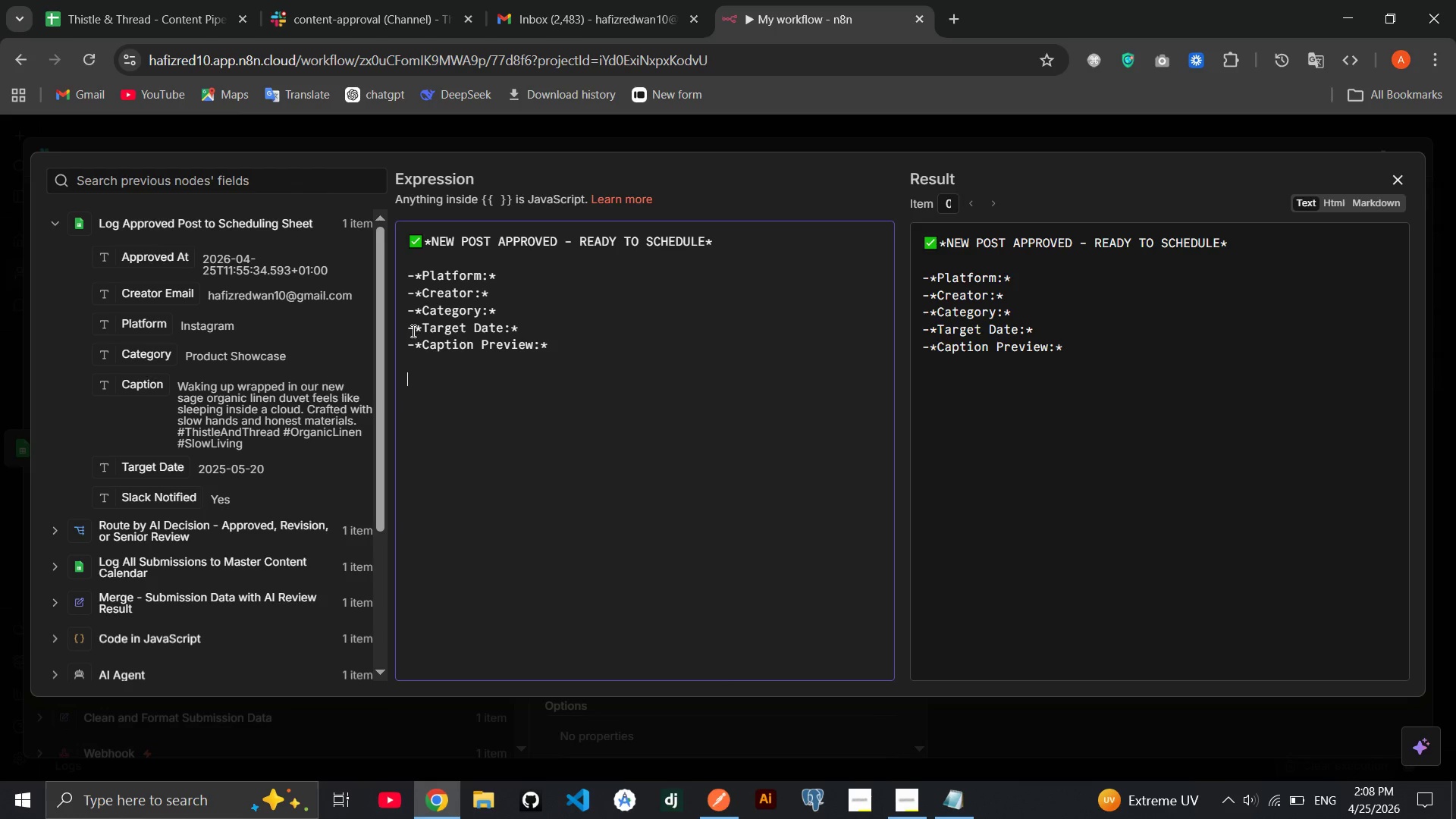 
type(**)
 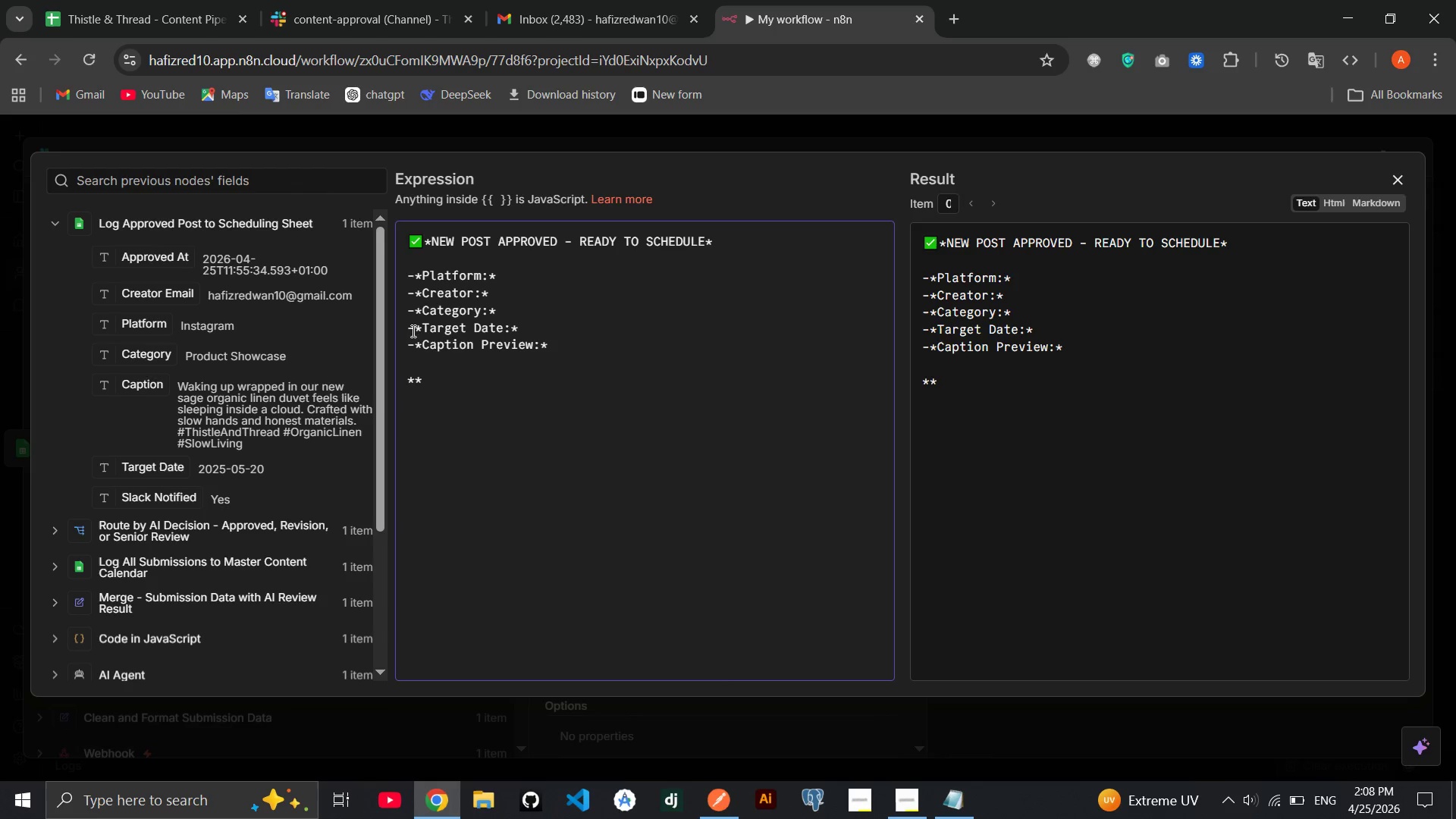 
key(ArrowLeft)
 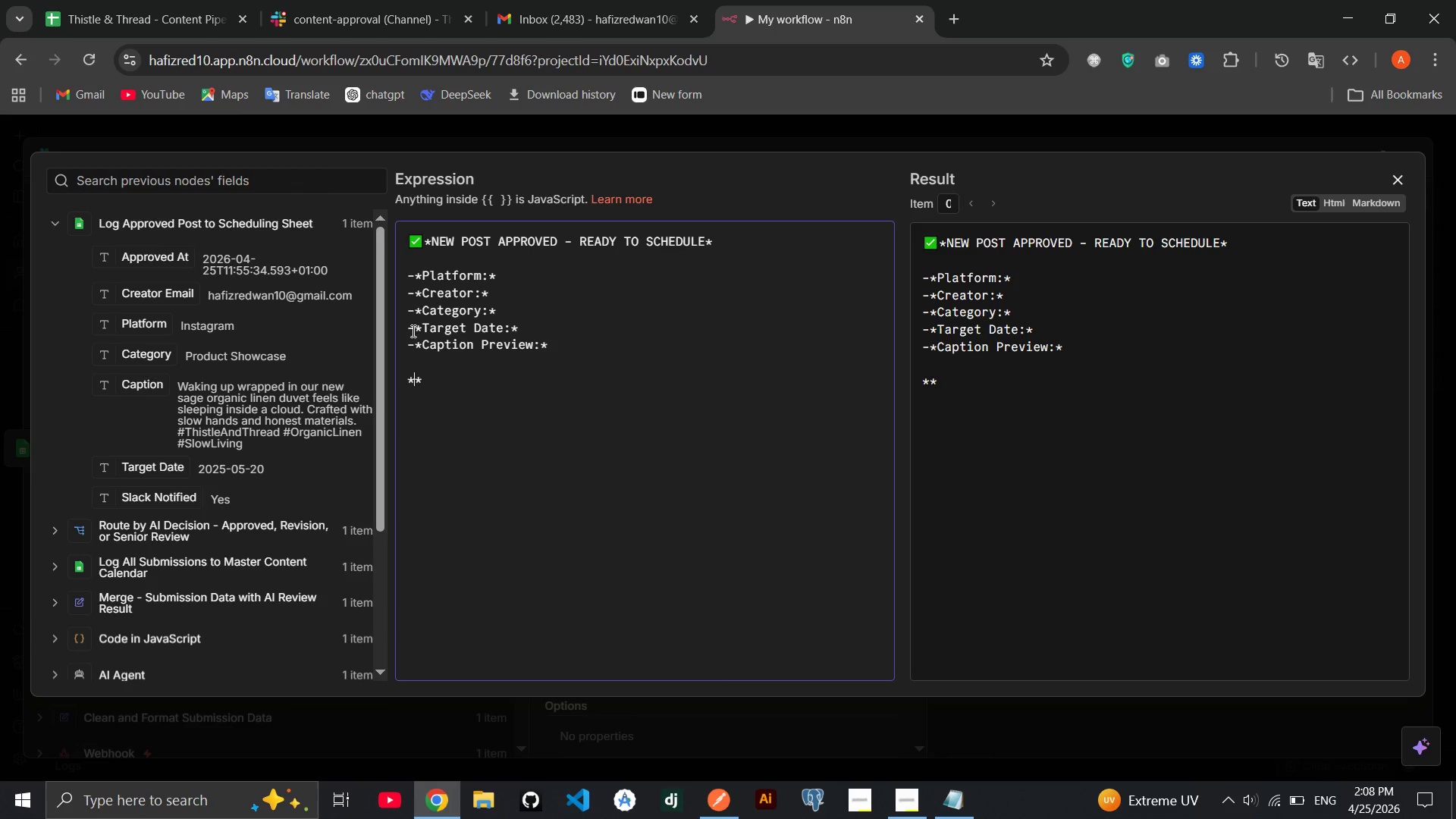 
type(AI Review)
 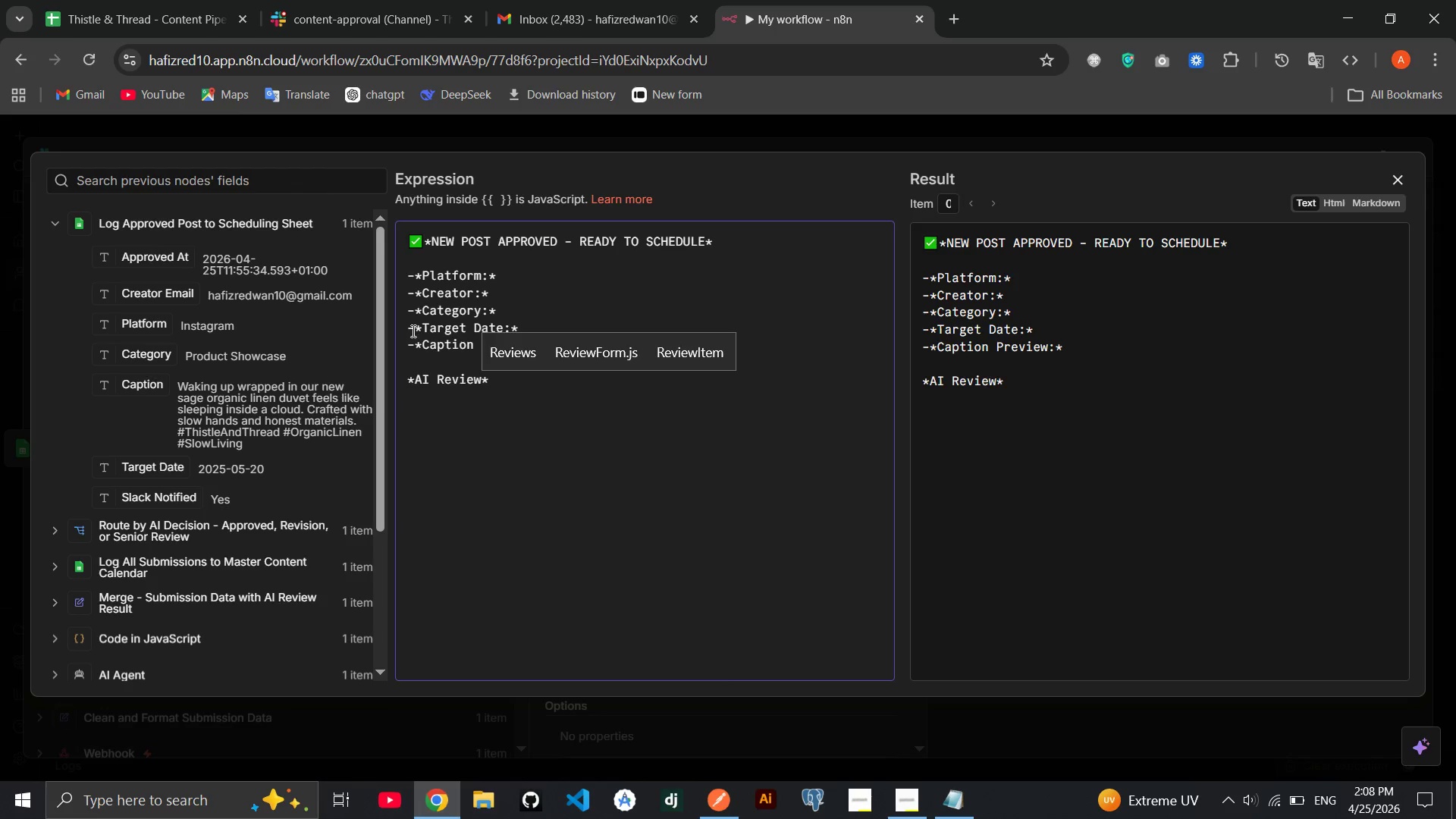 
key(ArrowRight)
 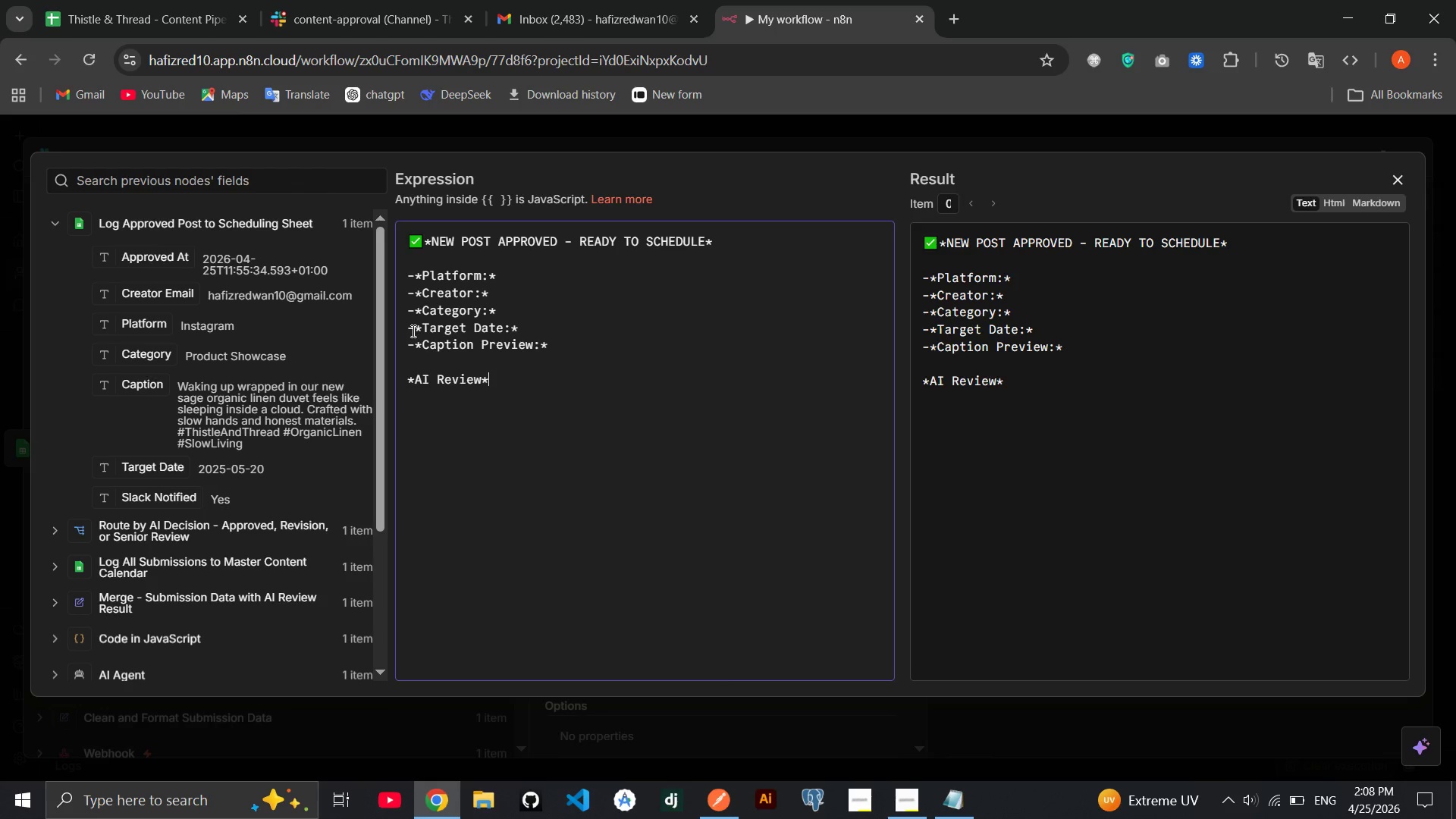 
key(Enter)
 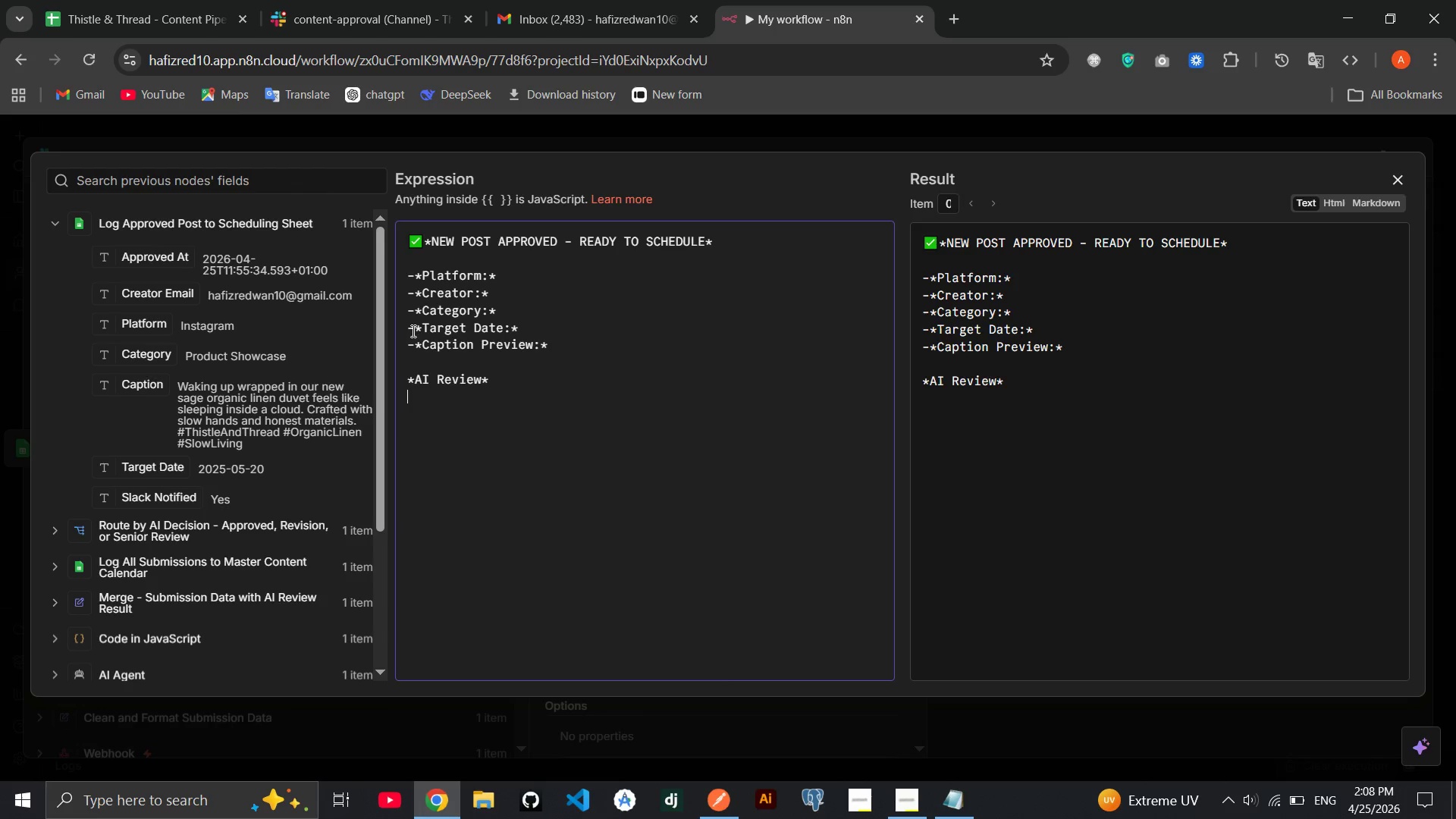 
key(Enter)
 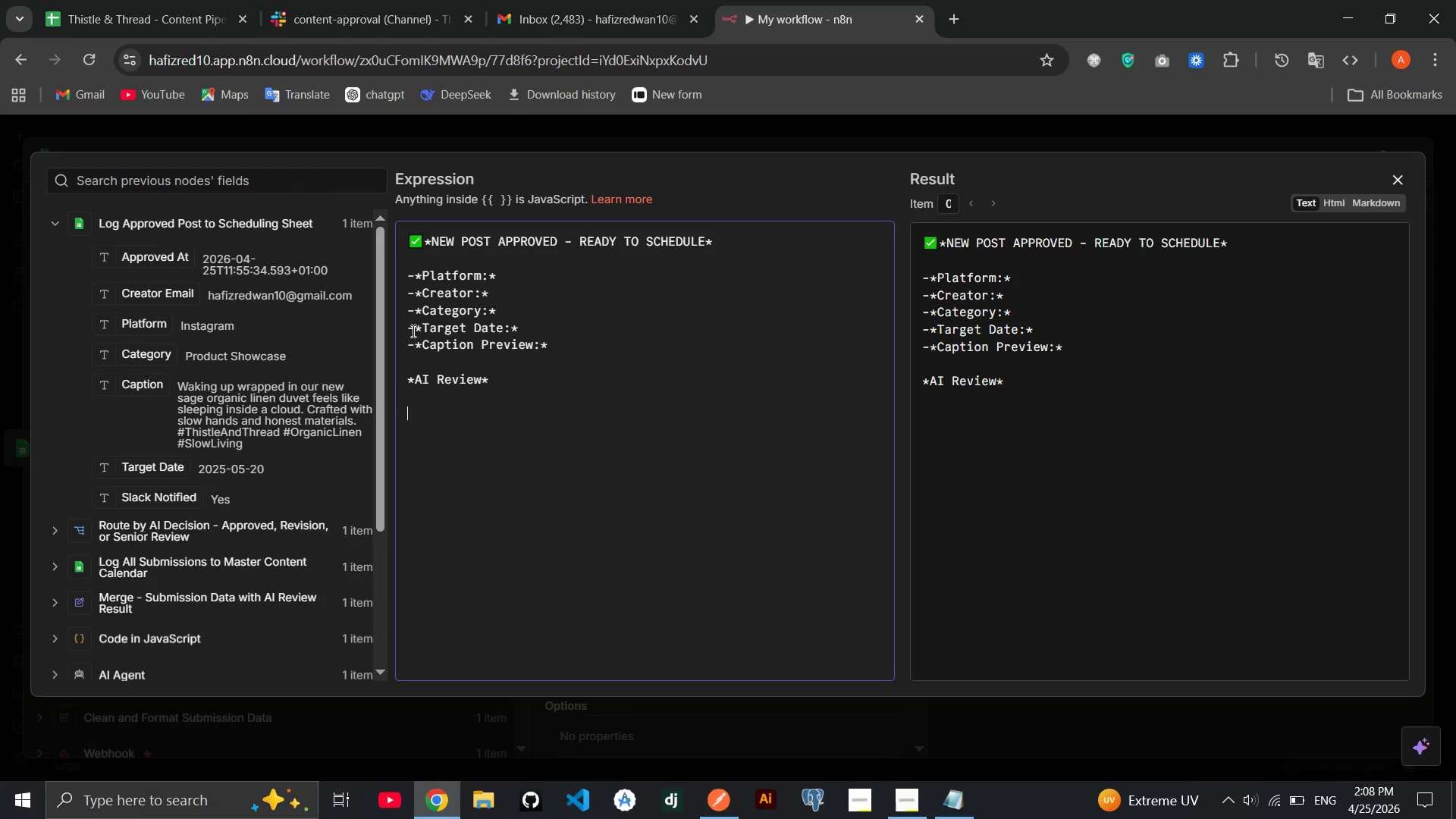 
type(-**)
 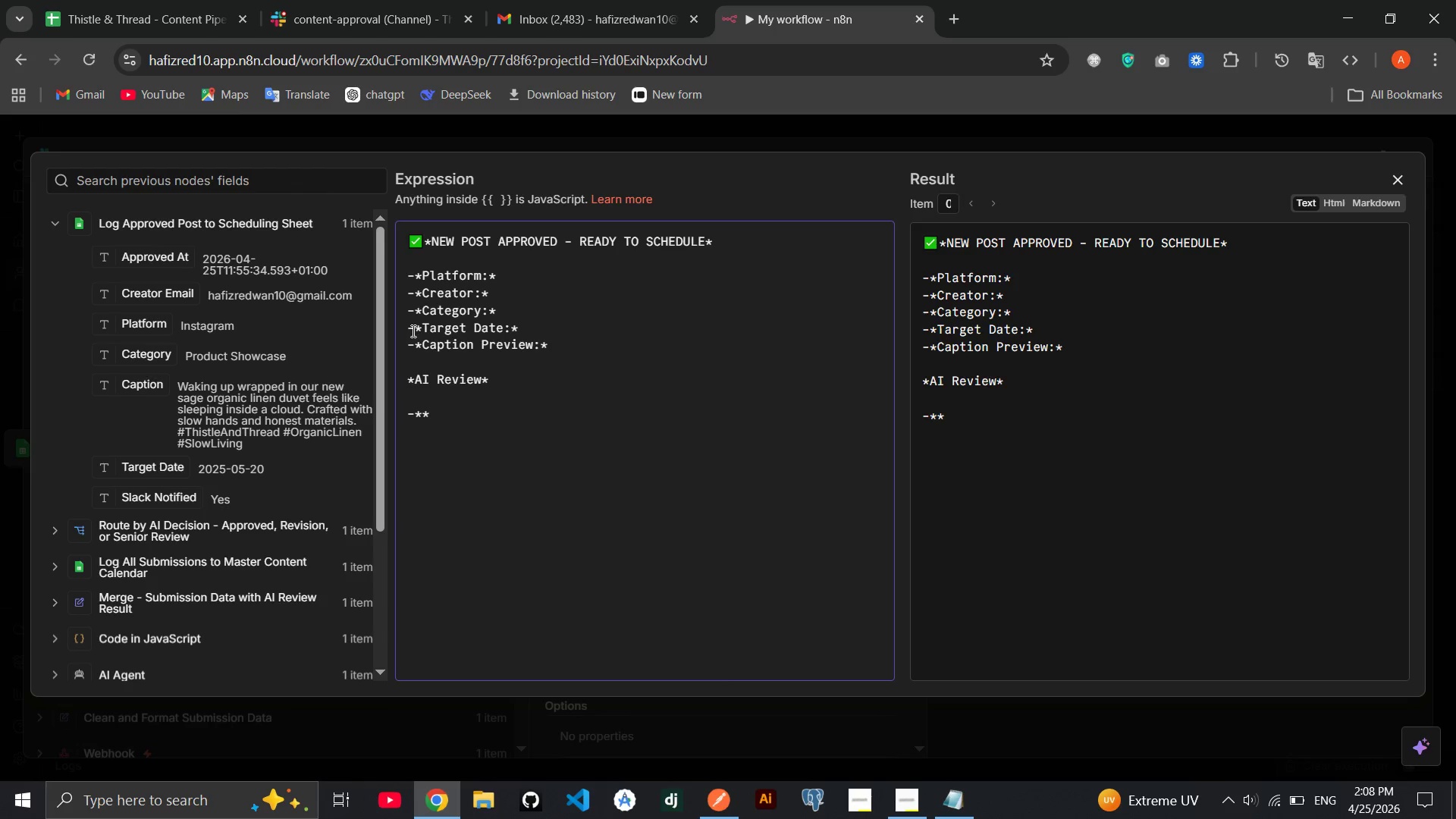 
key(ArrowLeft)
 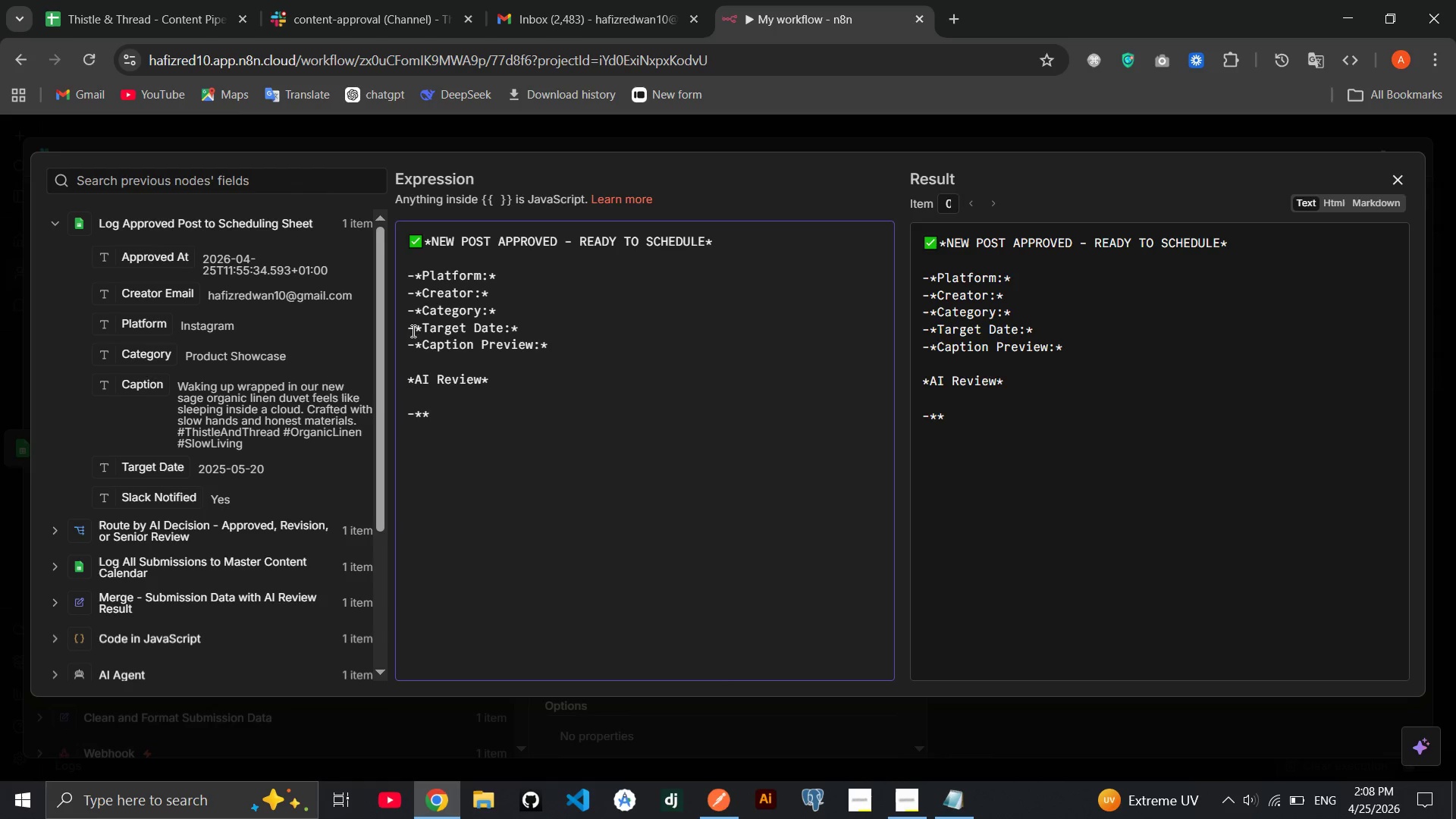 
type(Tne:)
 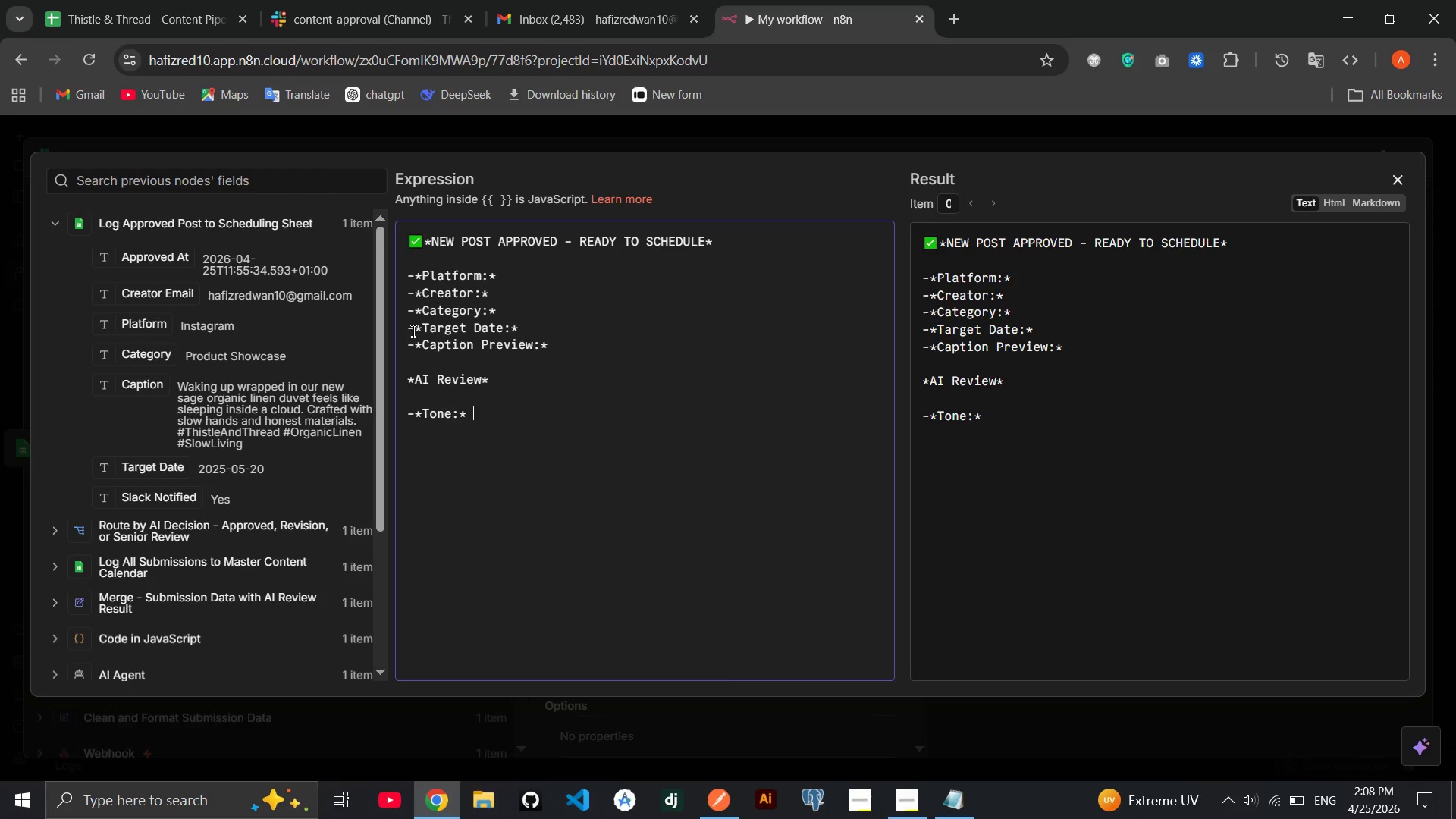 
hold_key(key=O, duration=0.34)
 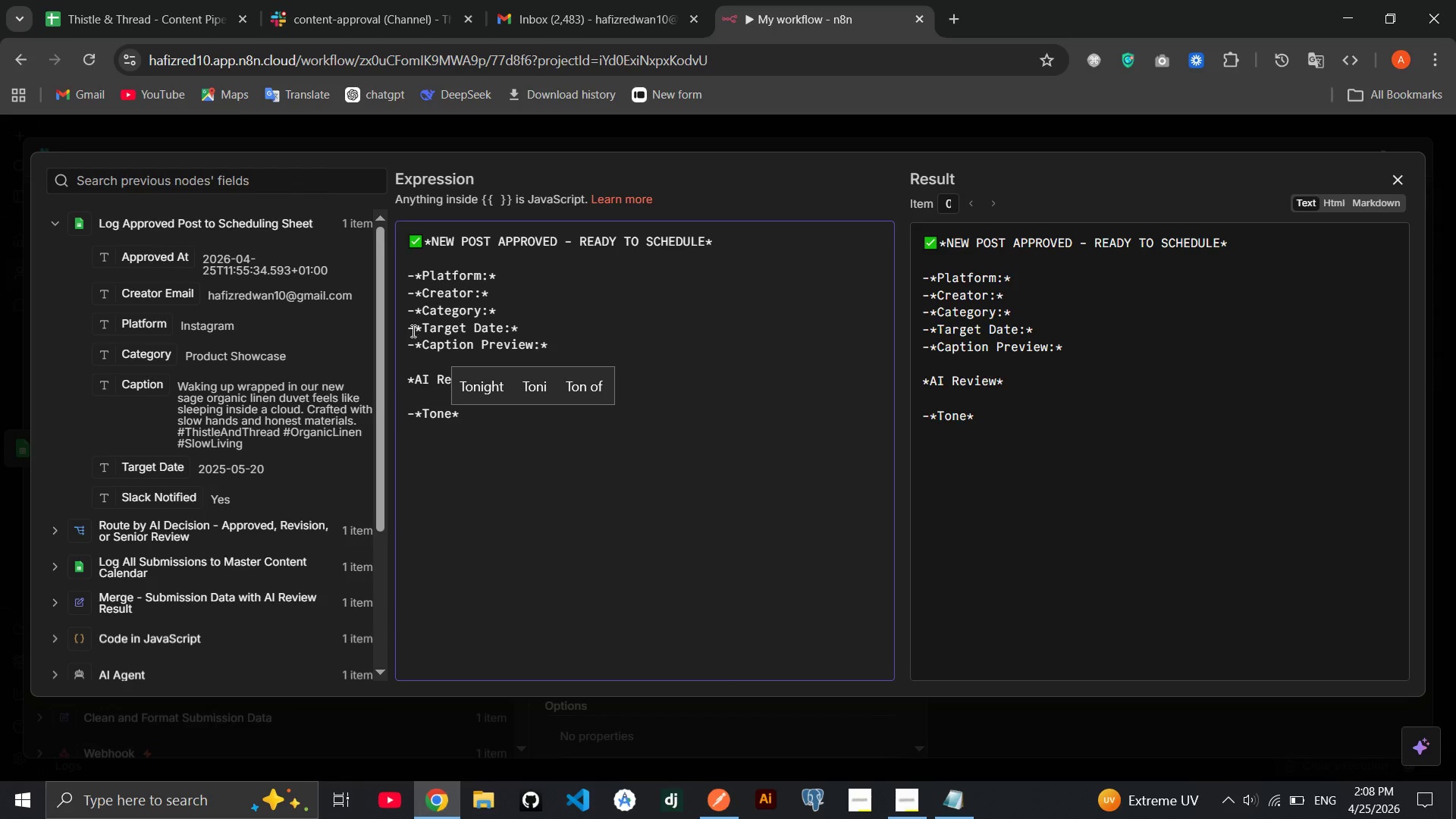 
key(ArrowRight)
 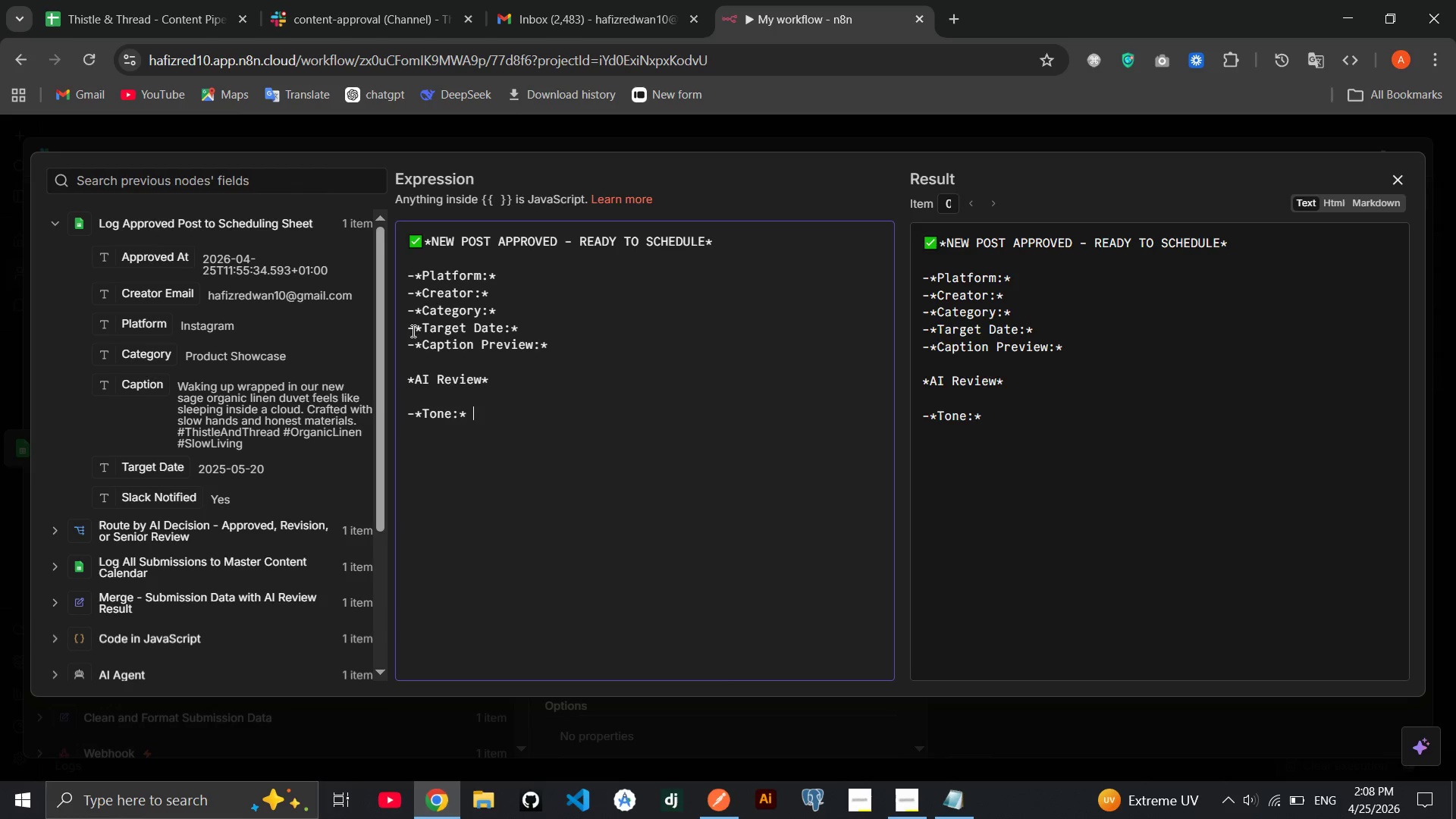 
key(Space)
 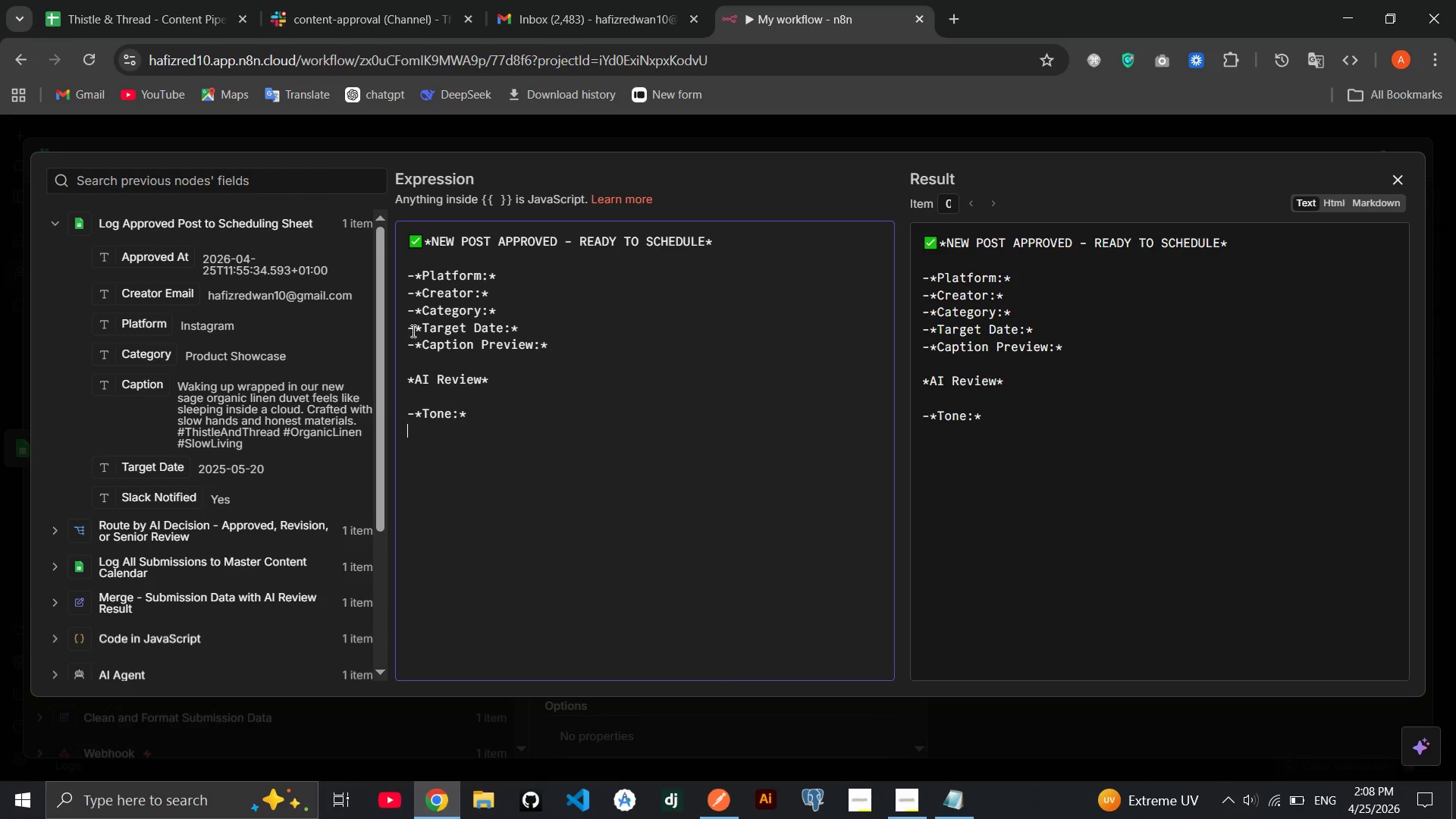 
key(Enter)
 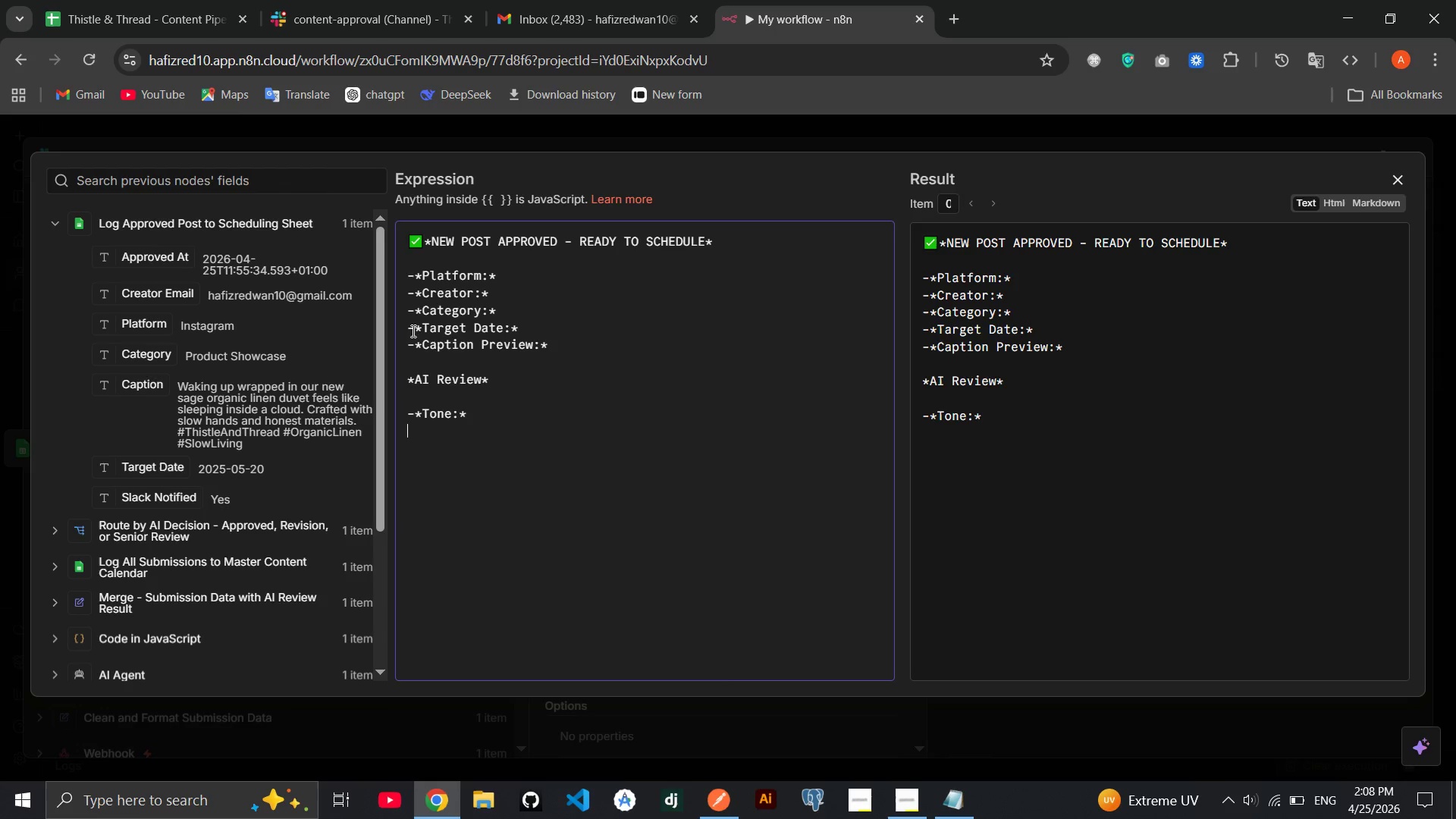 
key(Minus)
 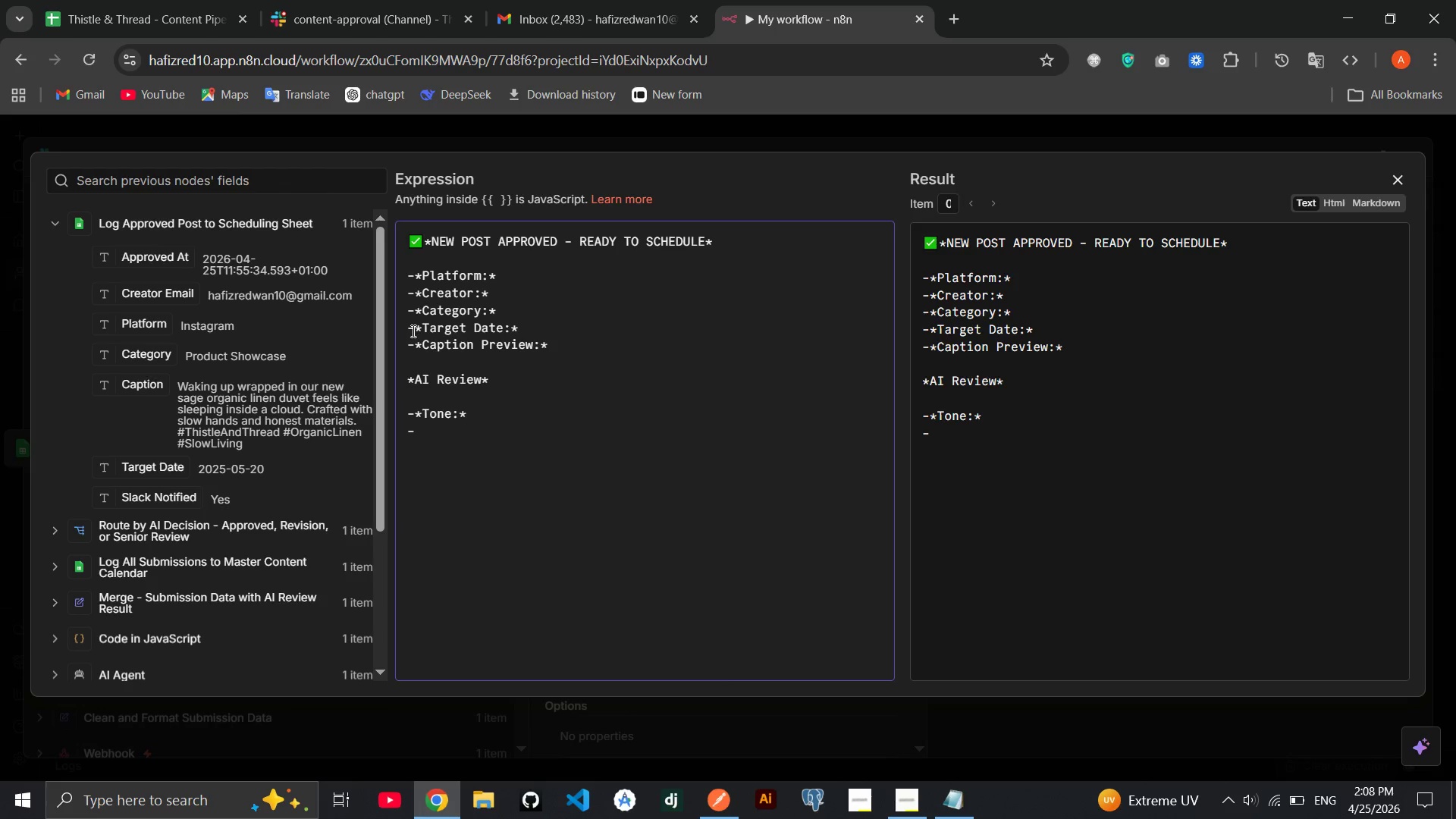 
hold_key(key=ShiftRight, duration=1.53)
 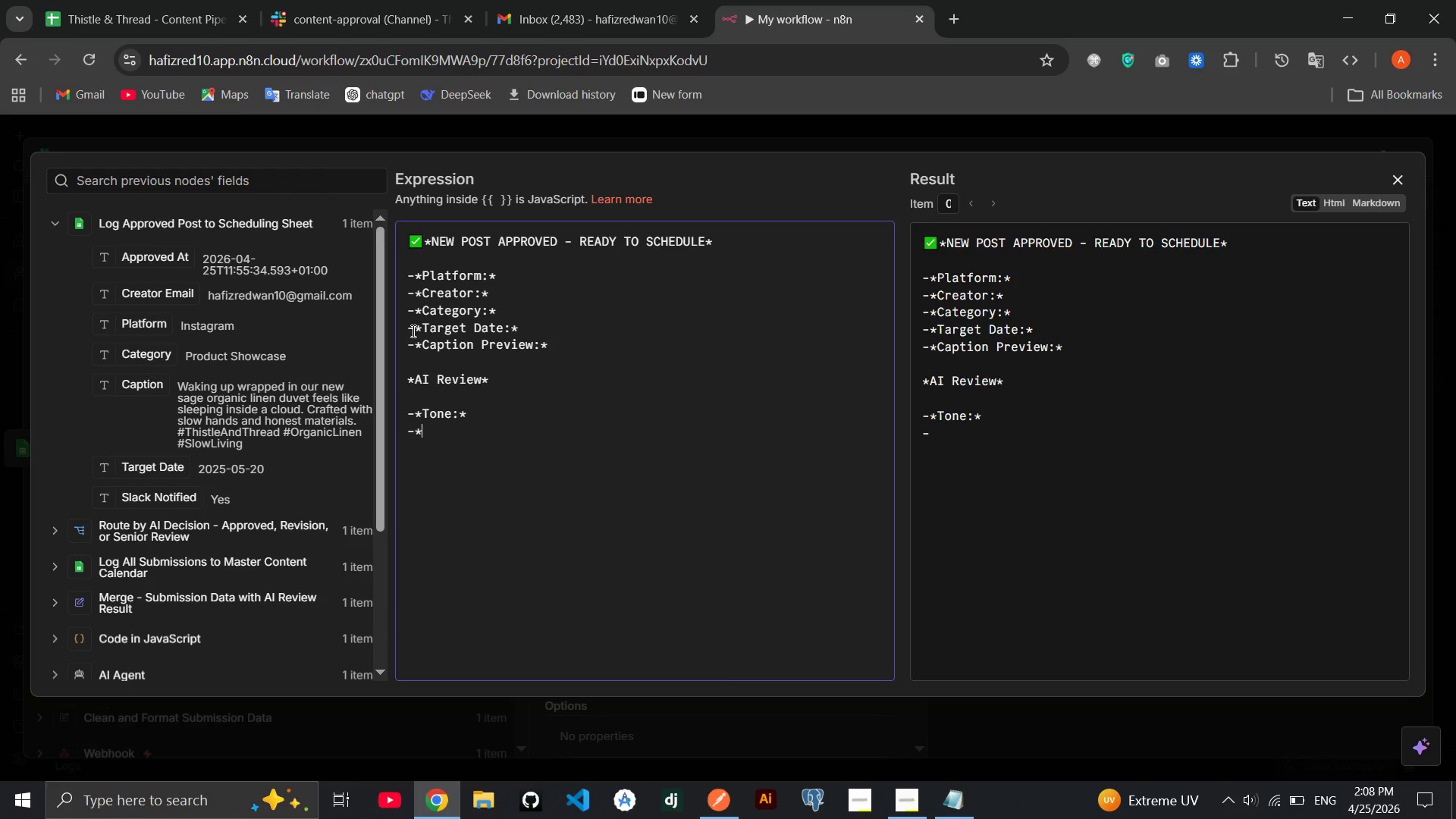 
type(**)
 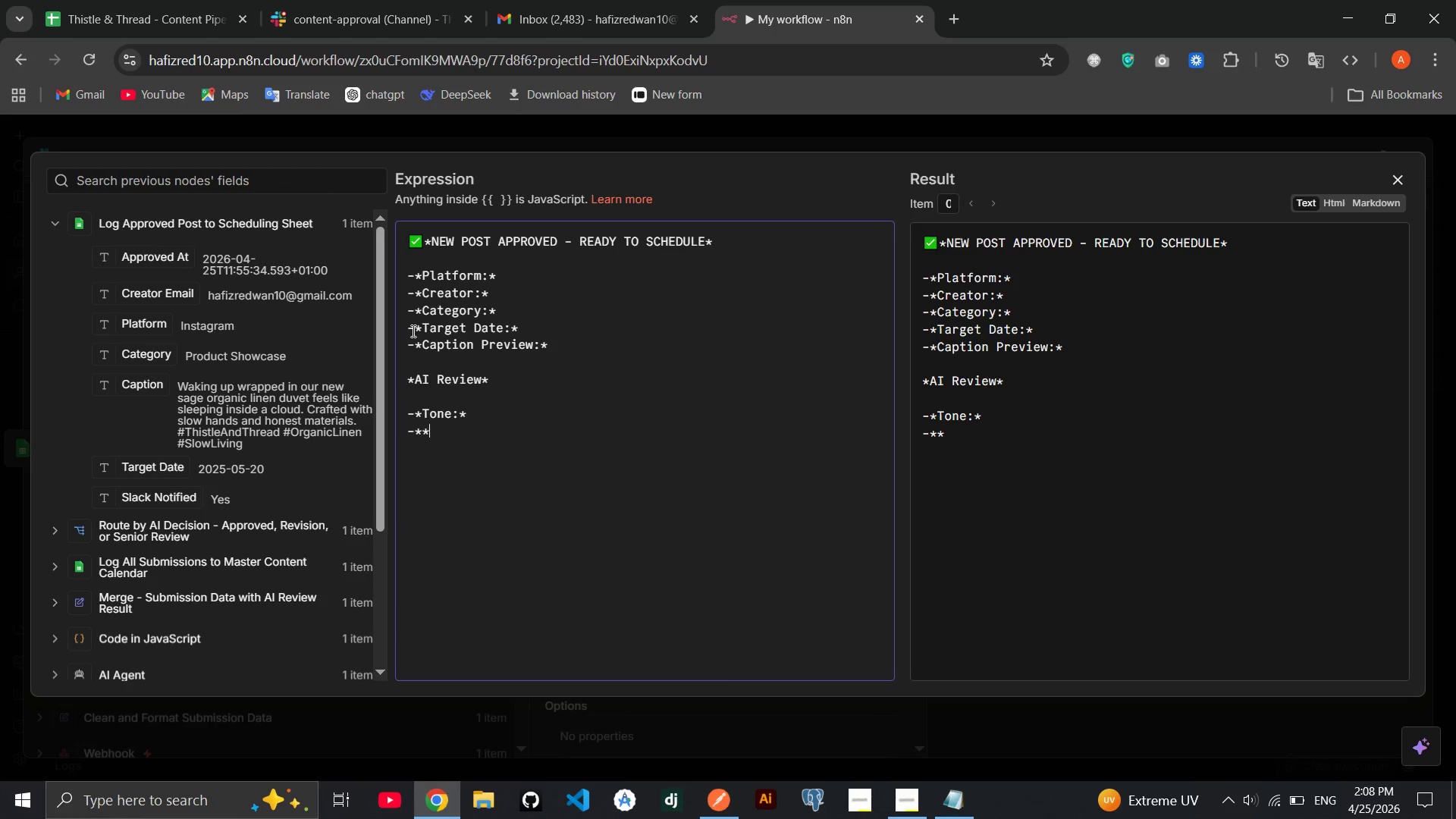 
key(ArrowLeft)
 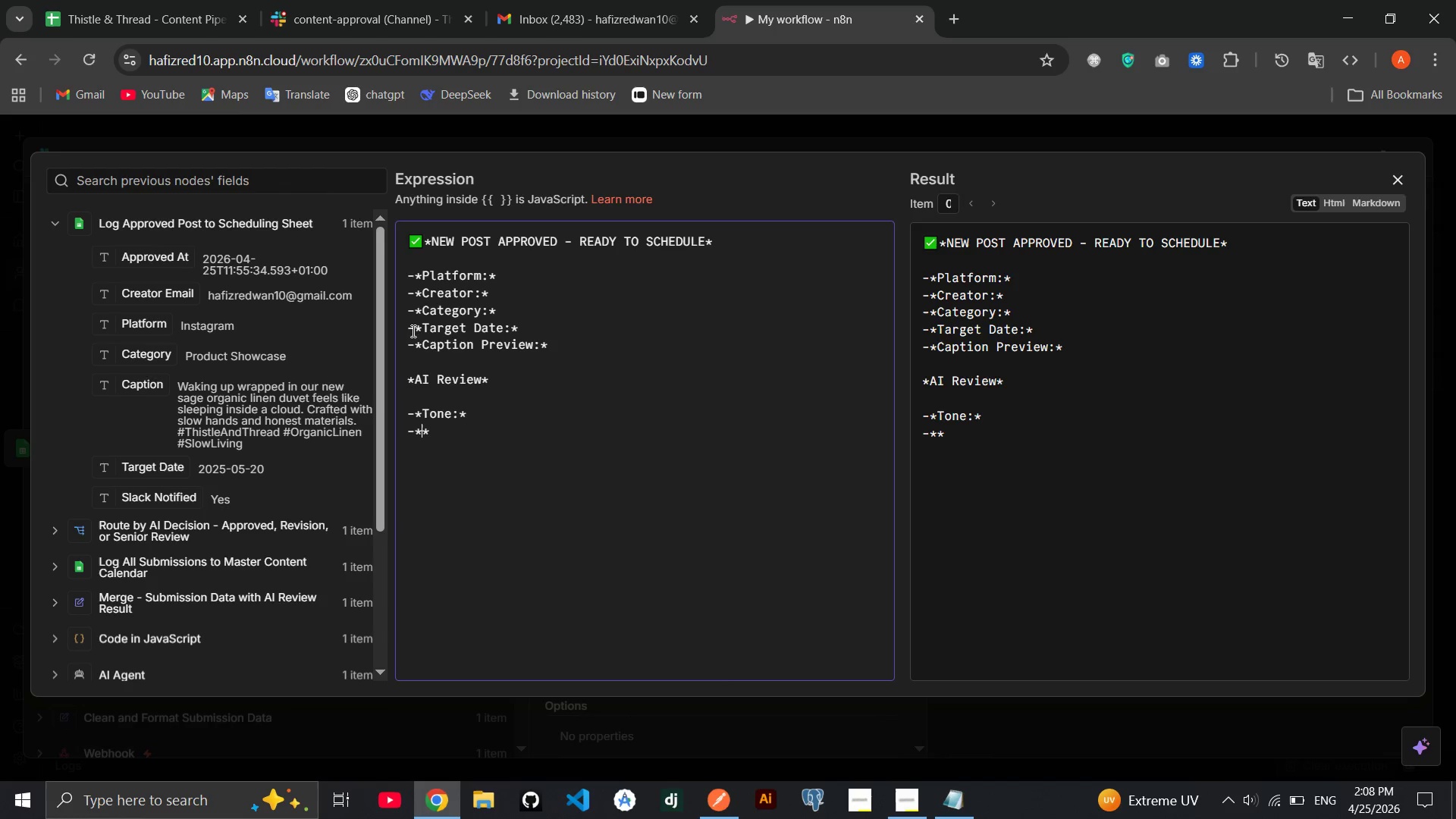 
type(h)
key(Backspace)
type(Hashtags:)
 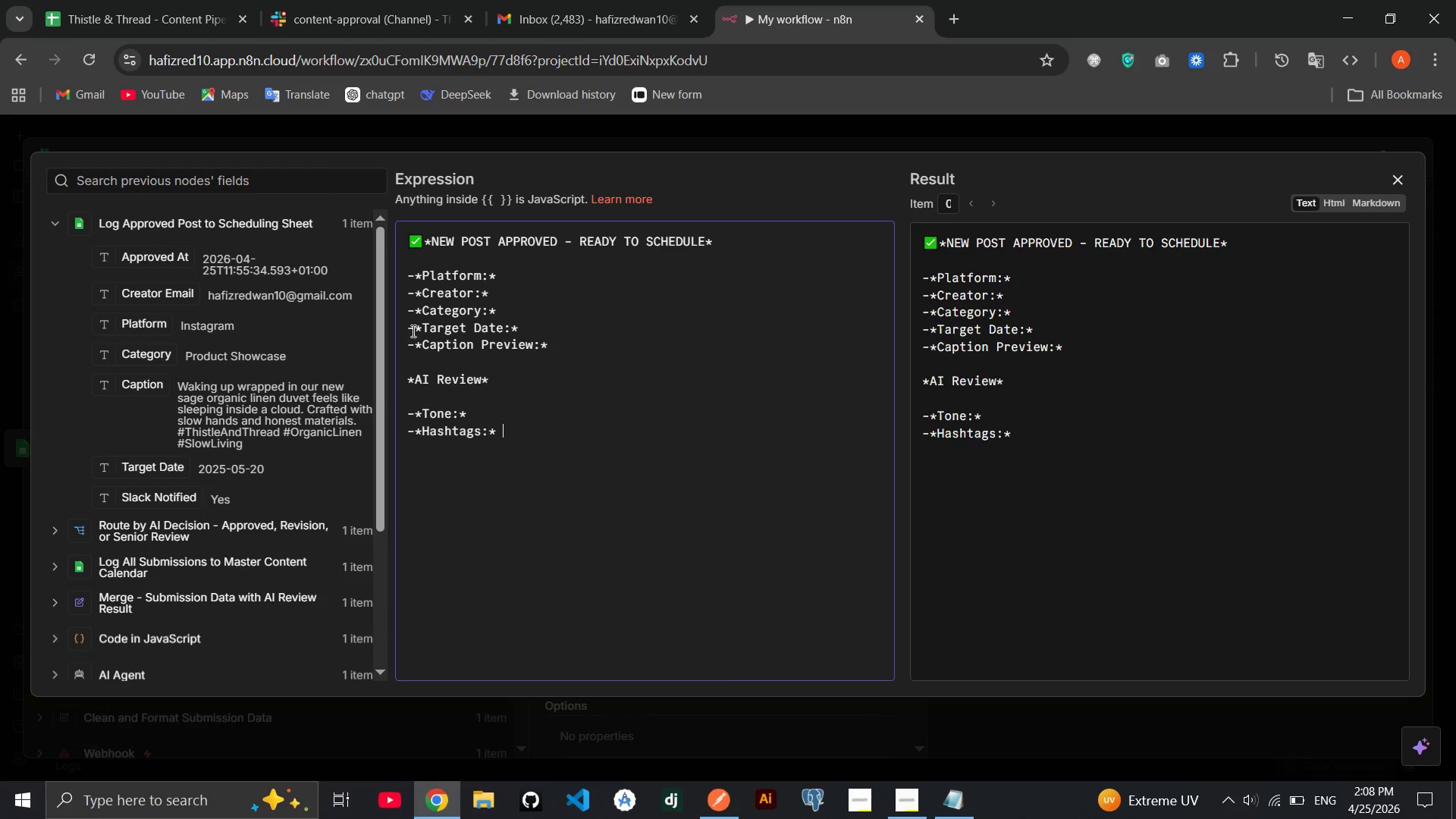 
 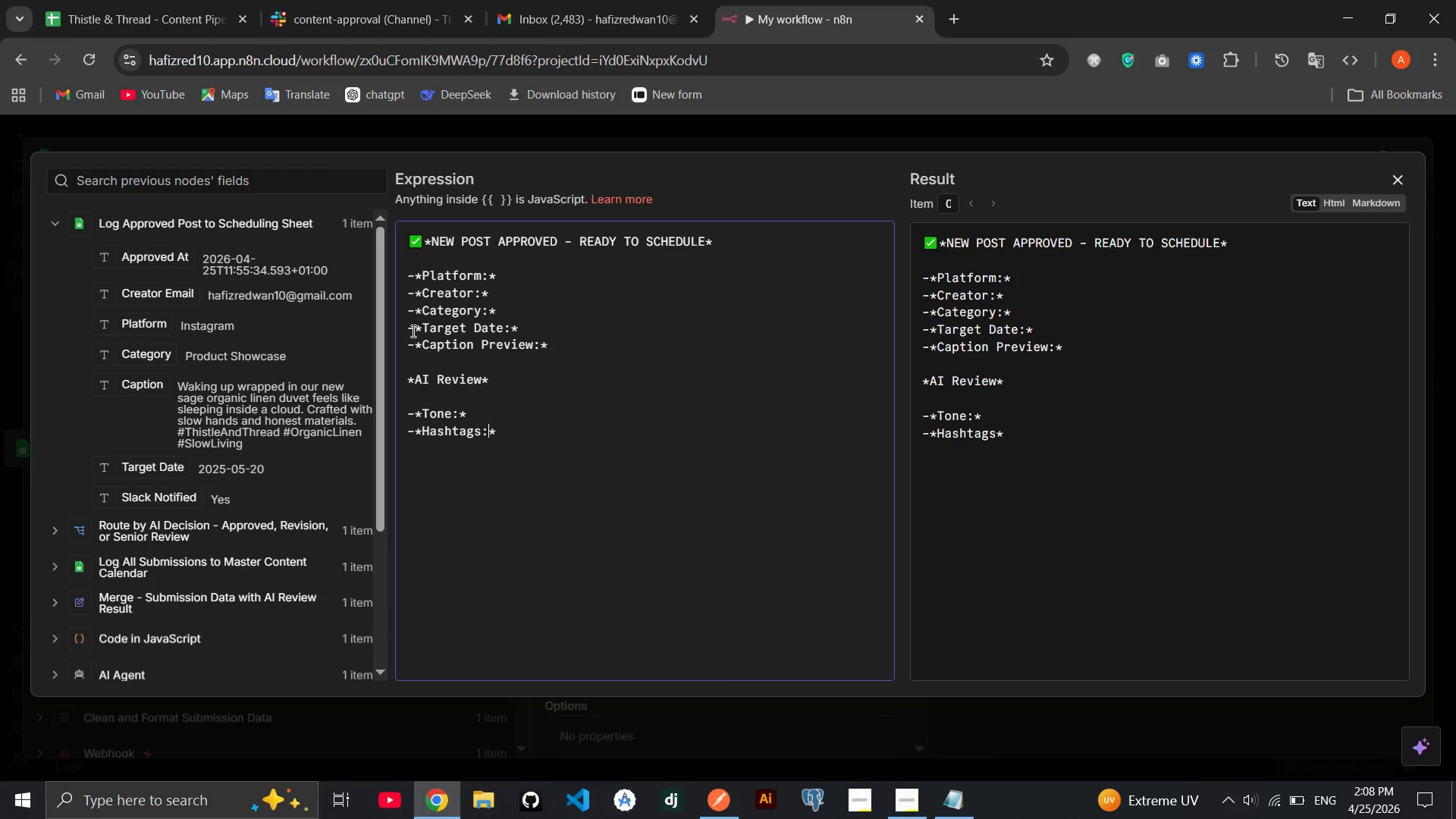 
key(ArrowRight)
 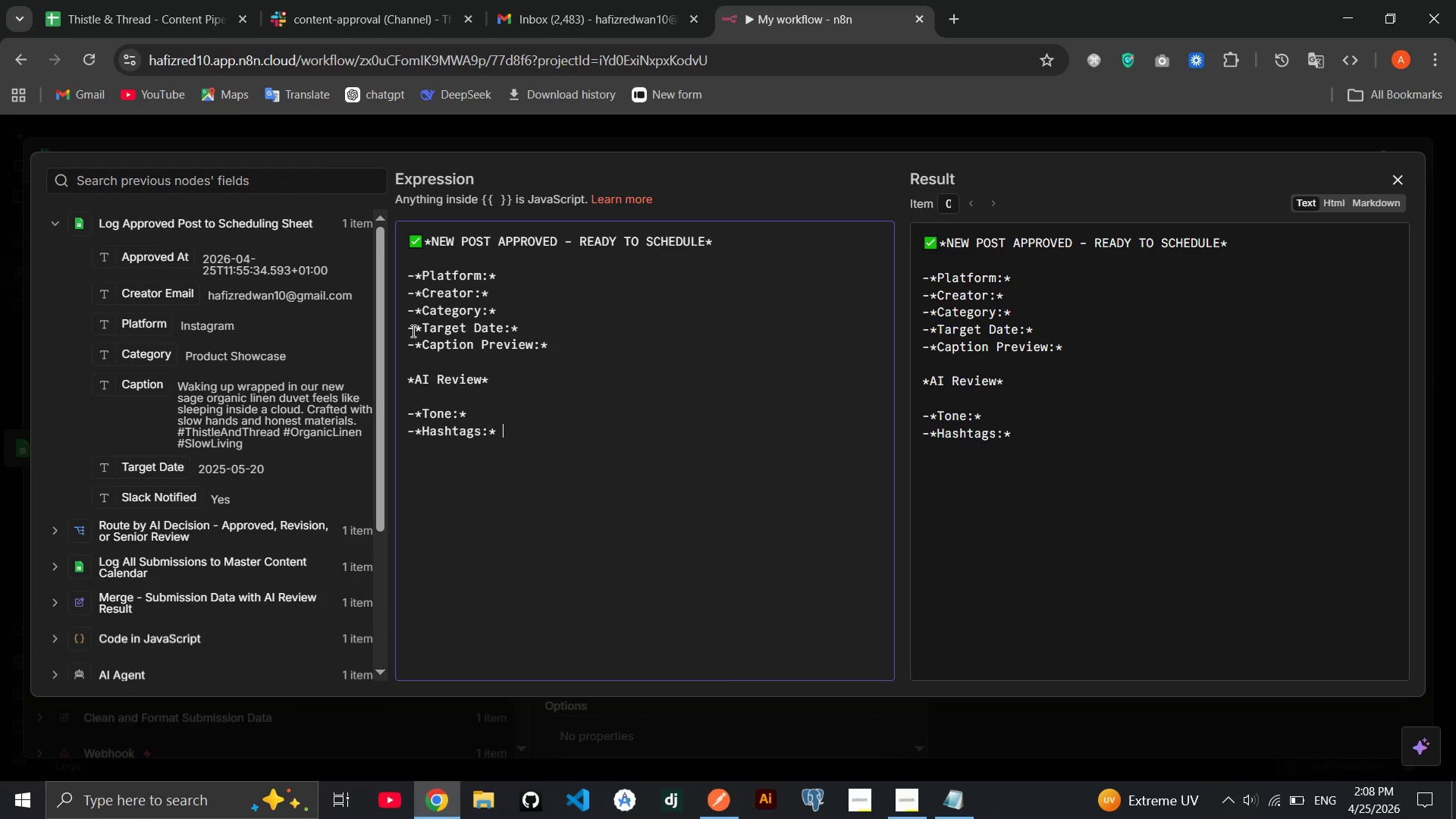 
key(Space)
 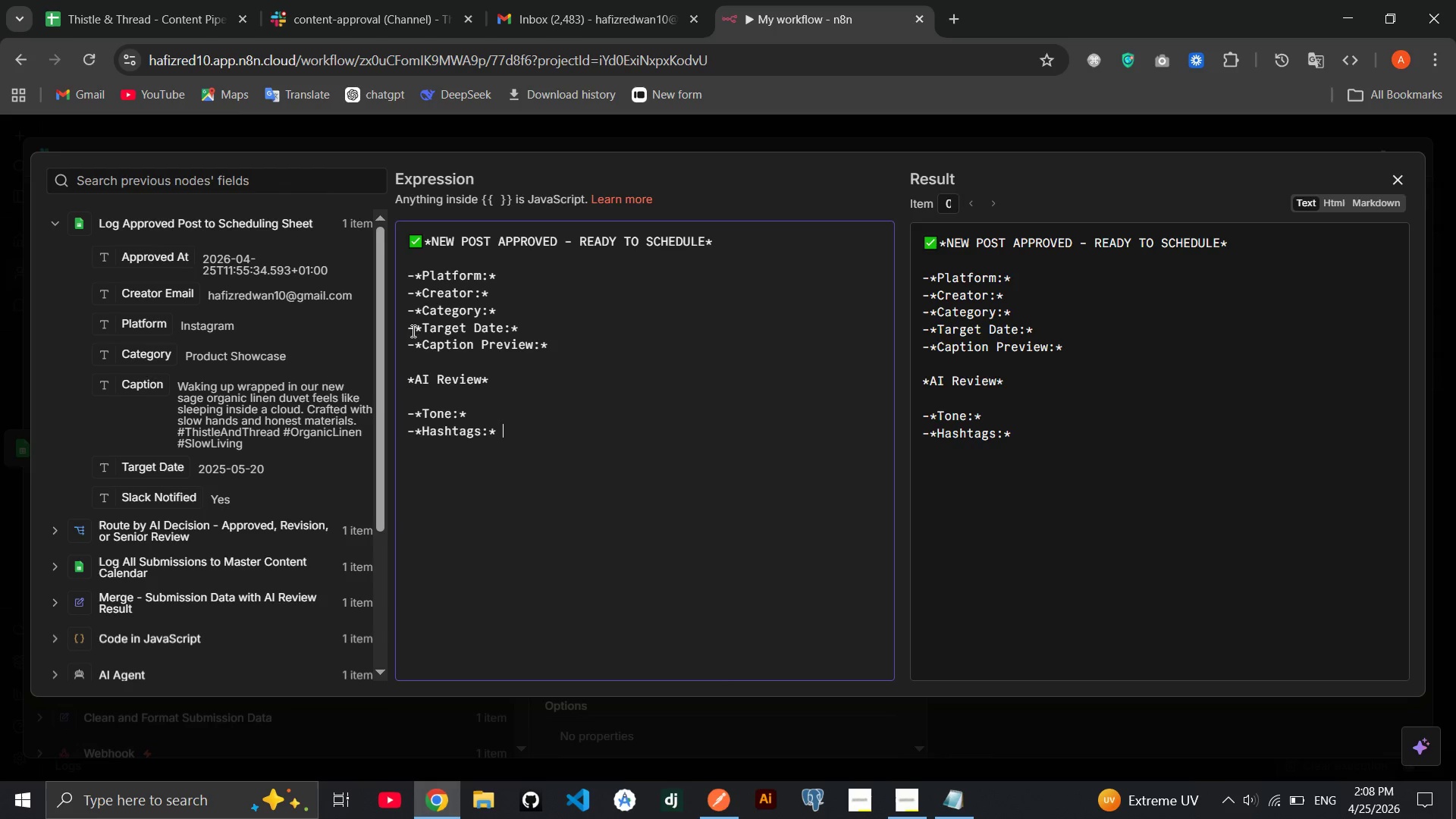 
key(Enter)
 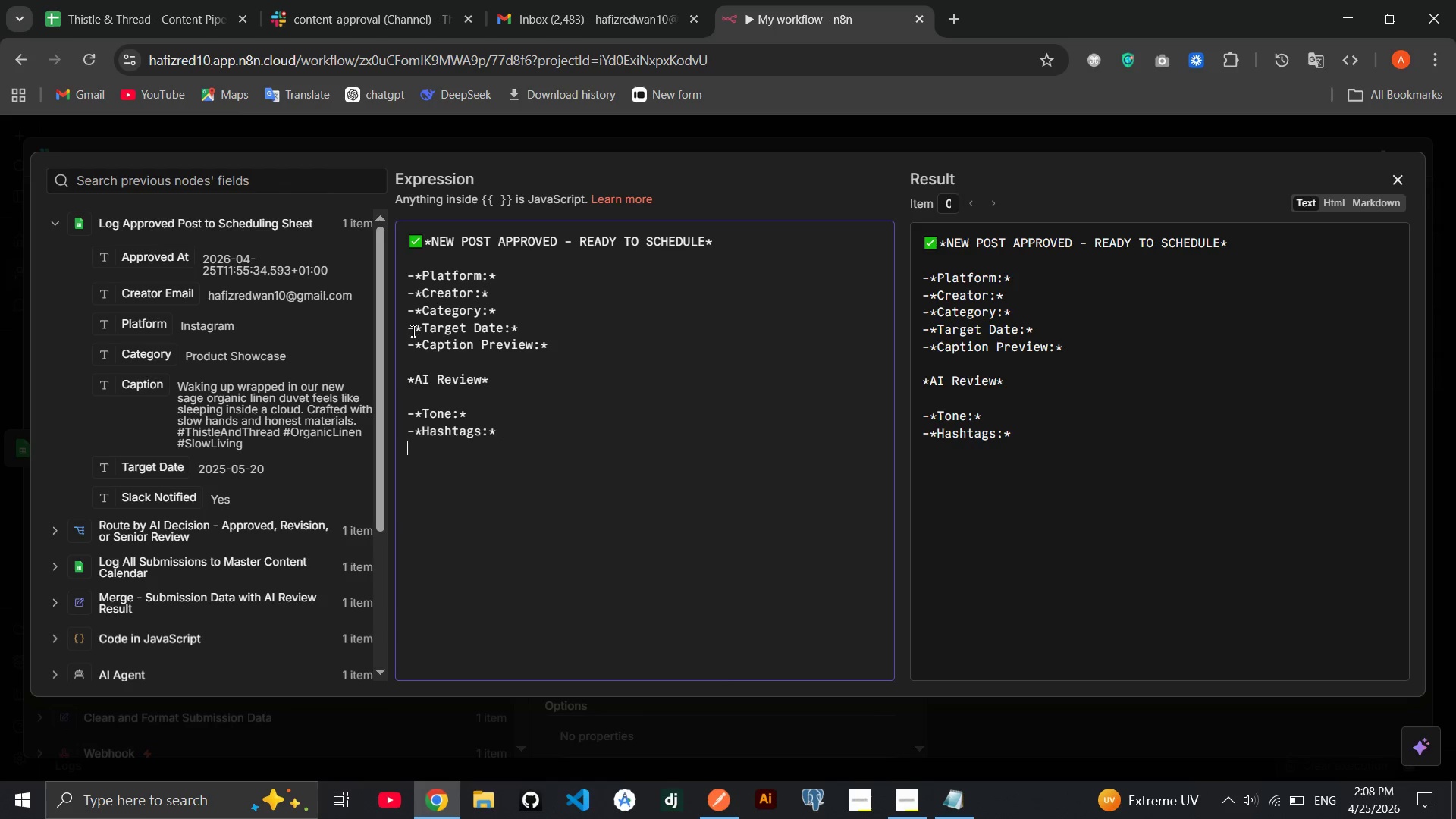 
key(Minus)
 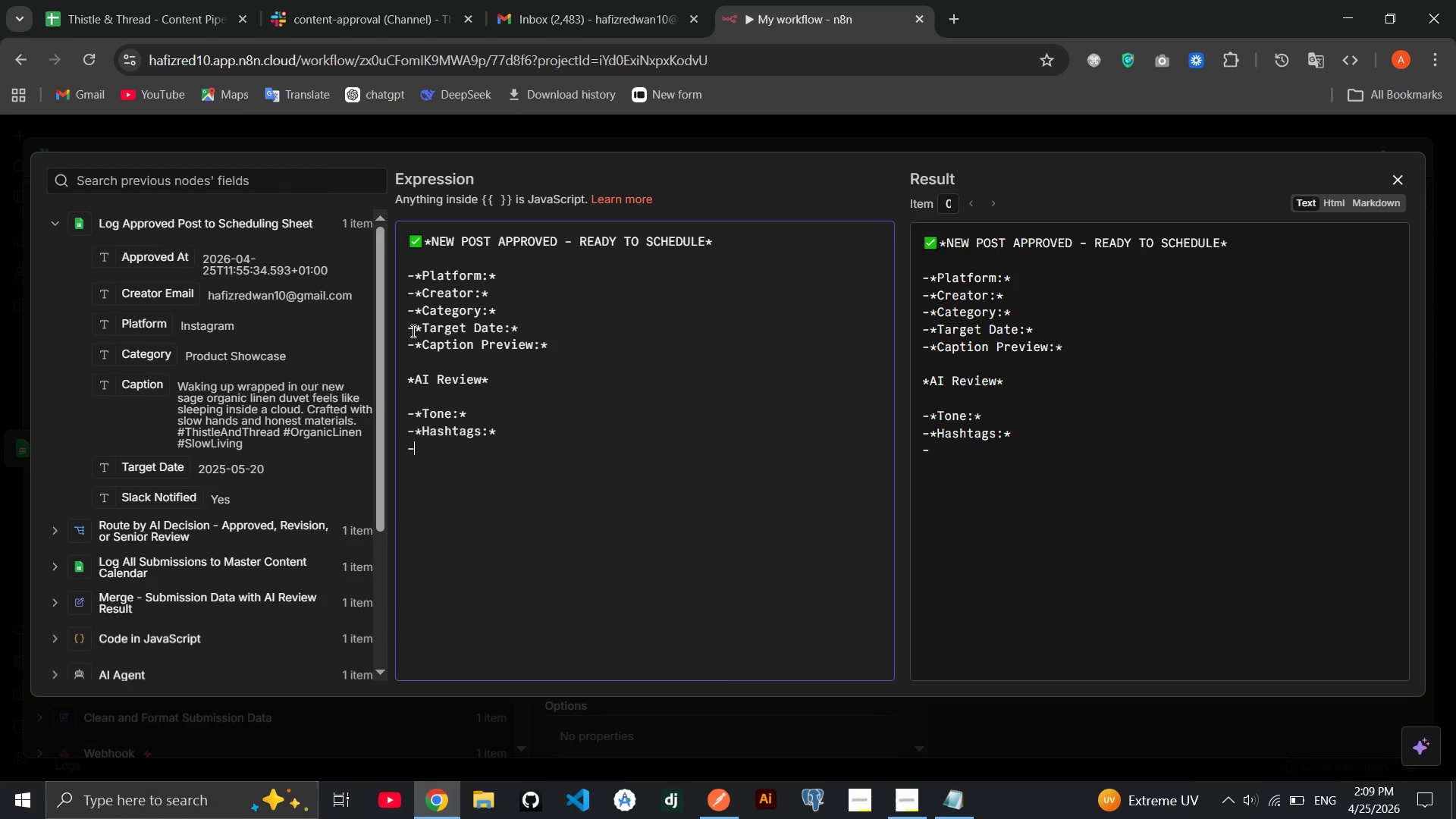 
type(**)
 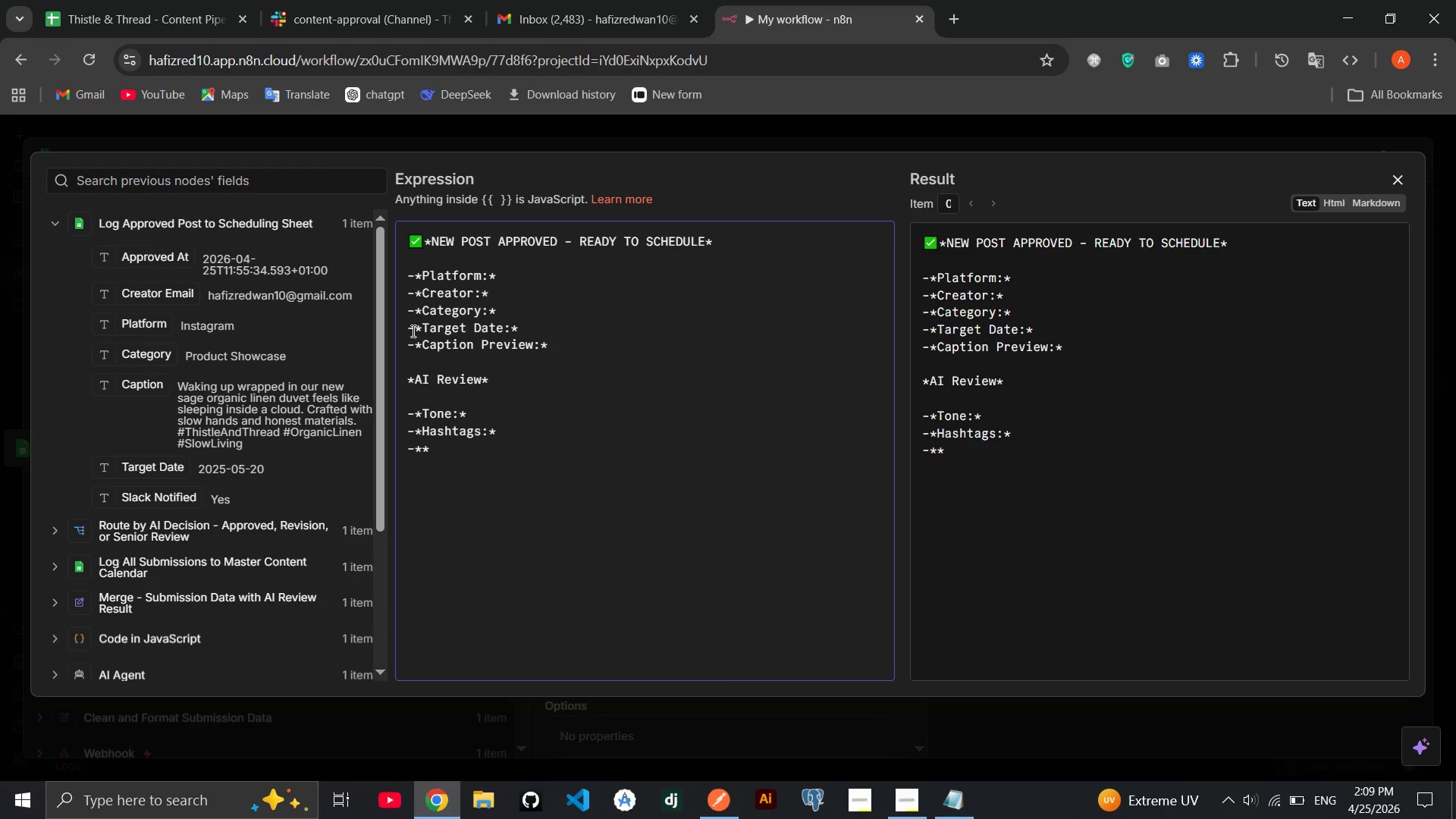 
key(ArrowLeft)
 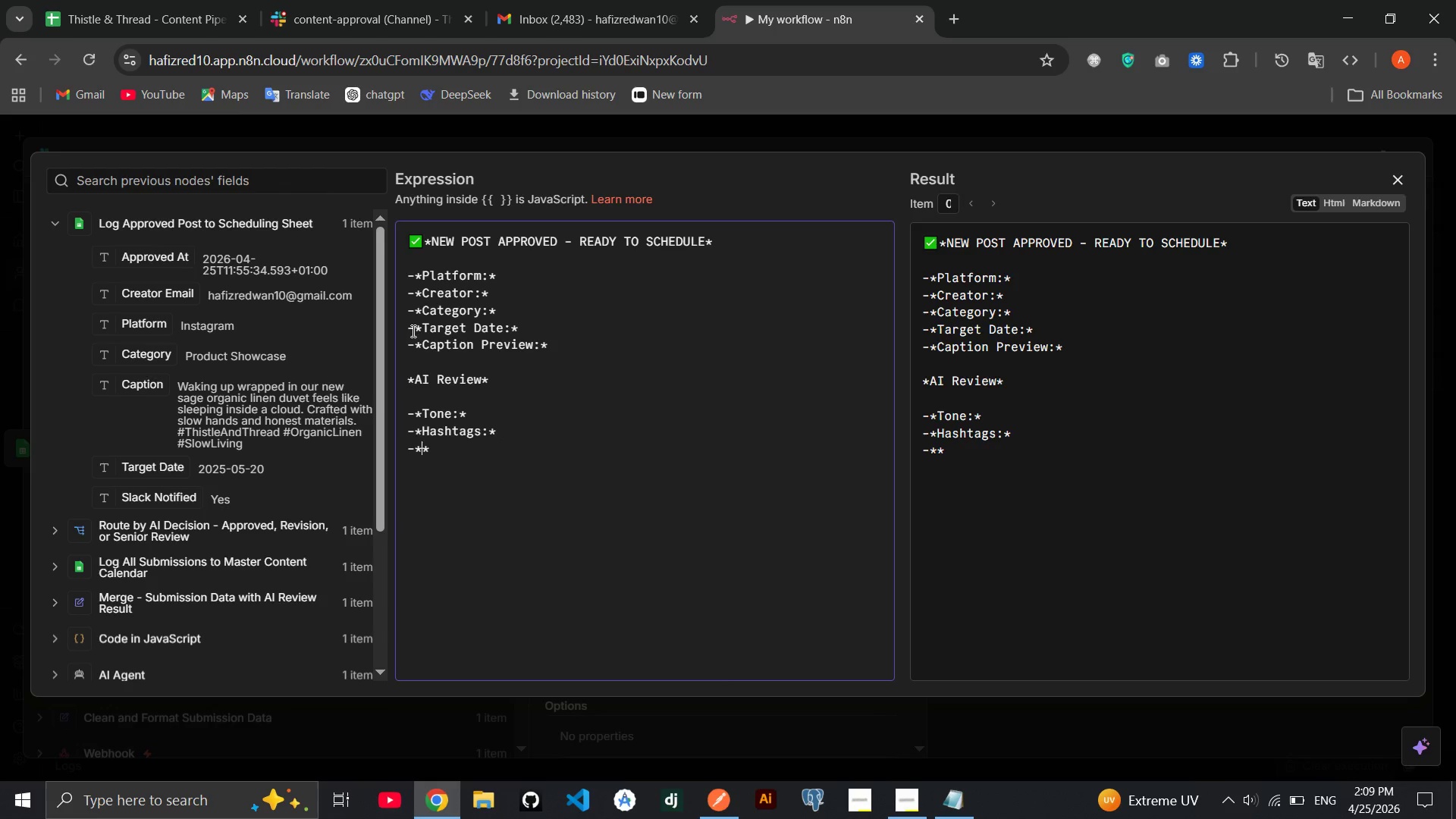 
type(Characters)
key(Backspace)
type( Cunt: )
 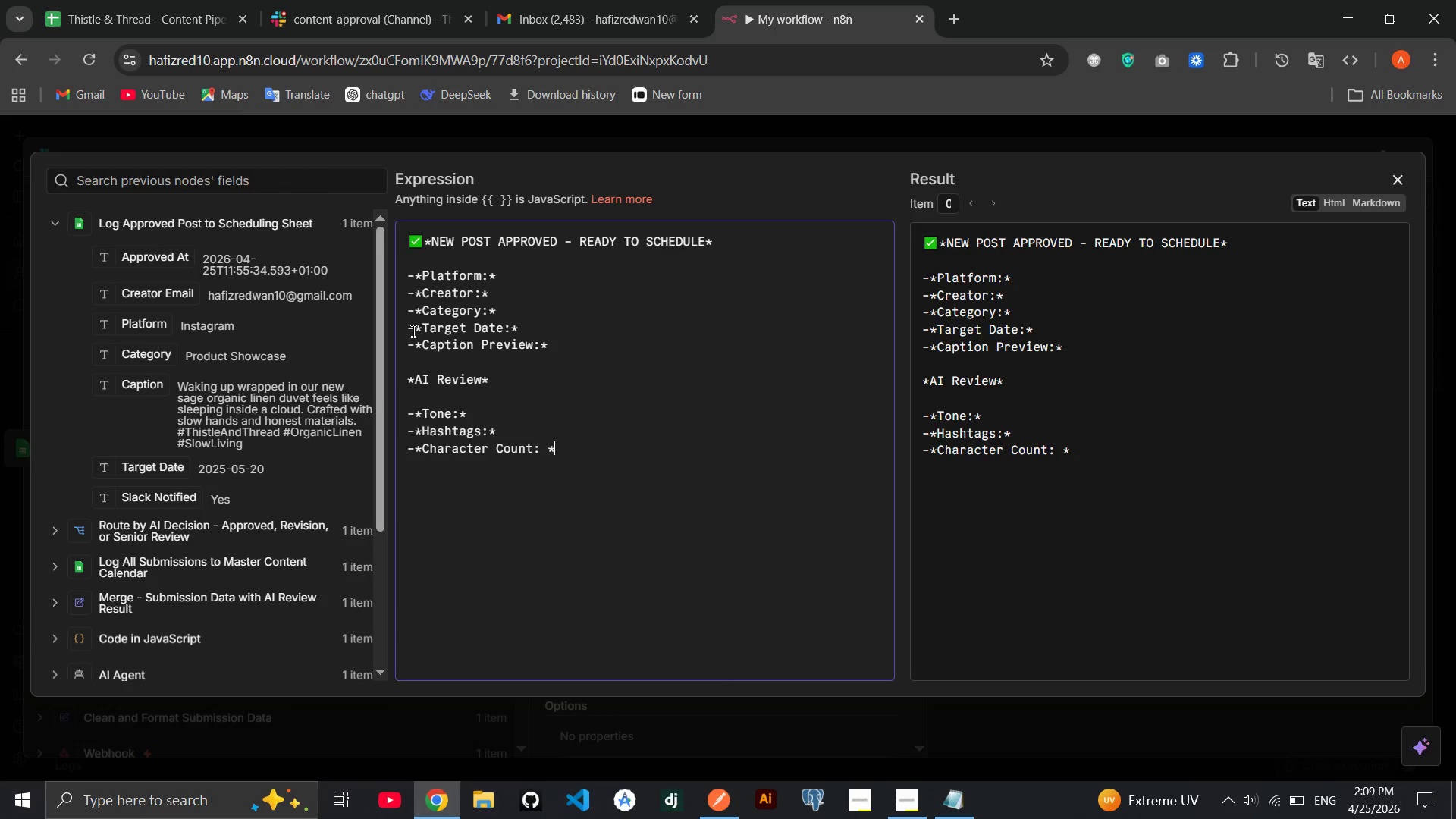 
hold_key(key=O, duration=0.41)
 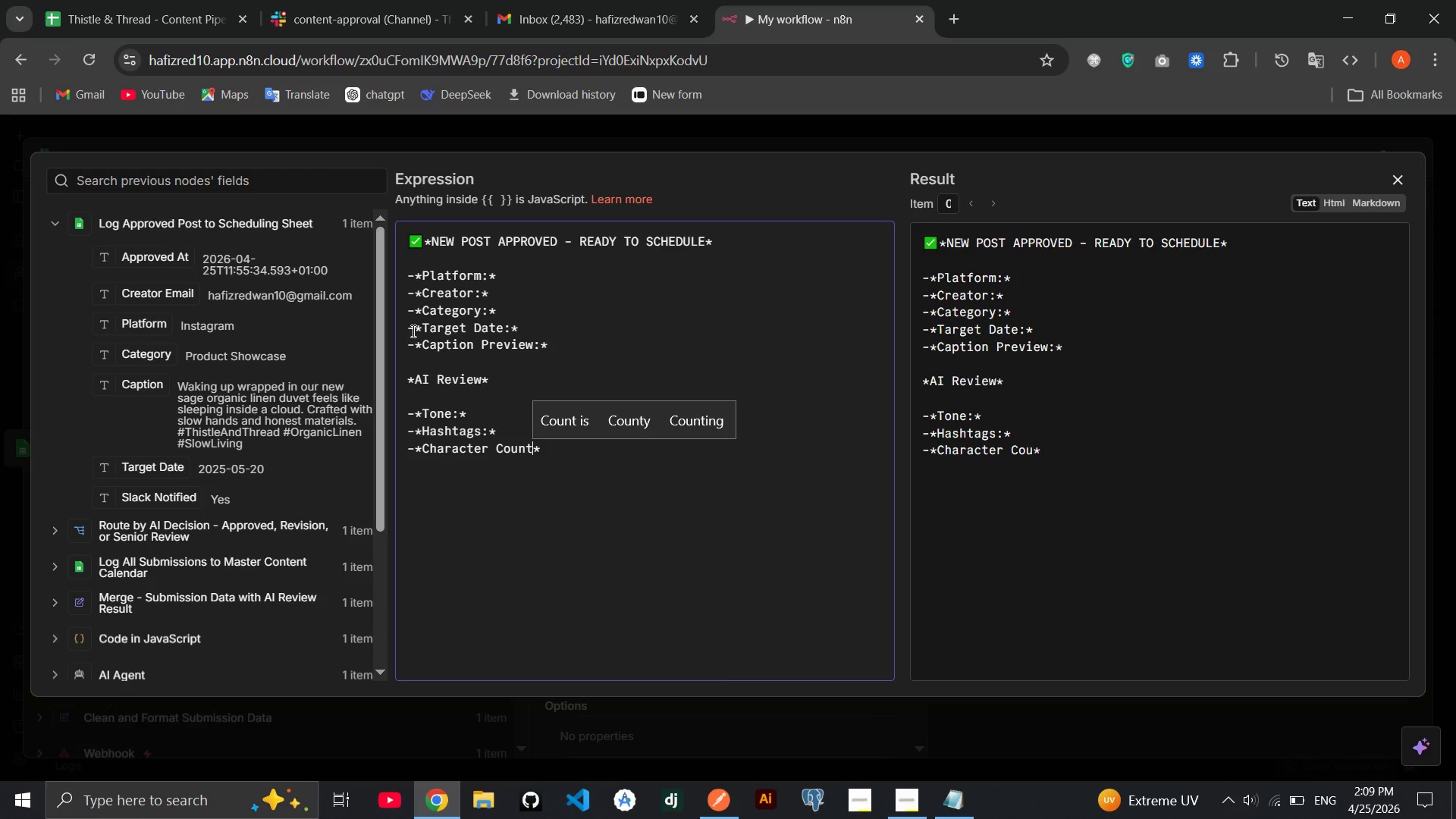 
key(ArrowRight)
 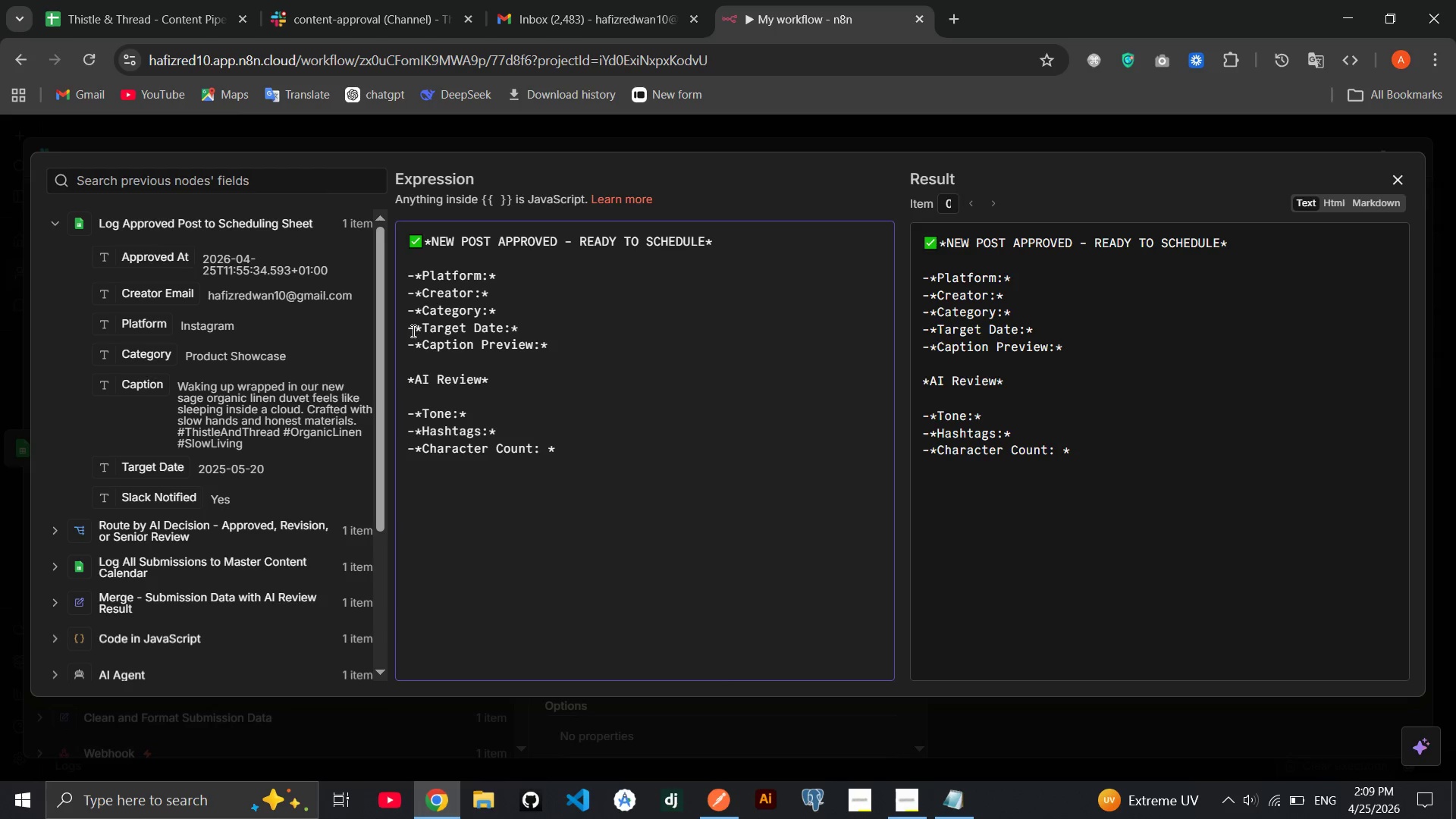 
key(ArrowLeft)
 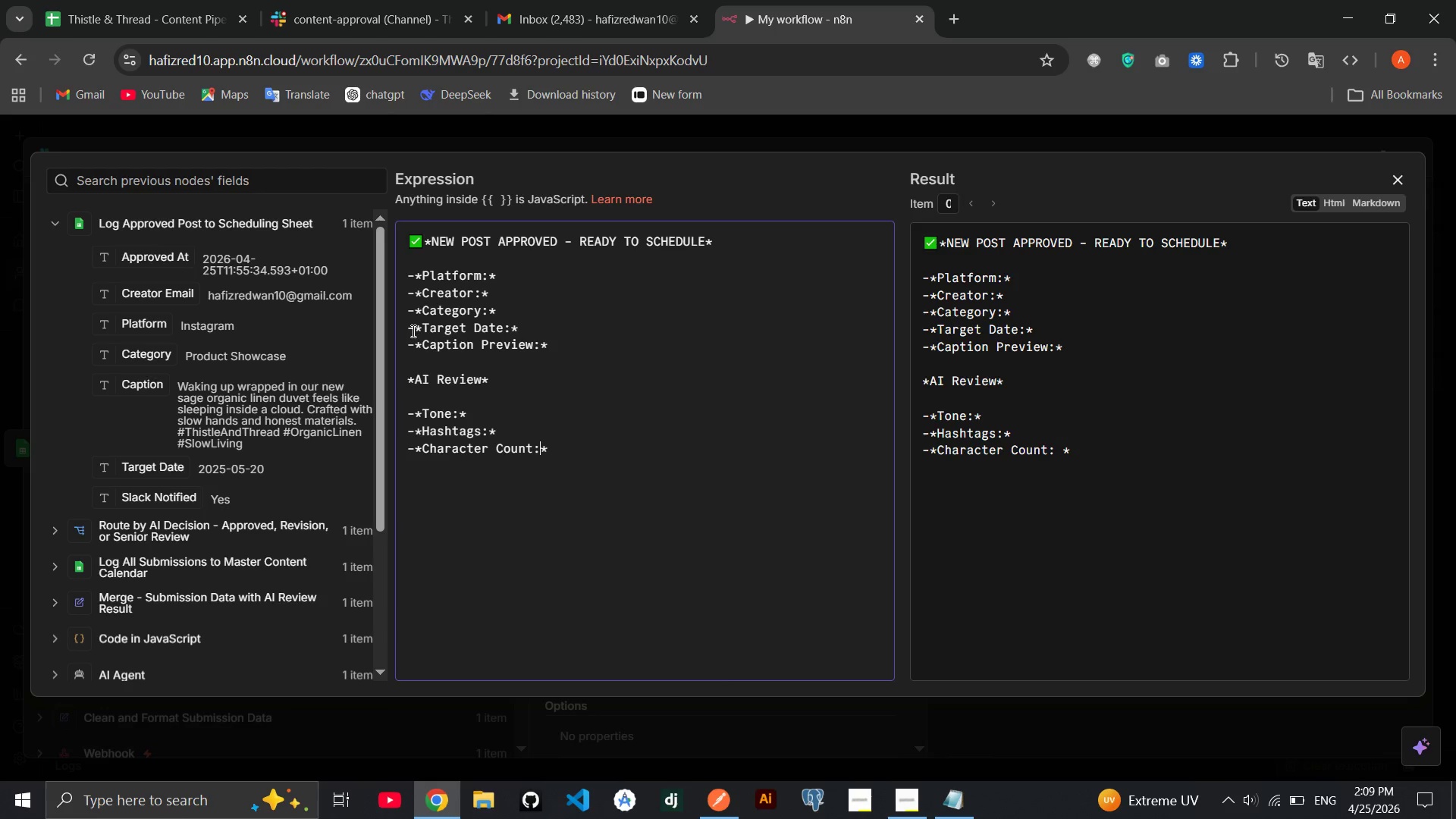 
key(Backspace)
 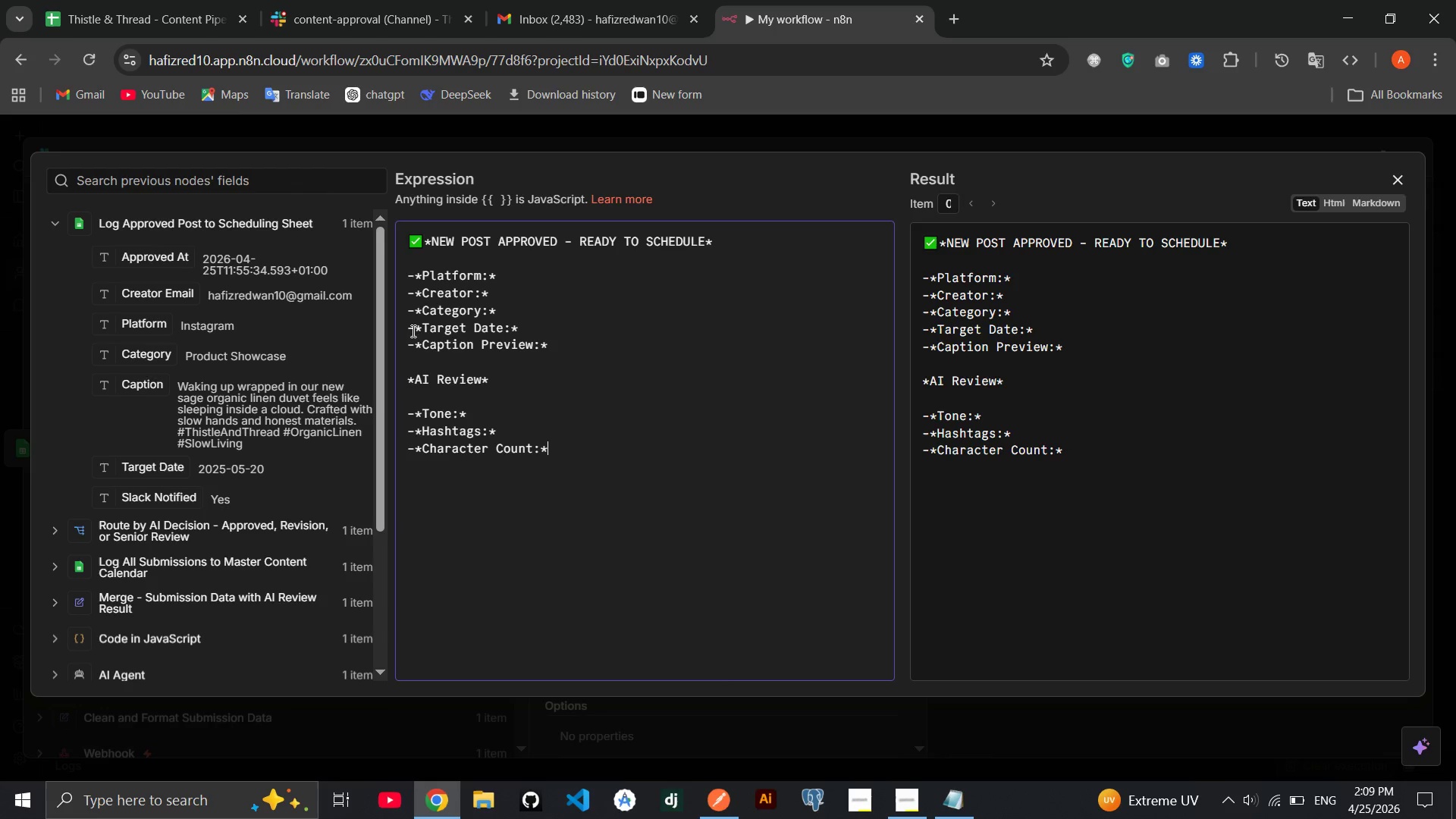 
key(ArrowRight)
 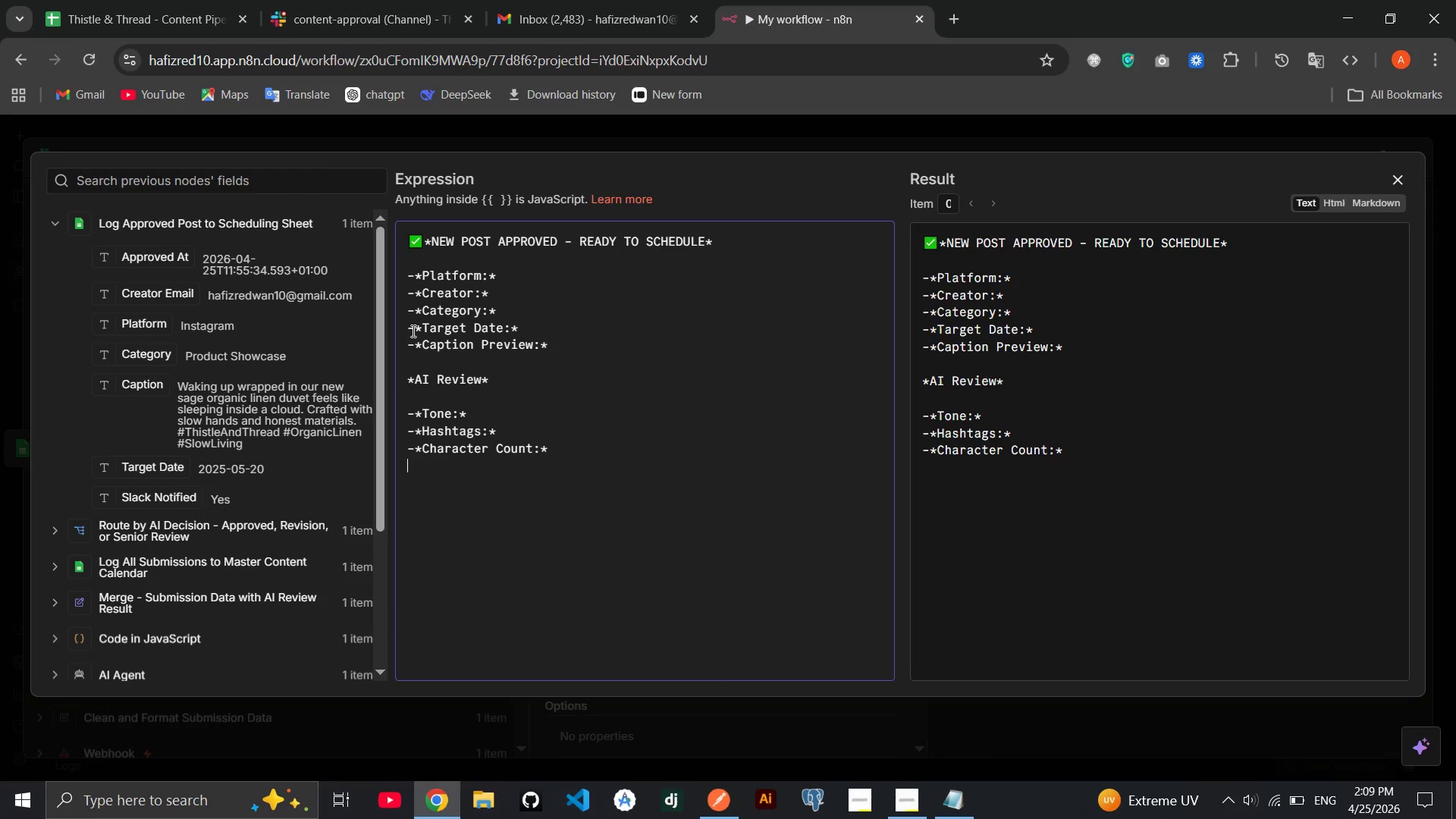 
key(Enter)
 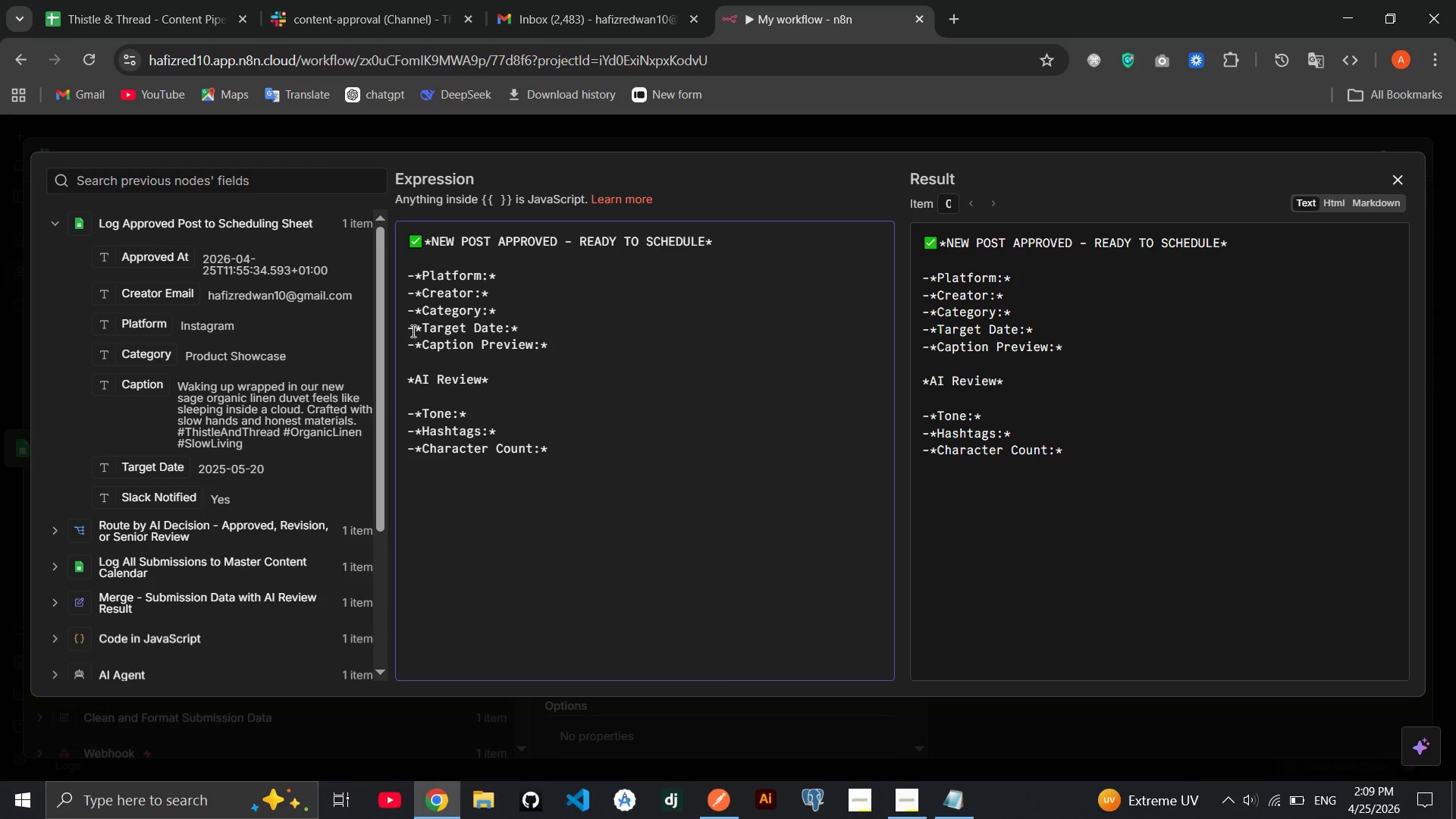 
type(-**)
 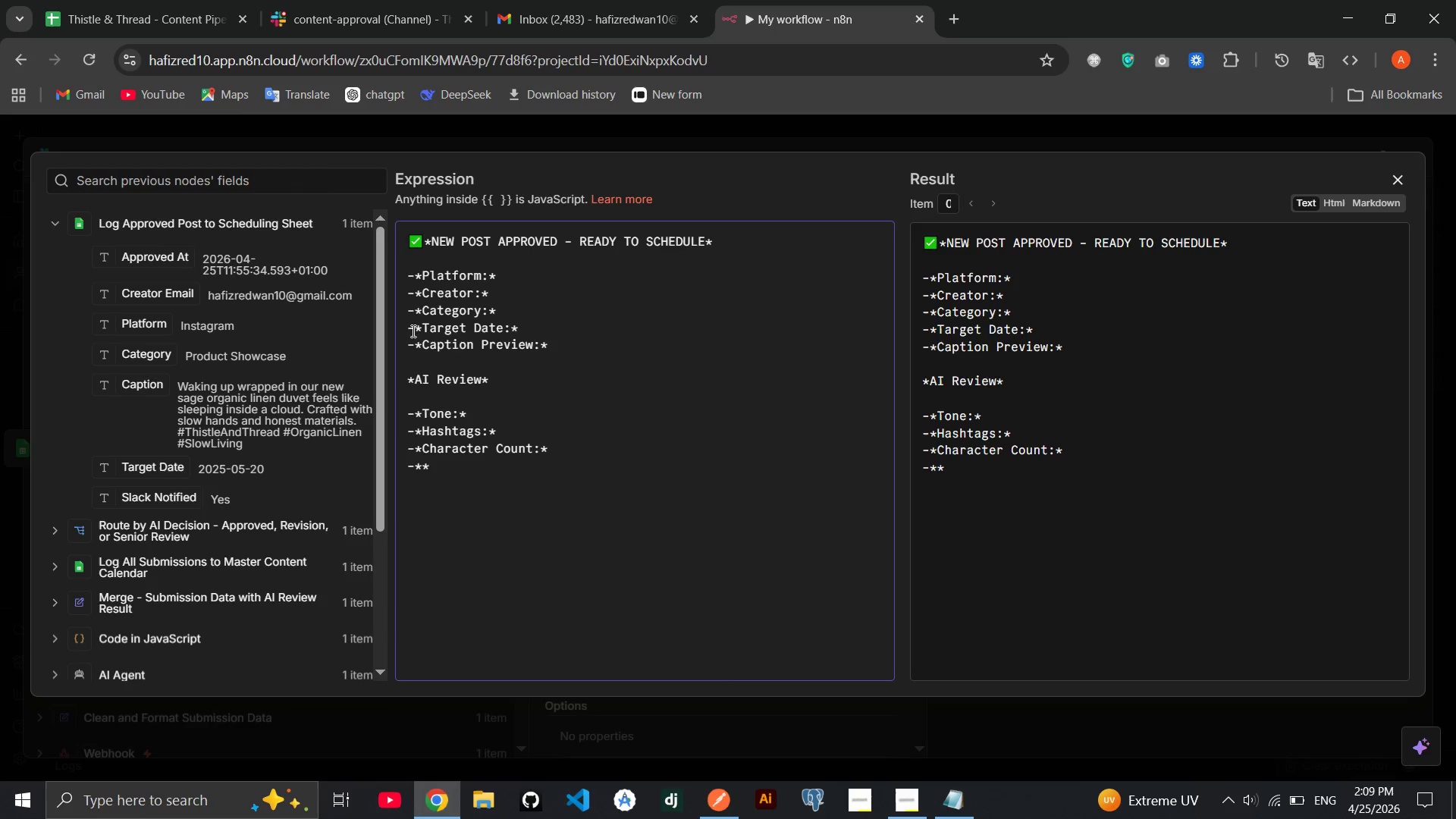 
key(ArrowLeft)
 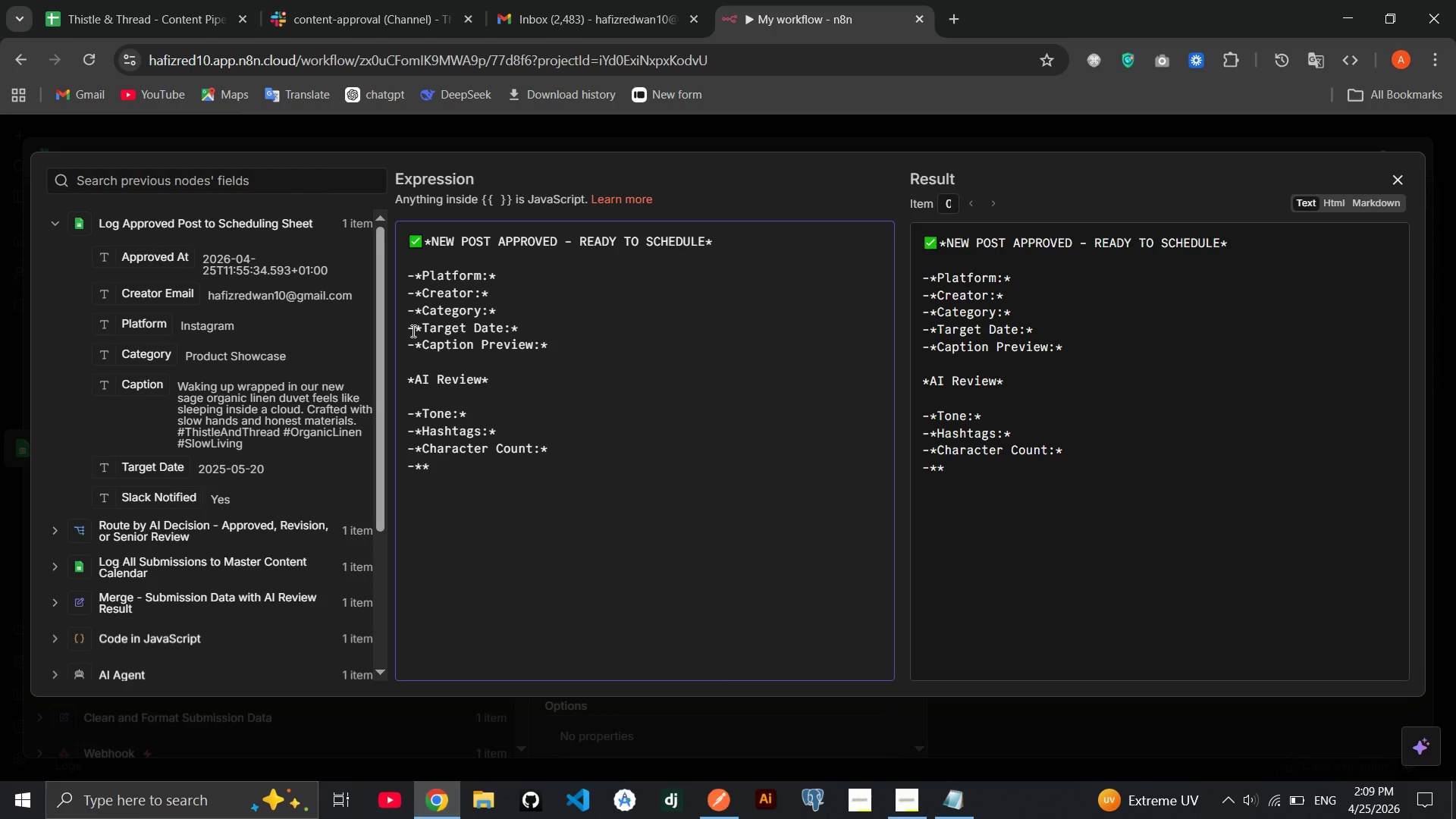 
type(Reasoning:)
 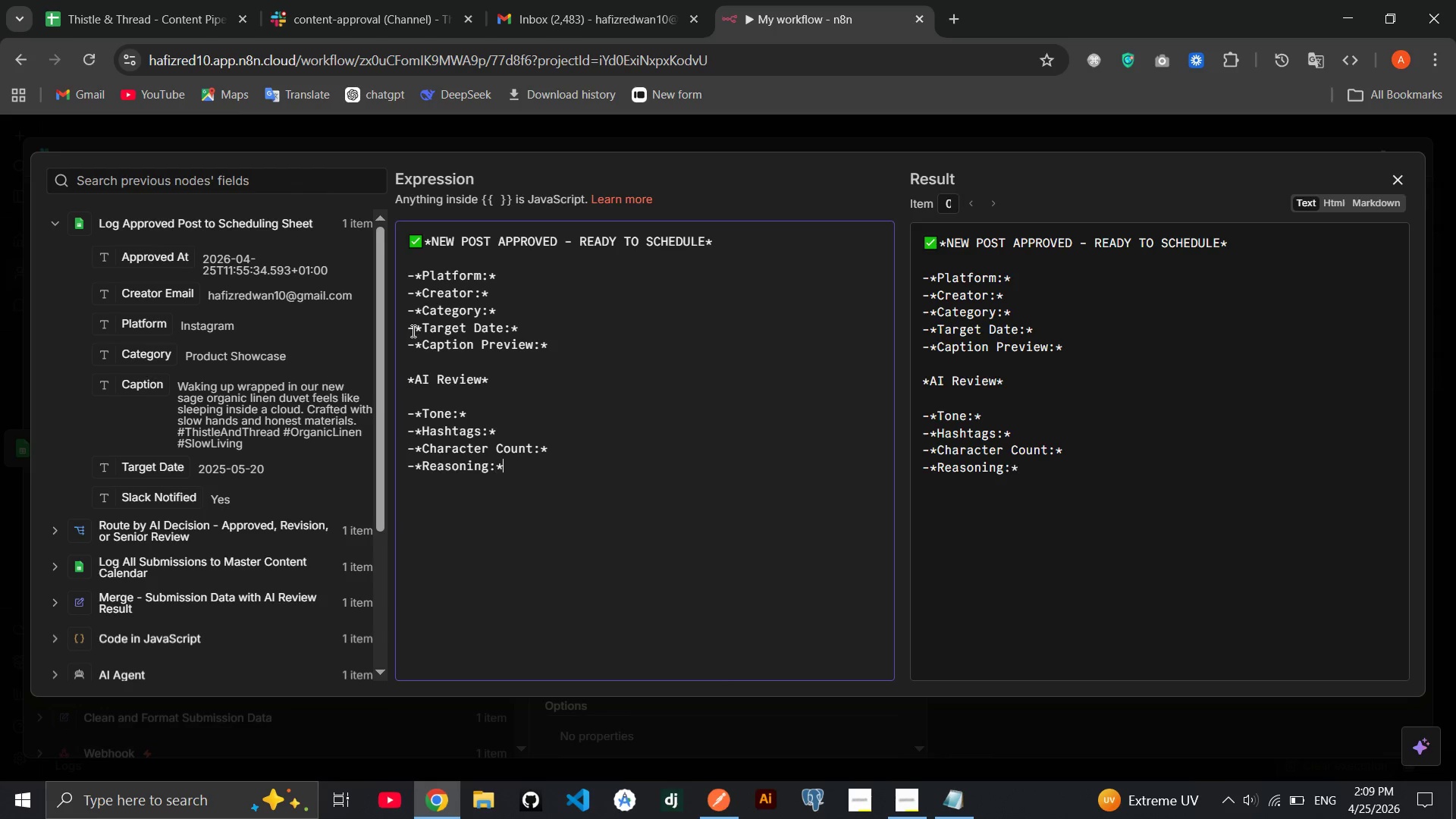 
 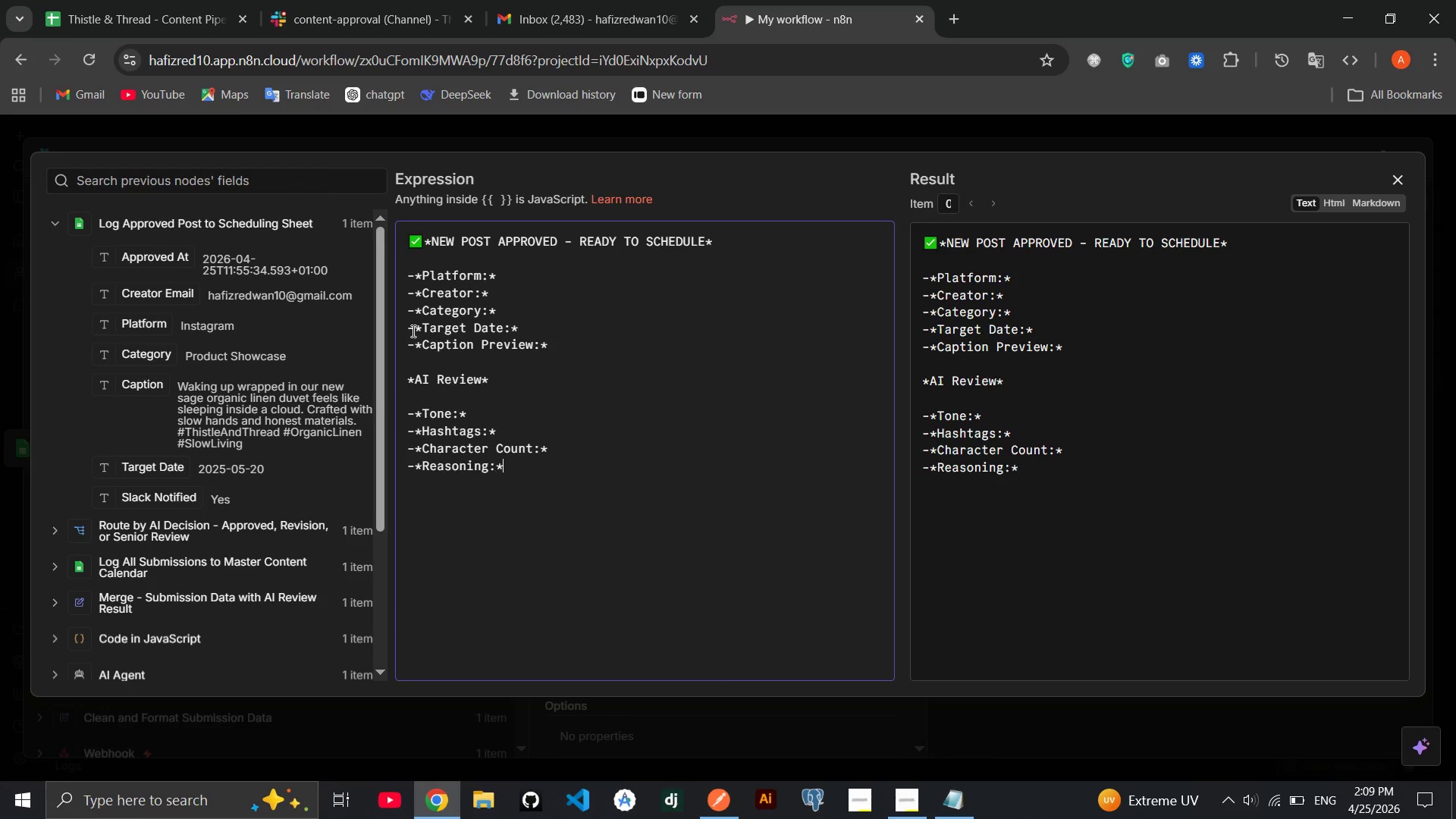 
key(ArrowRight)
 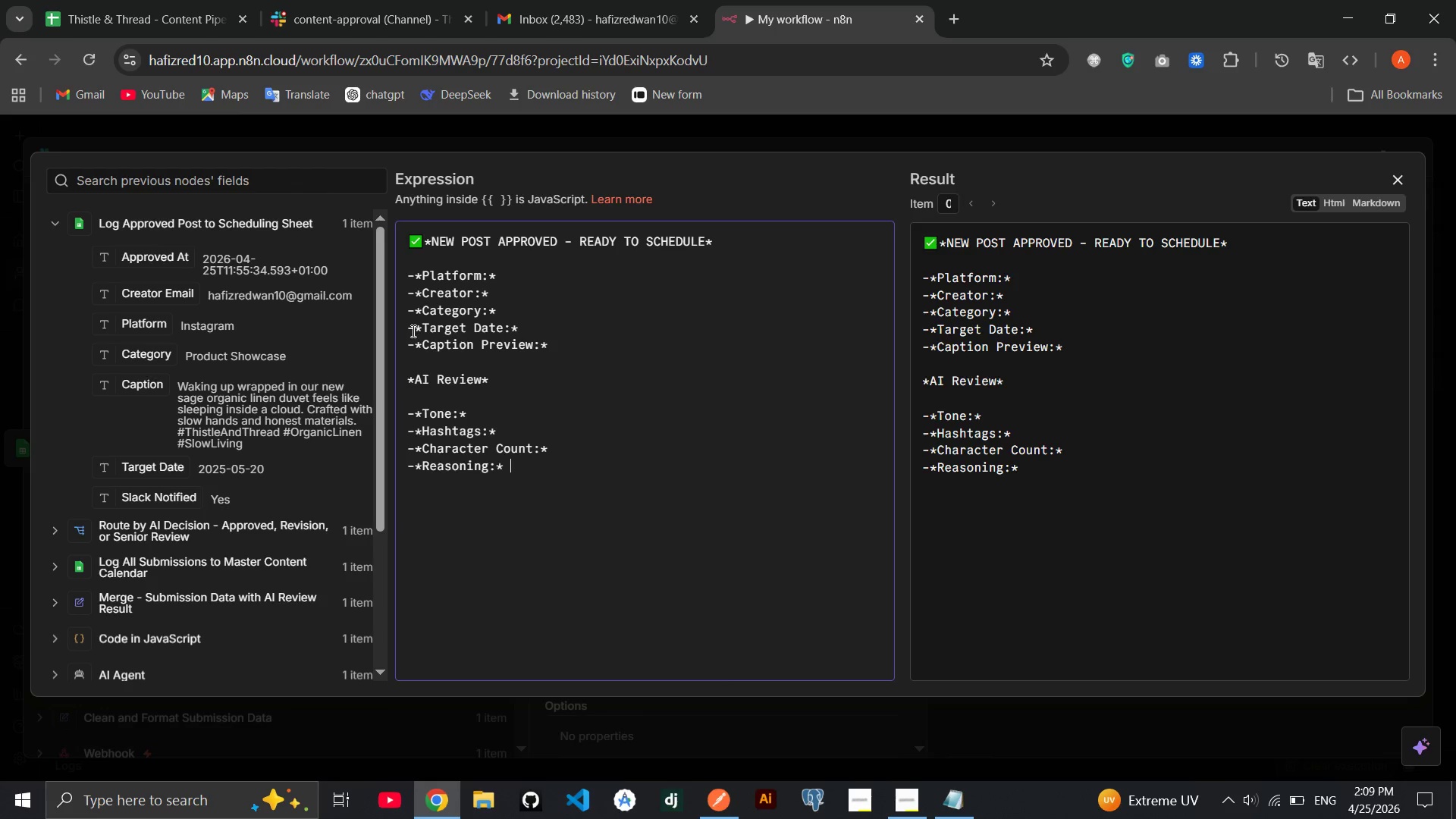 
key(Space)
 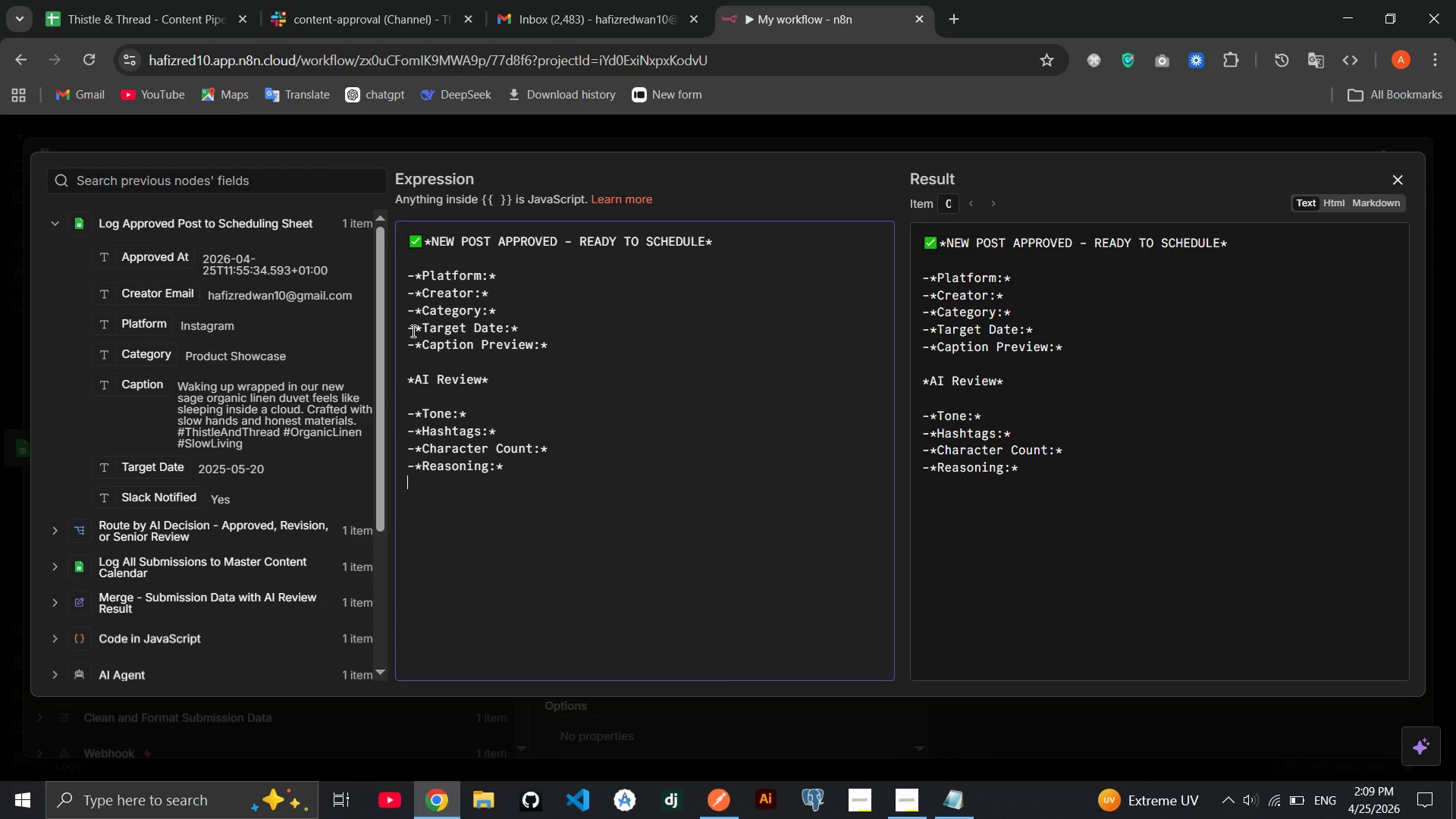 
key(Enter)
 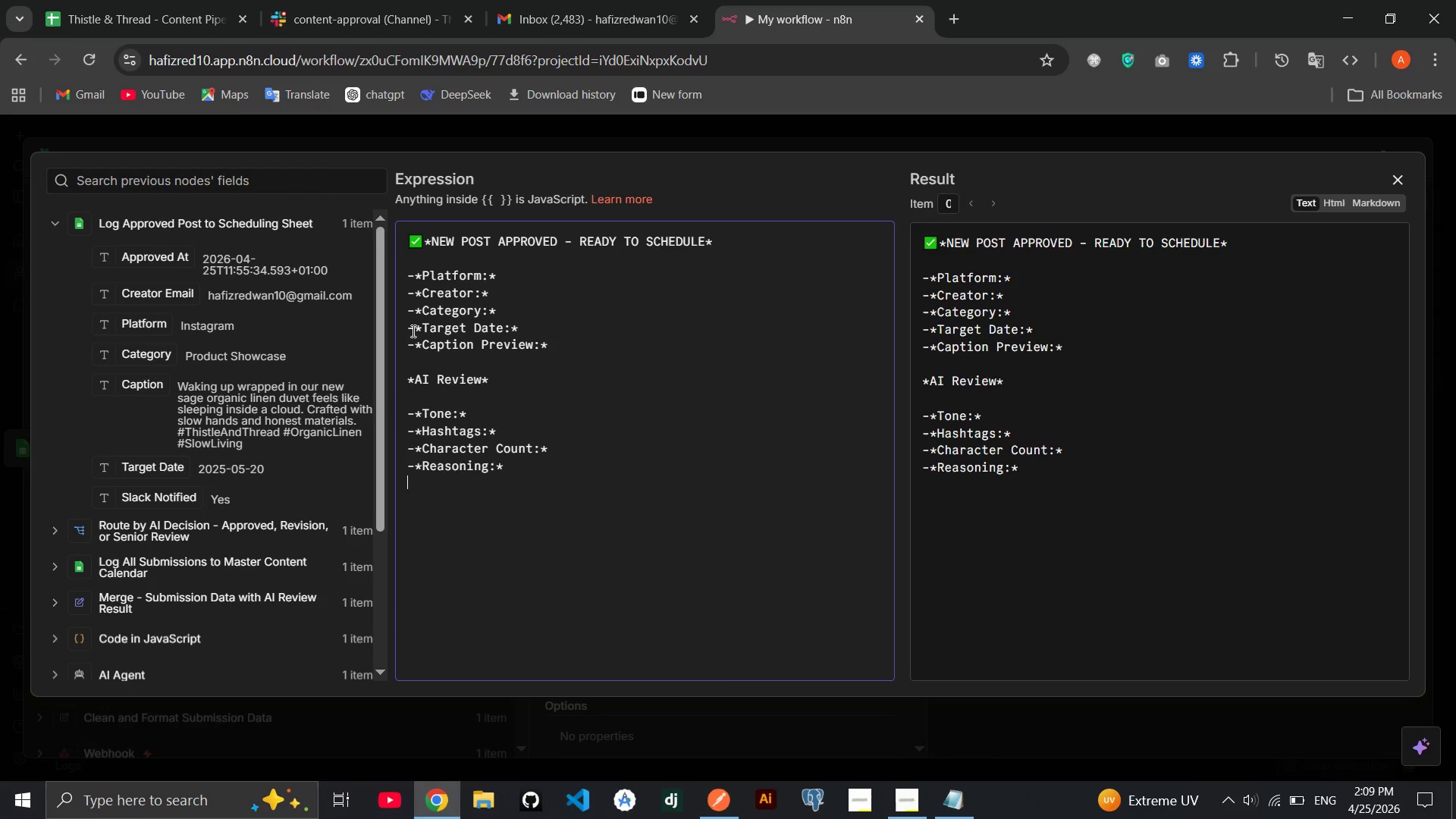 
key(Enter)
 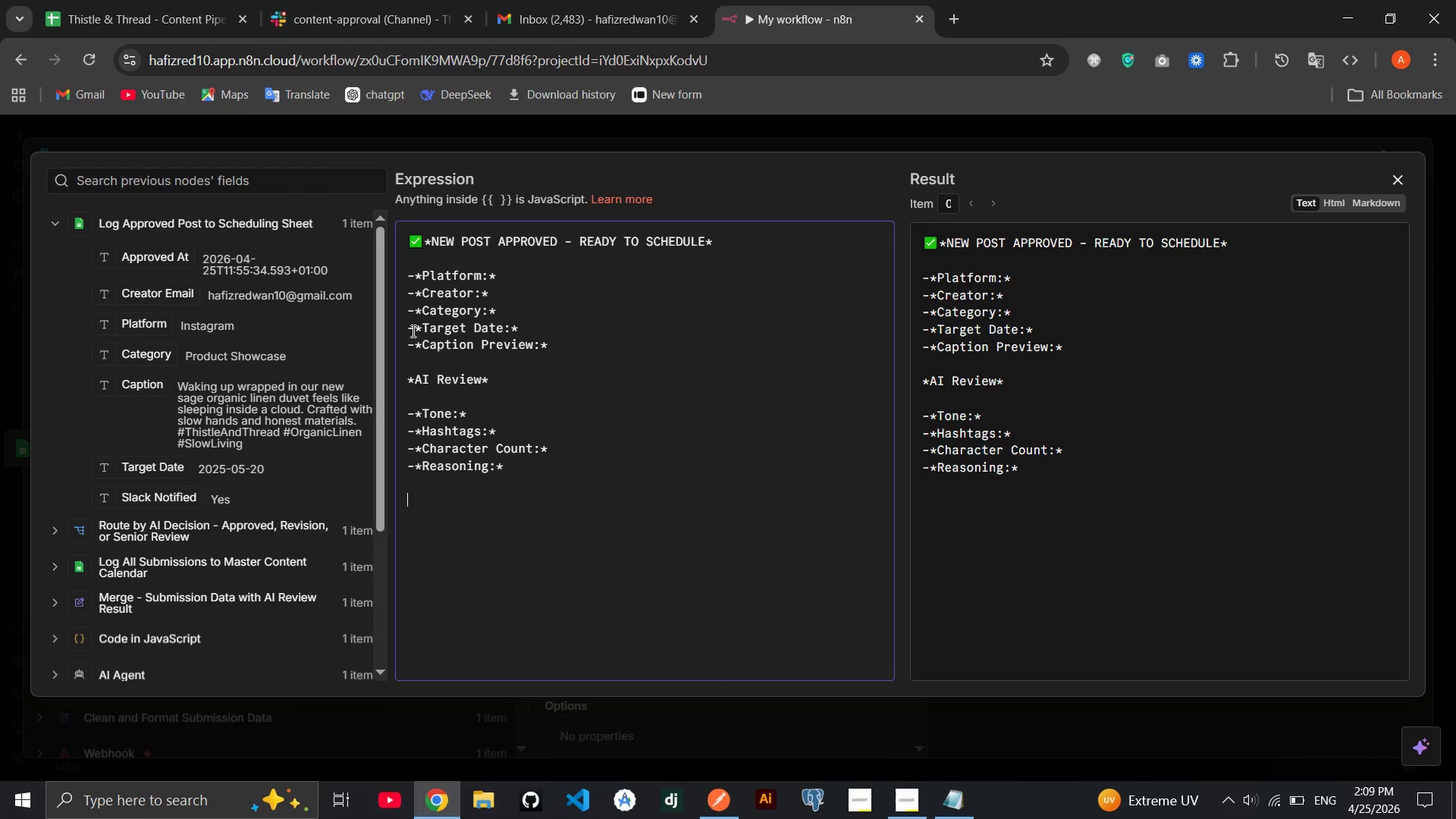 
type(-> Post has been logged to the )
 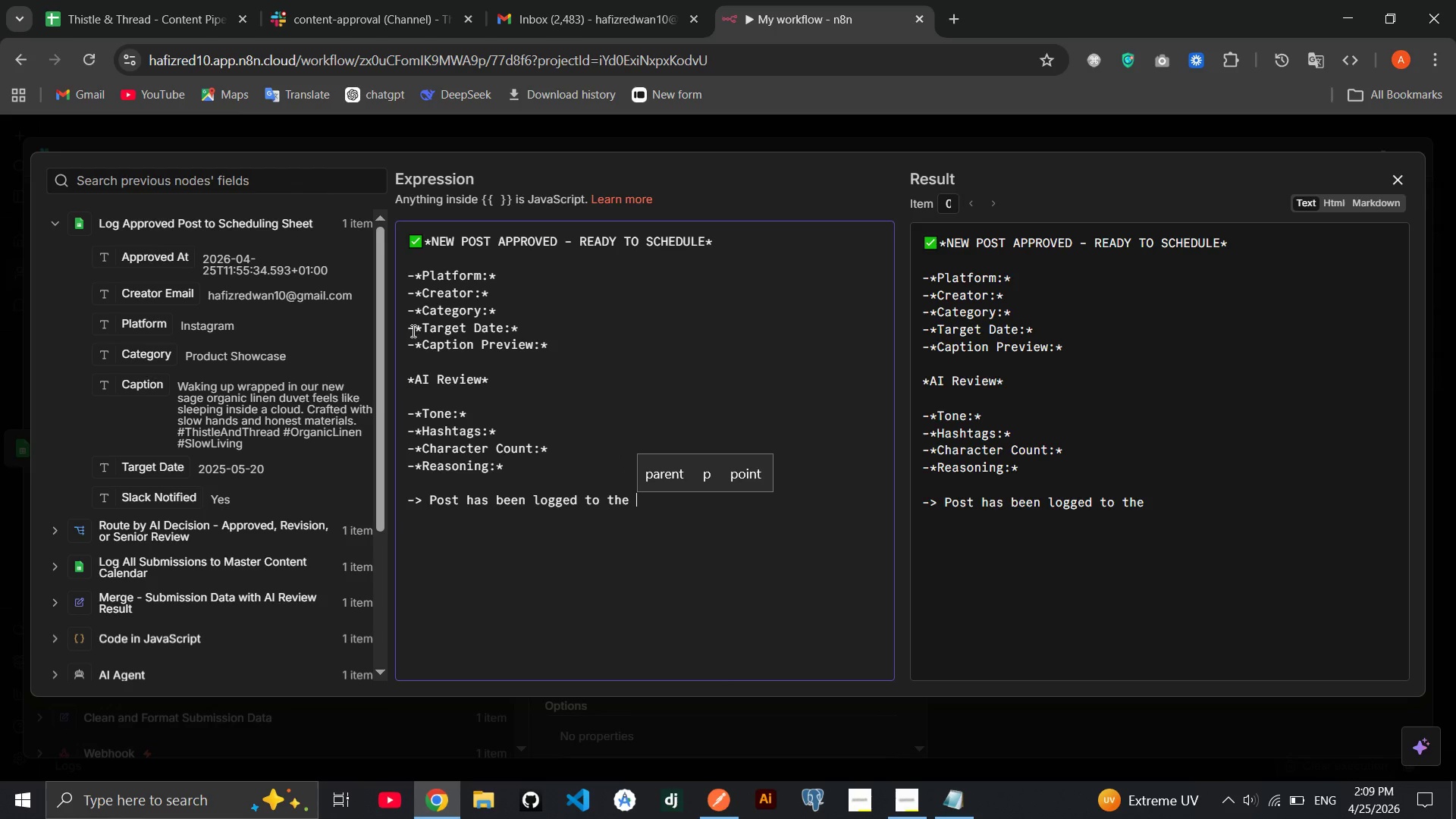 
type(**)
 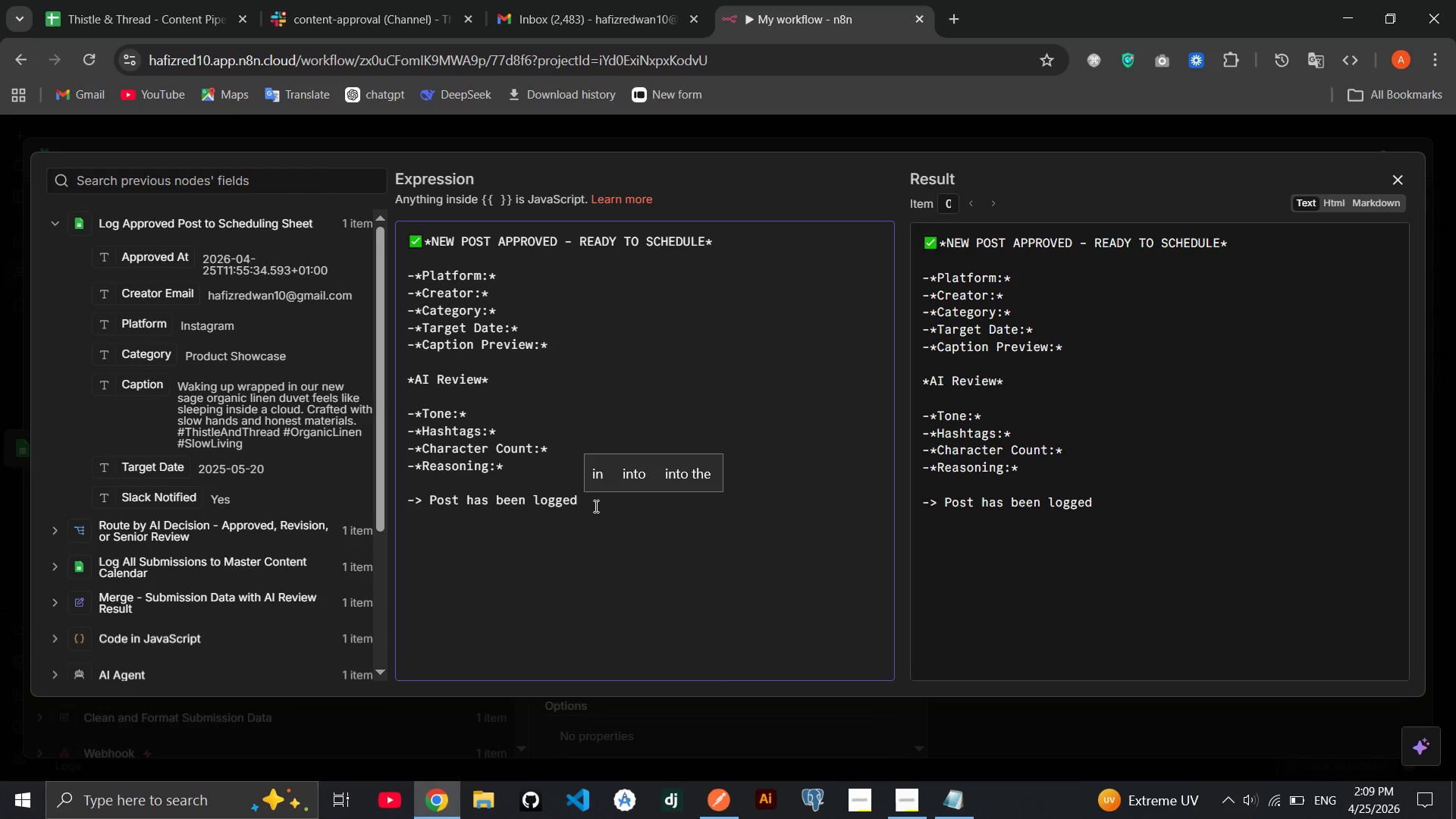 
type(**)
 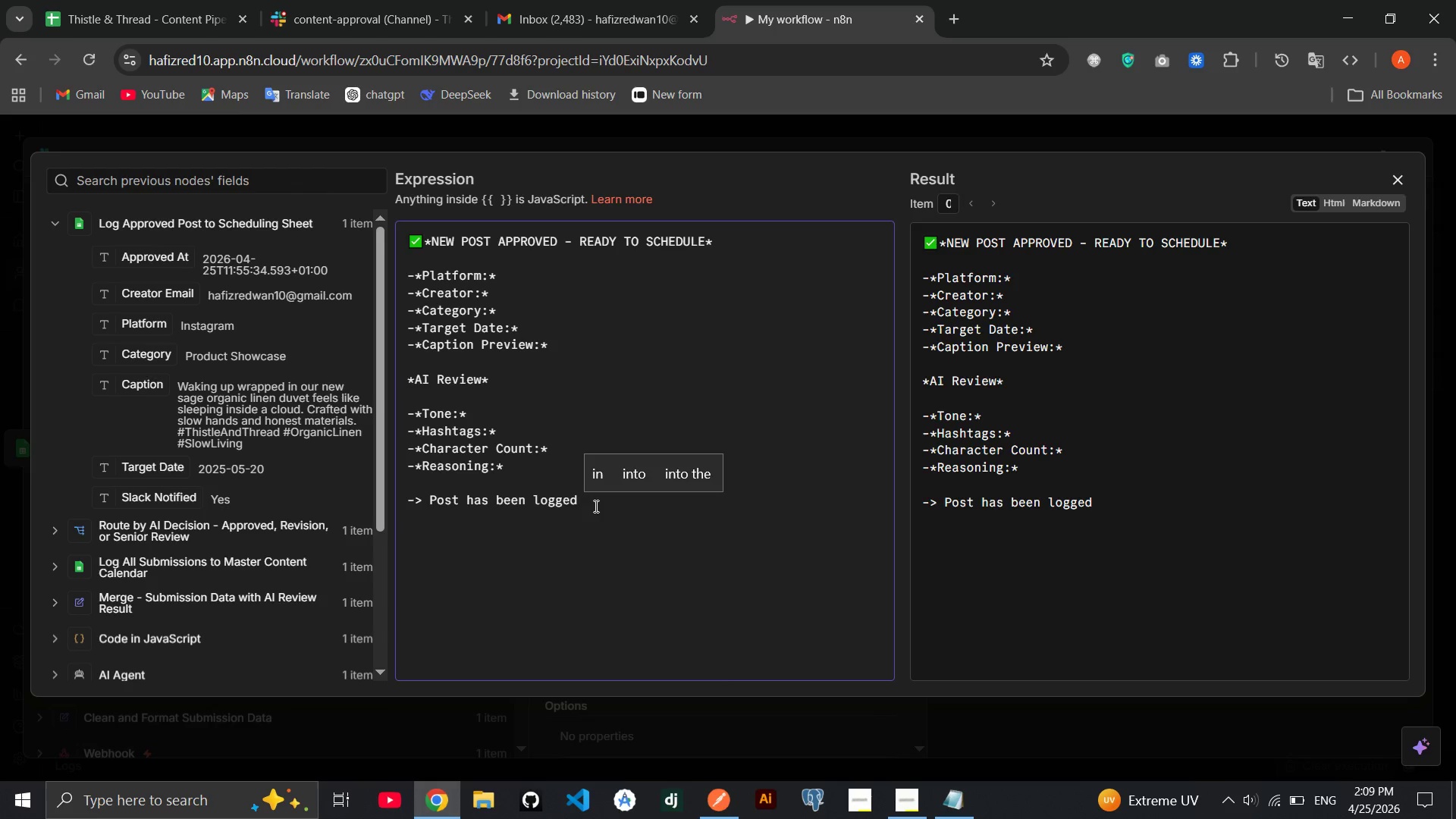 
left_click([595, 506])
 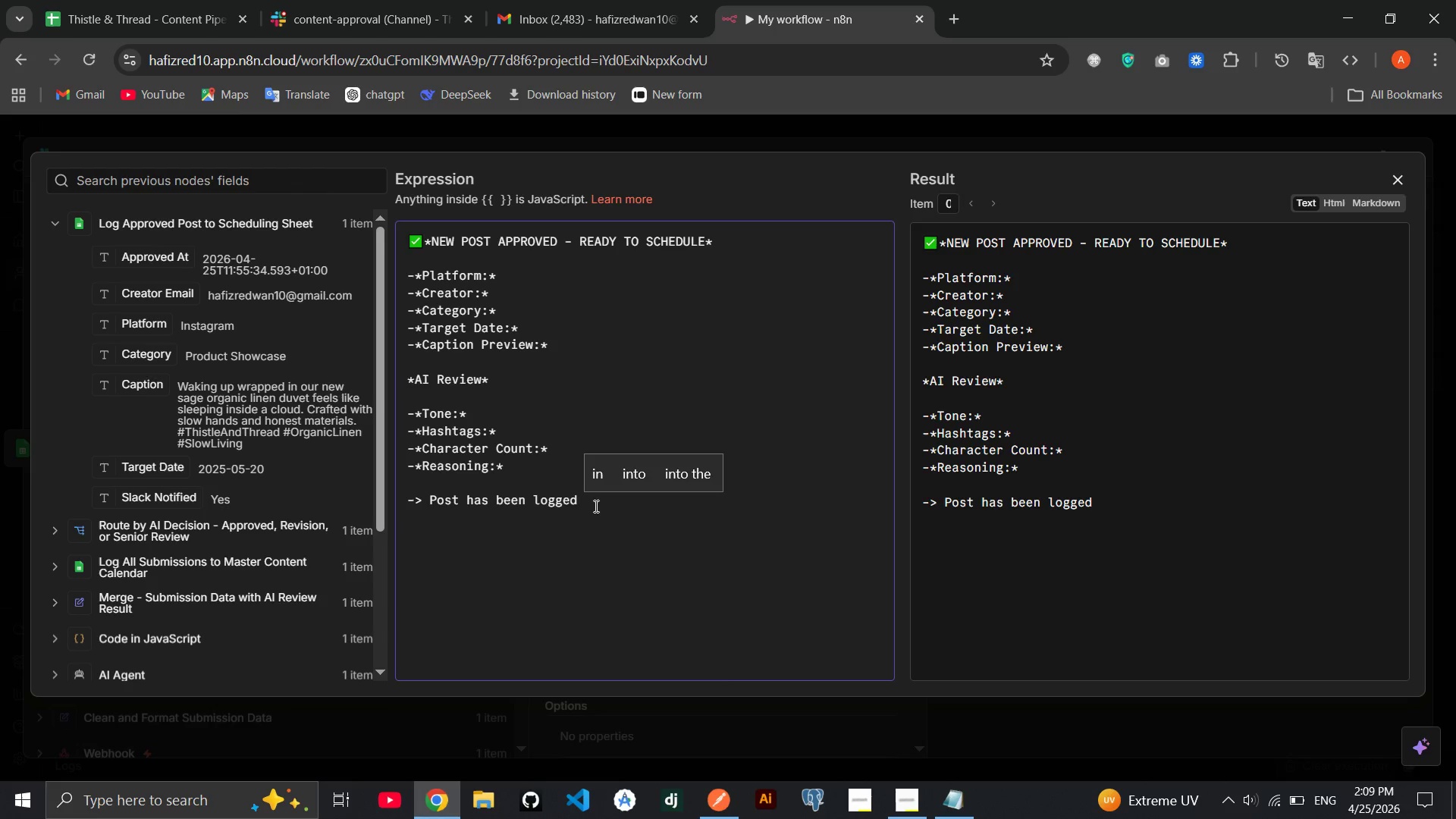 
type(***)
 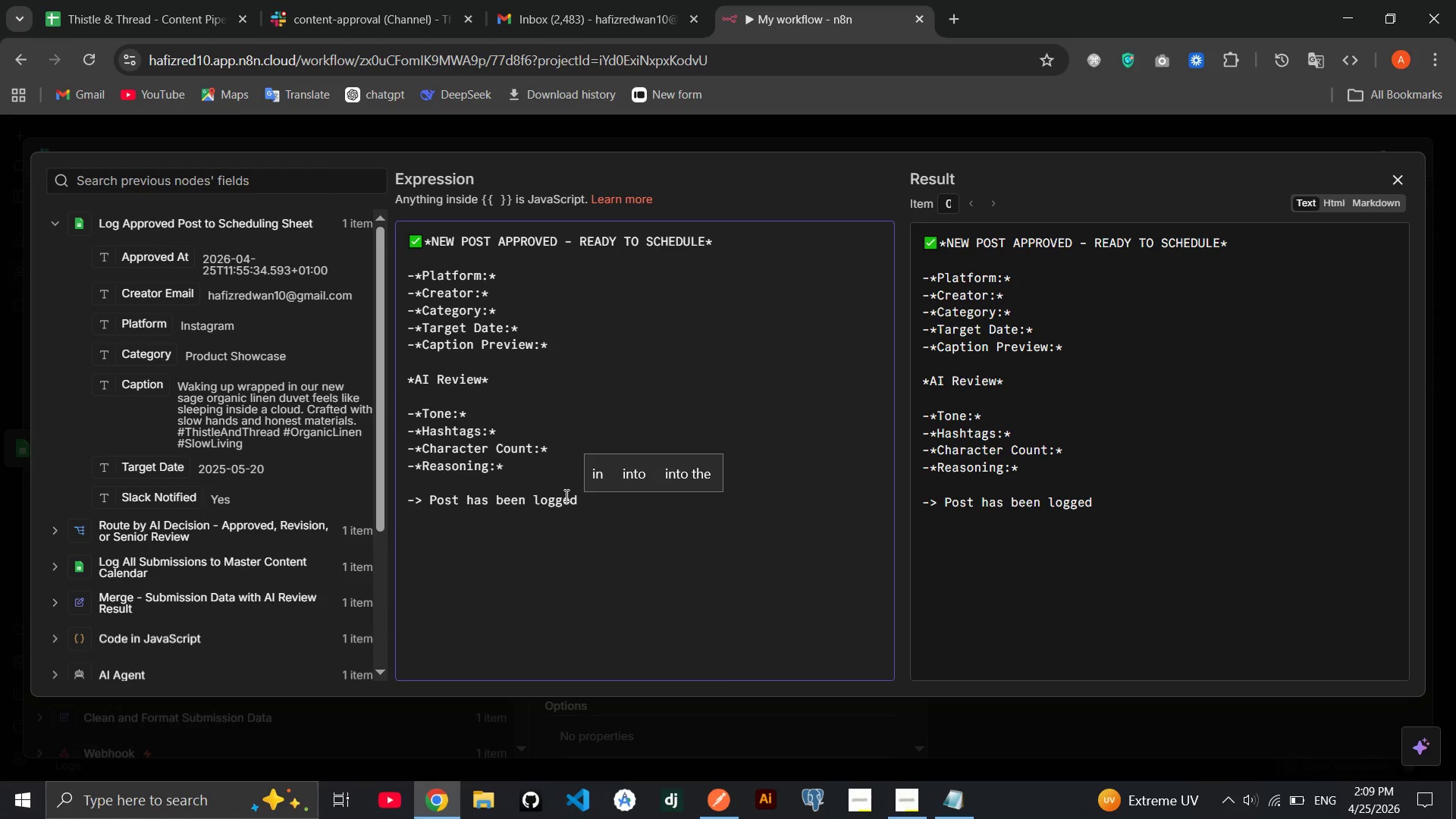 
left_click([579, 501])
 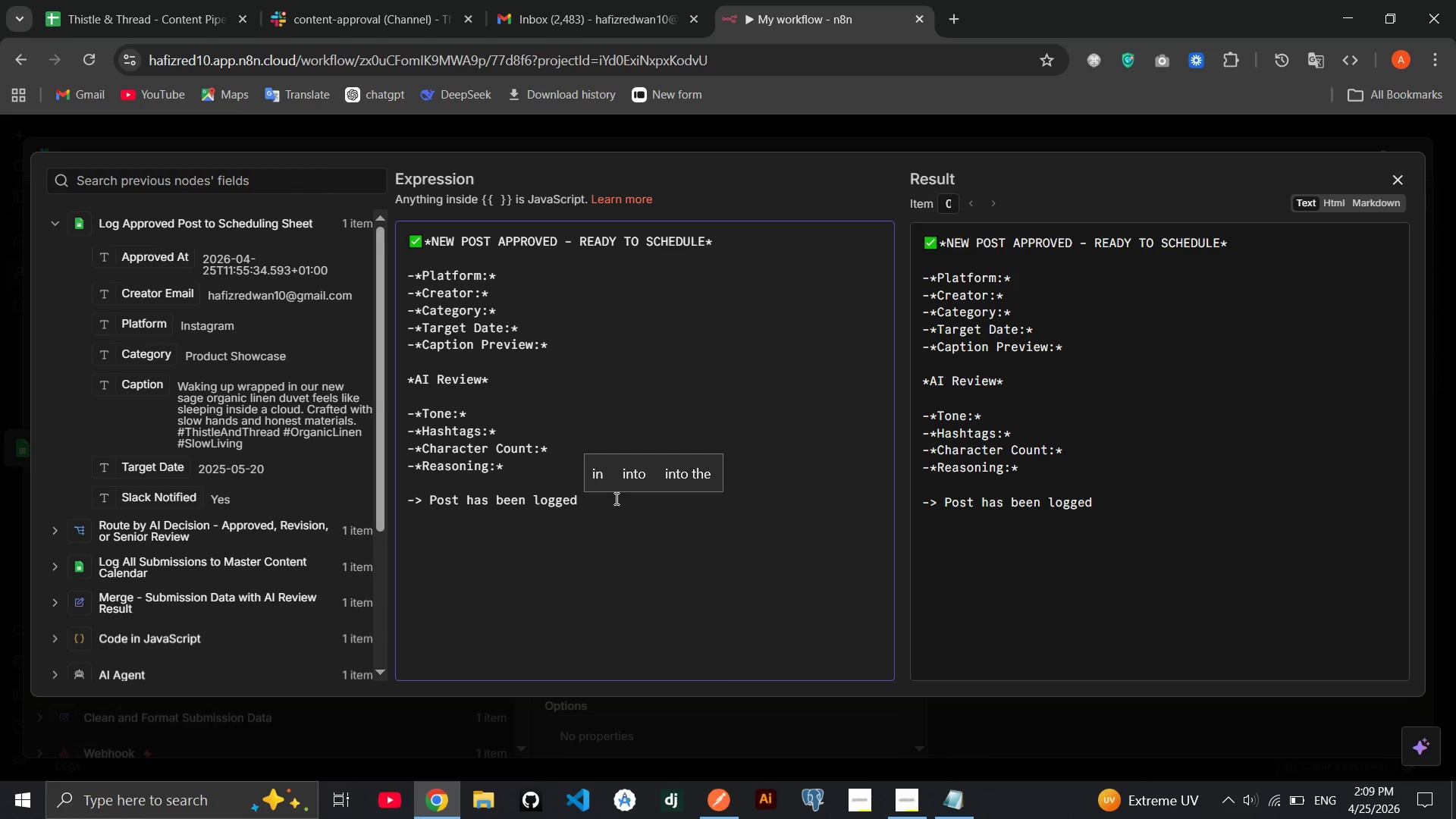 
left_click([615, 498])
 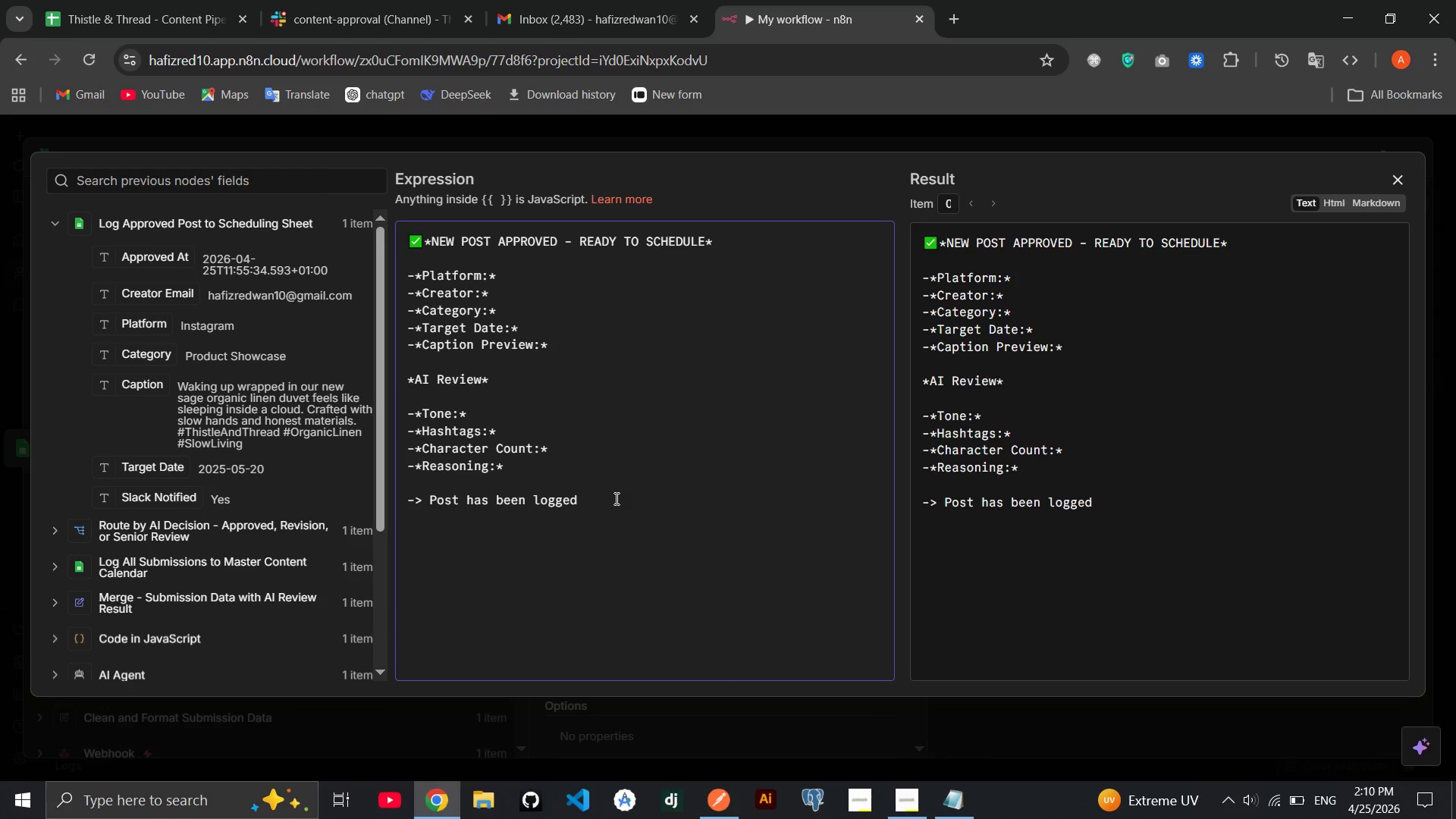 
type(**)
 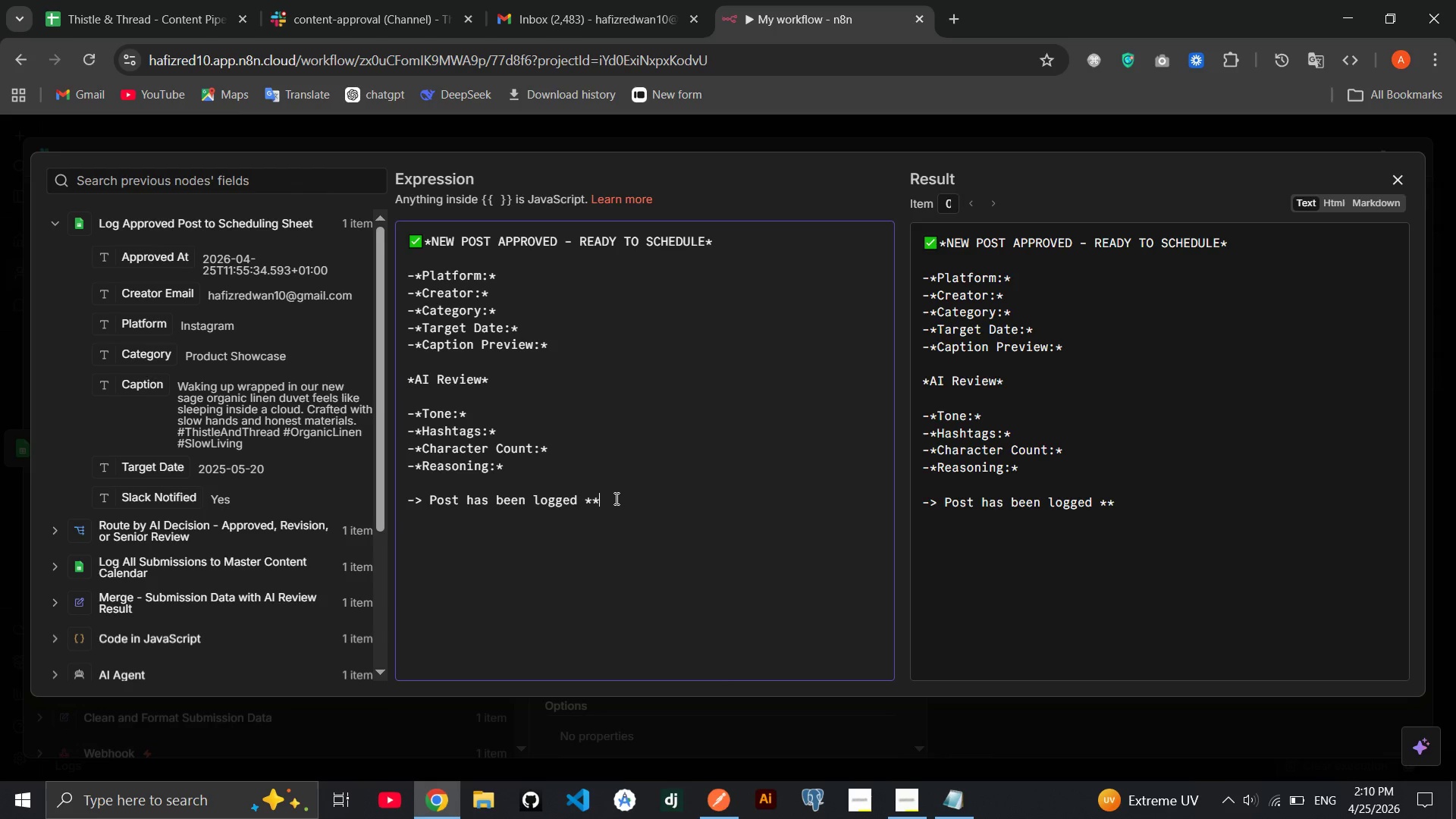 
key(ArrowLeft)
 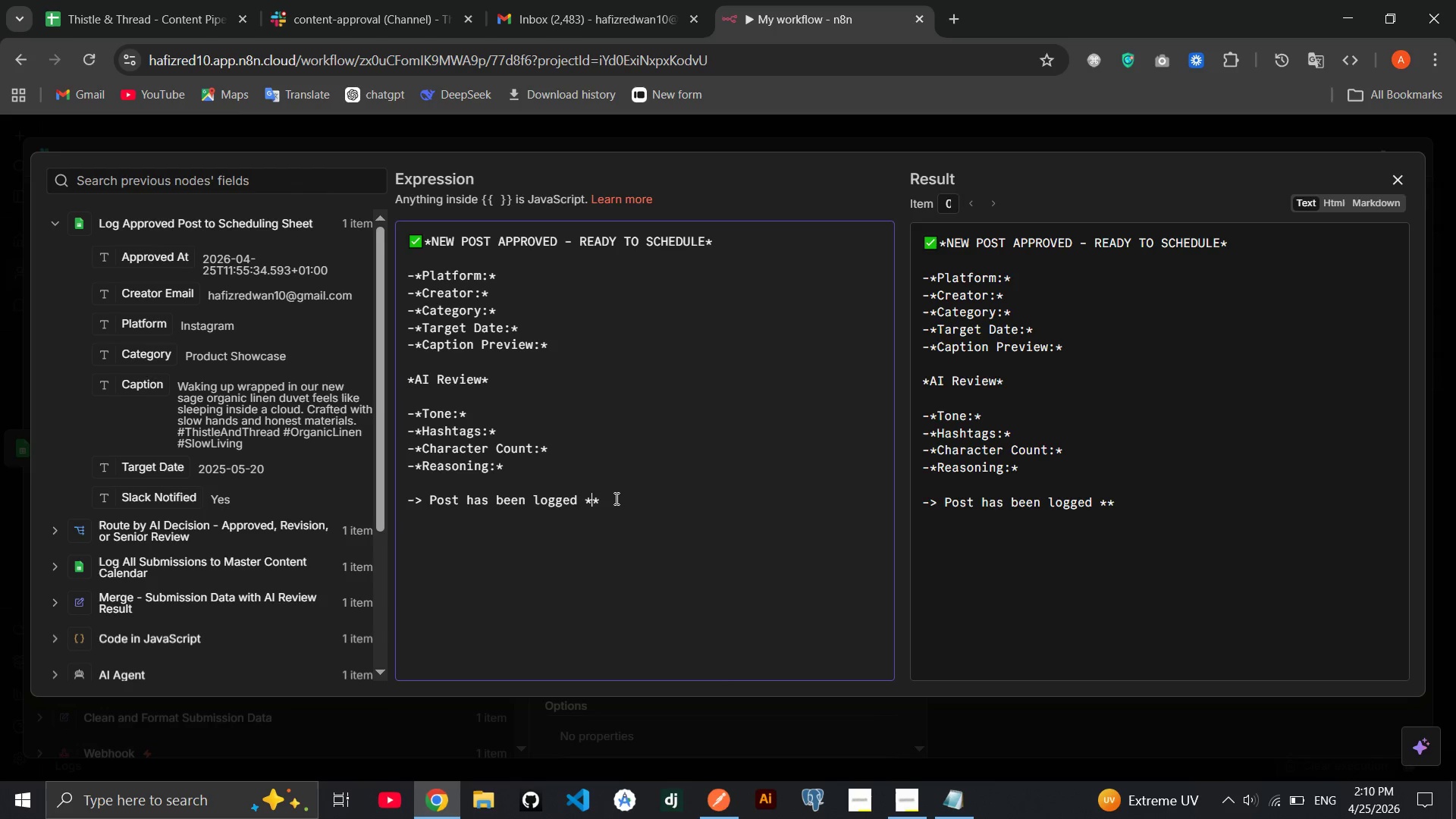 
type(Scheduing Sheet)
 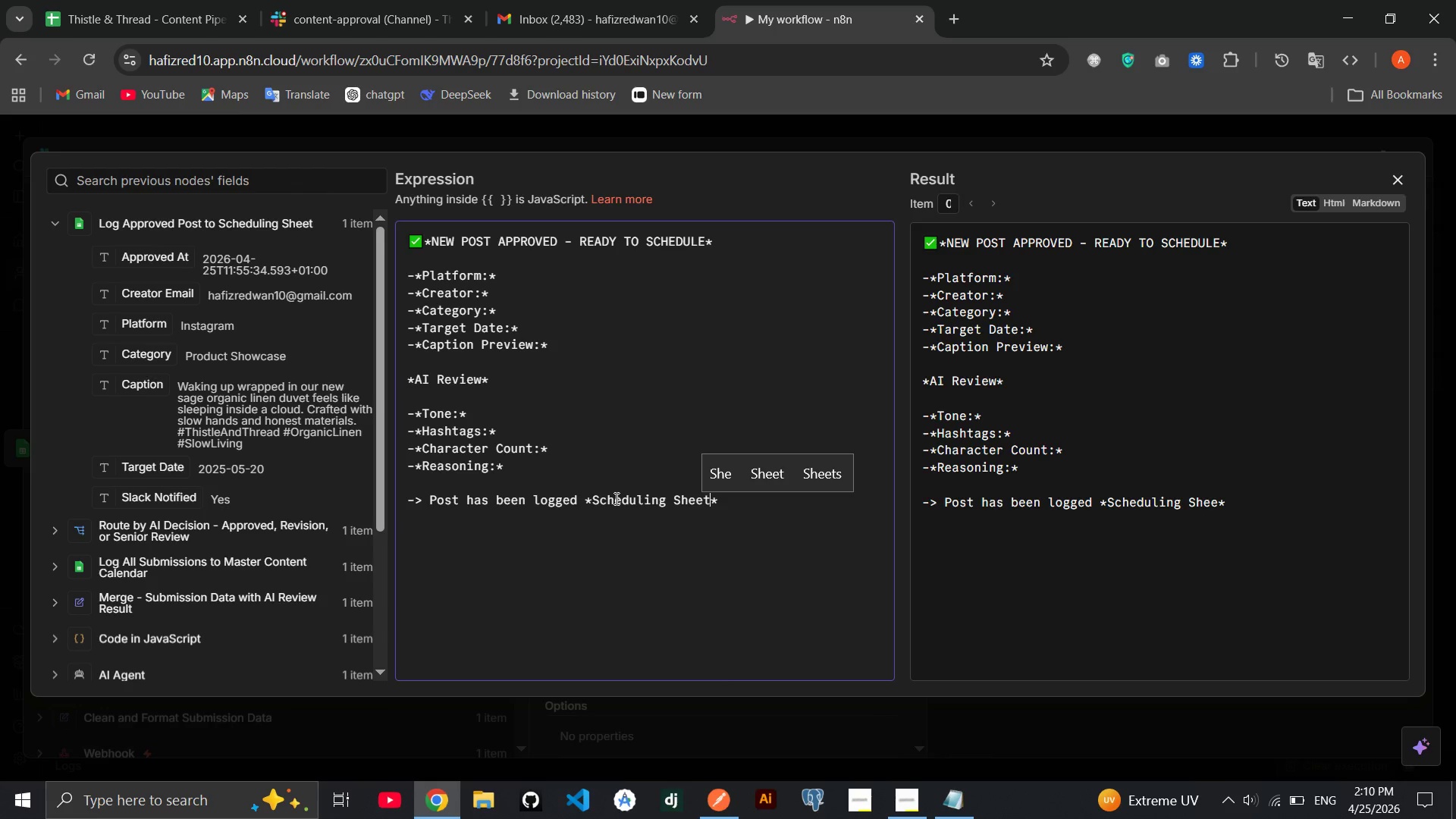 
hold_key(key=L, duration=0.38)
 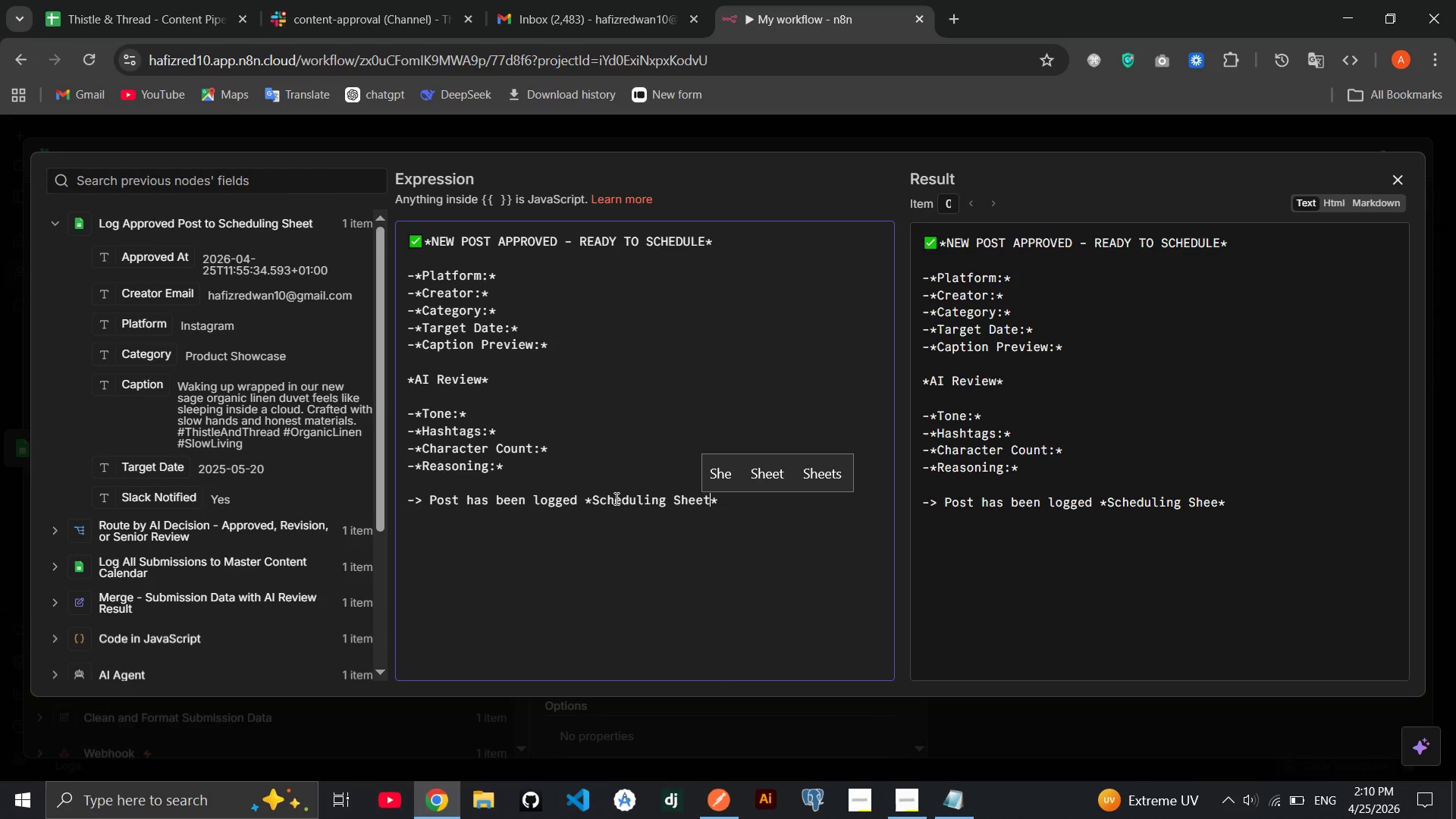 
key(ArrowRight)
 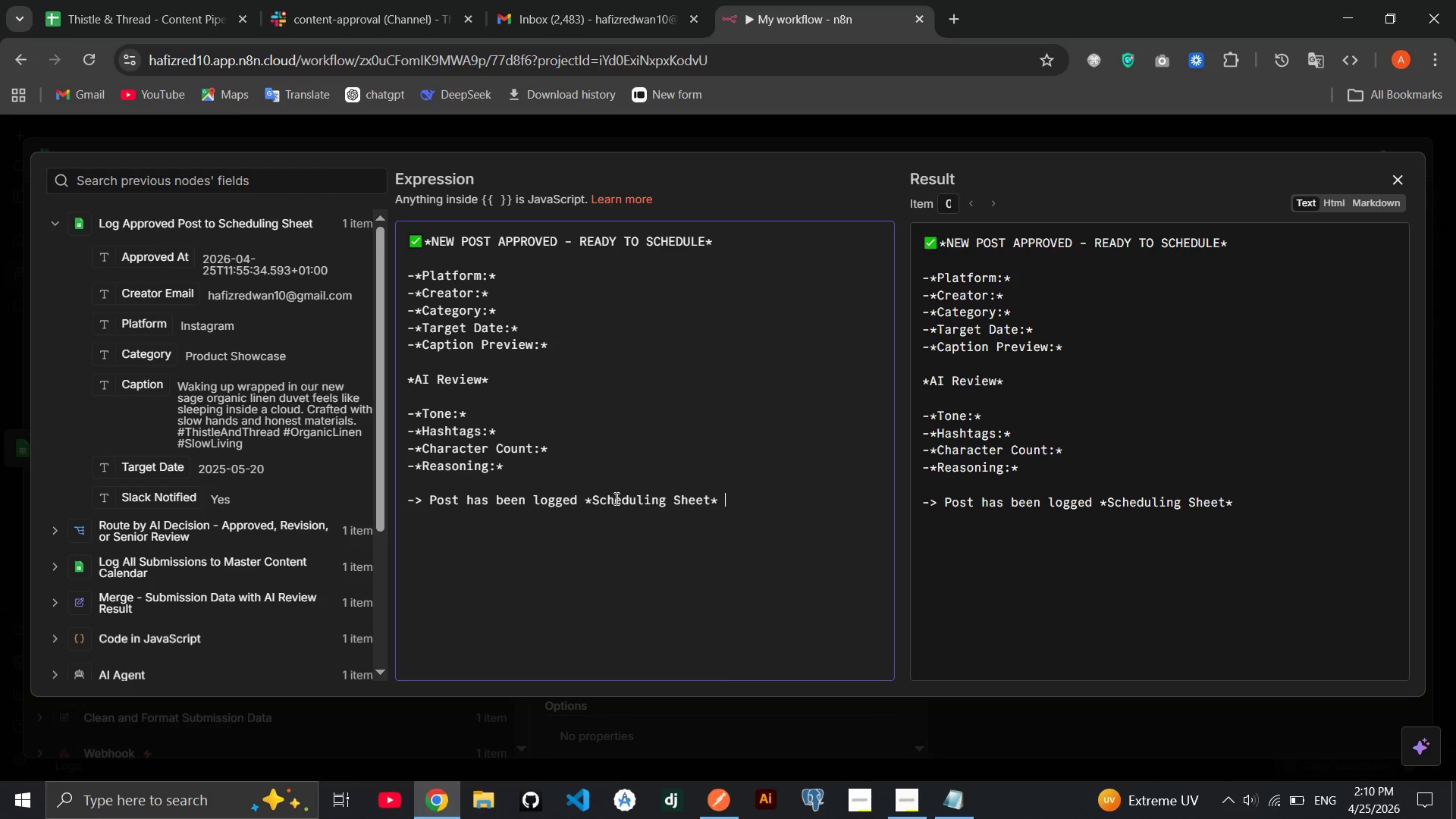 
type( and is reasy)
key(Backspace)
key(Backspace)
type(dy for publishing.)
 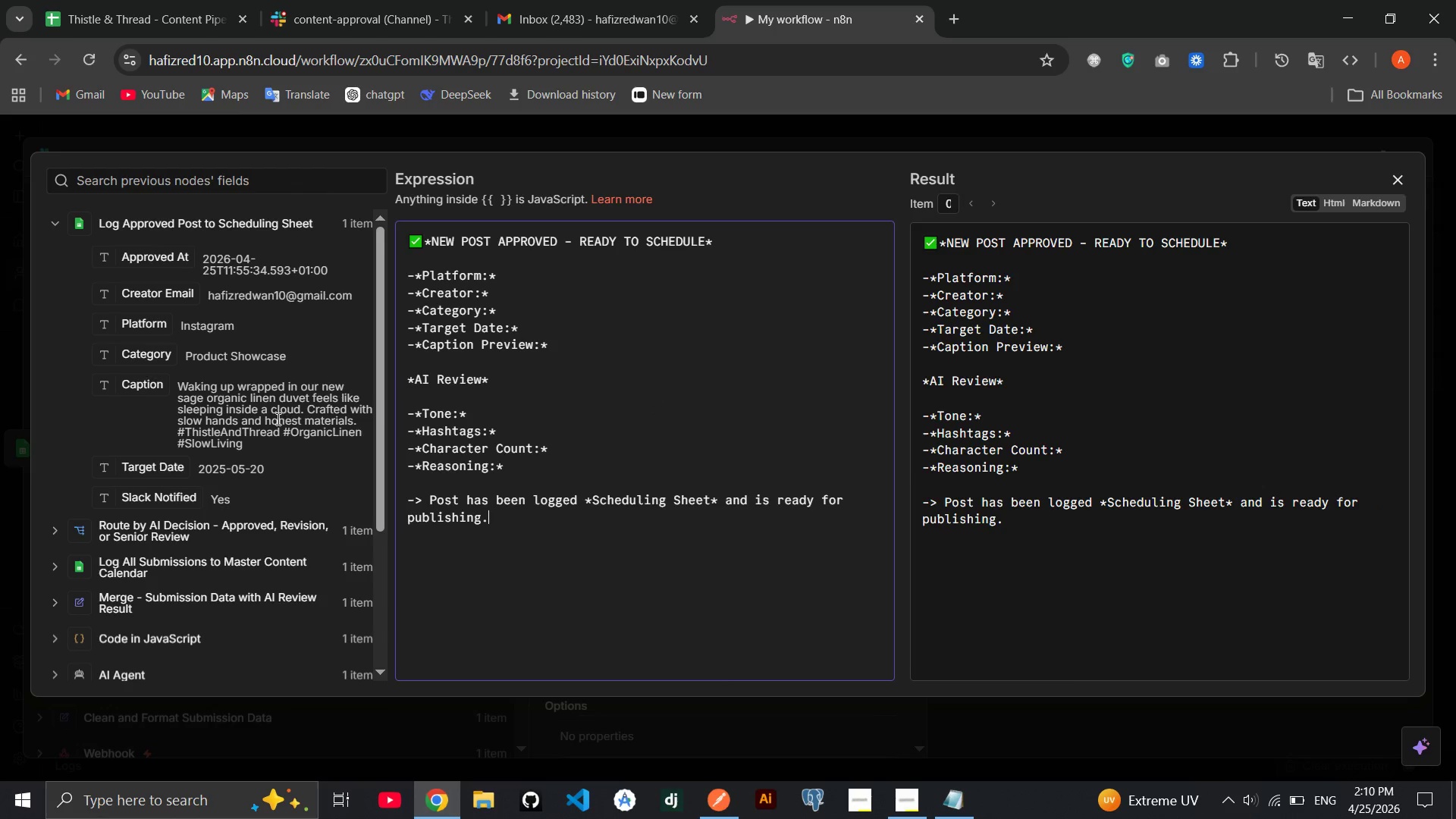 
left_click_drag(start_coordinate=[158, 325], to_coordinate=[517, 277])
 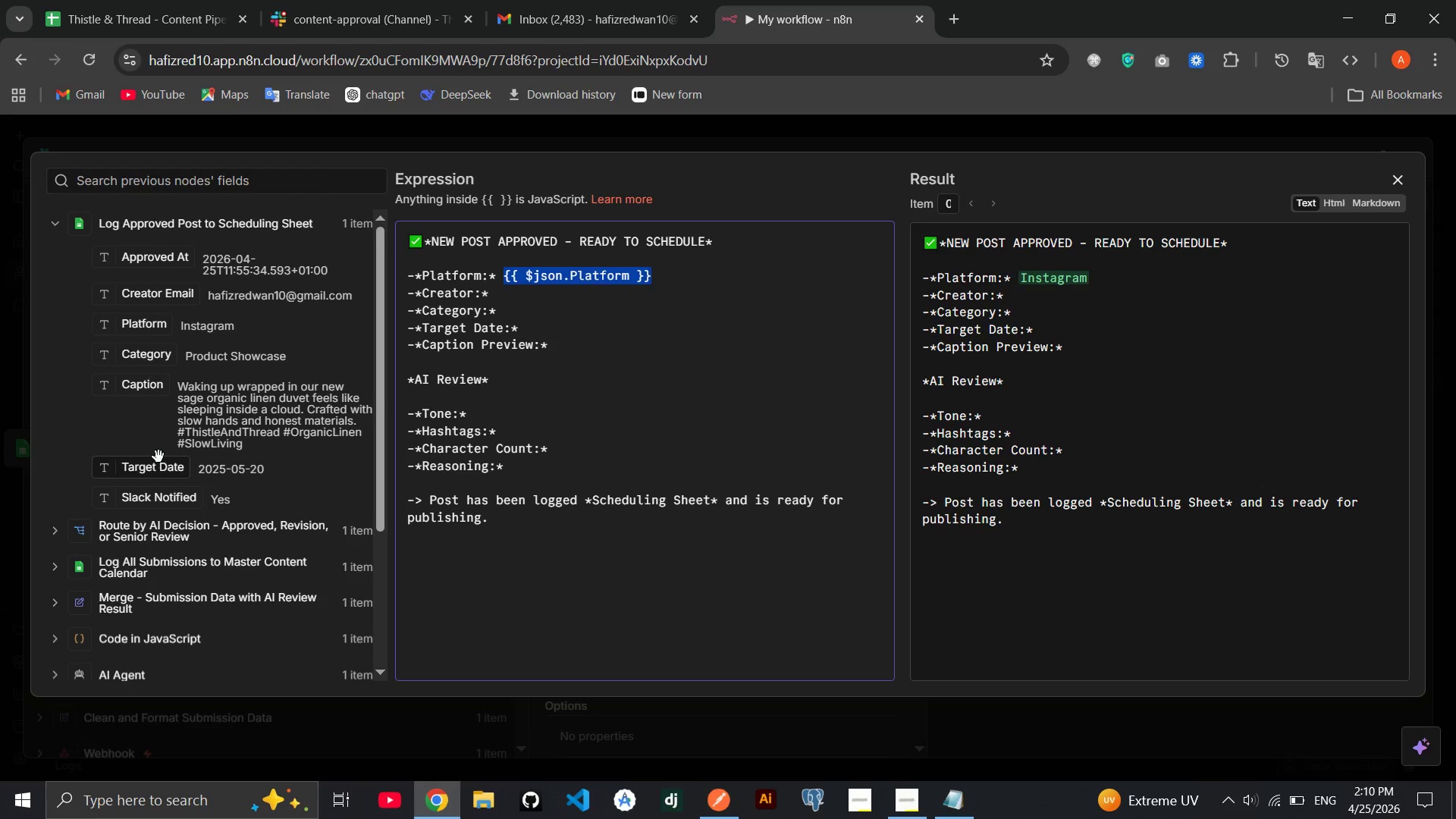 
wait(12.03)
 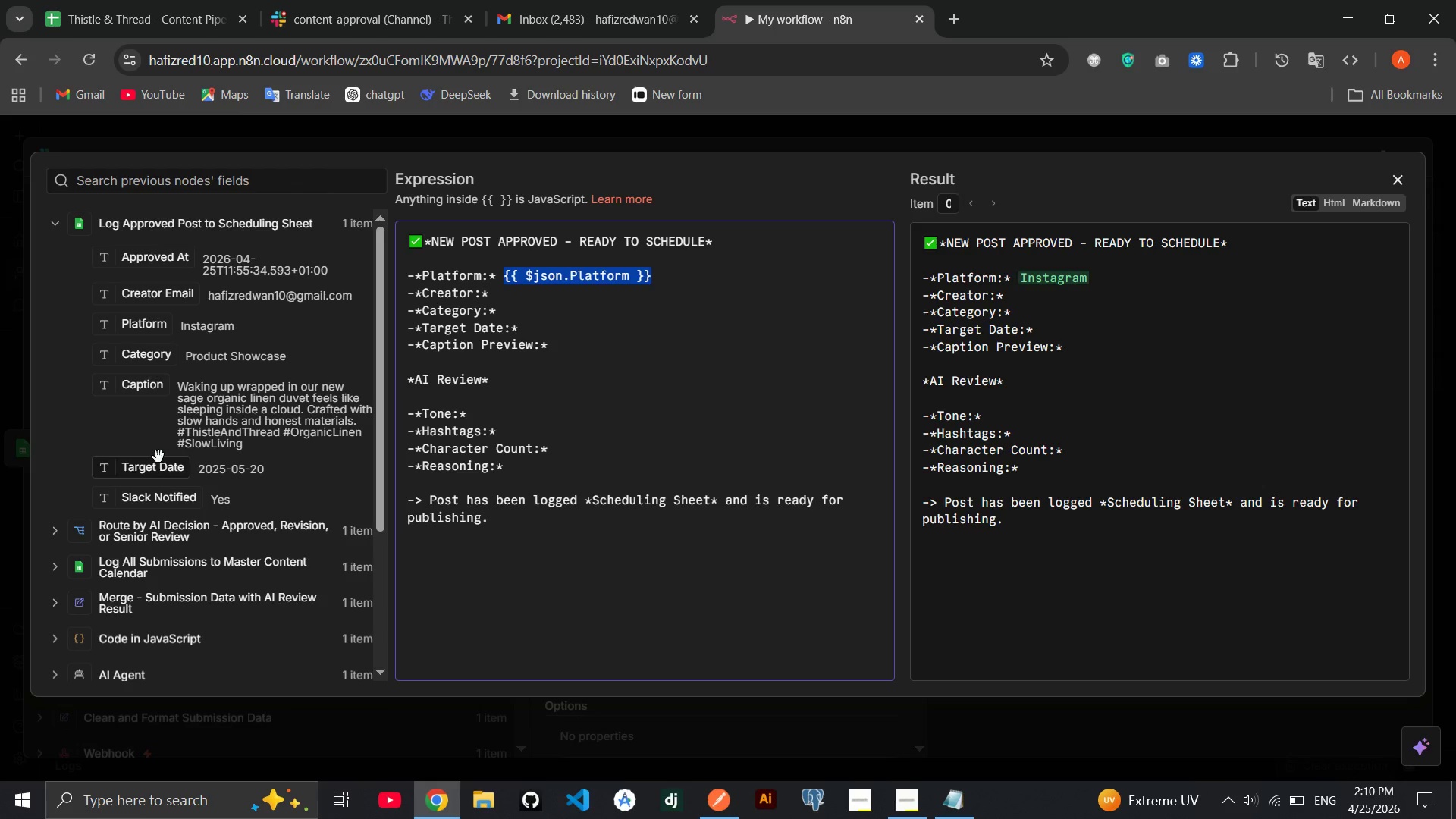 
left_click_drag(start_coordinate=[169, 298], to_coordinate=[511, 296])
 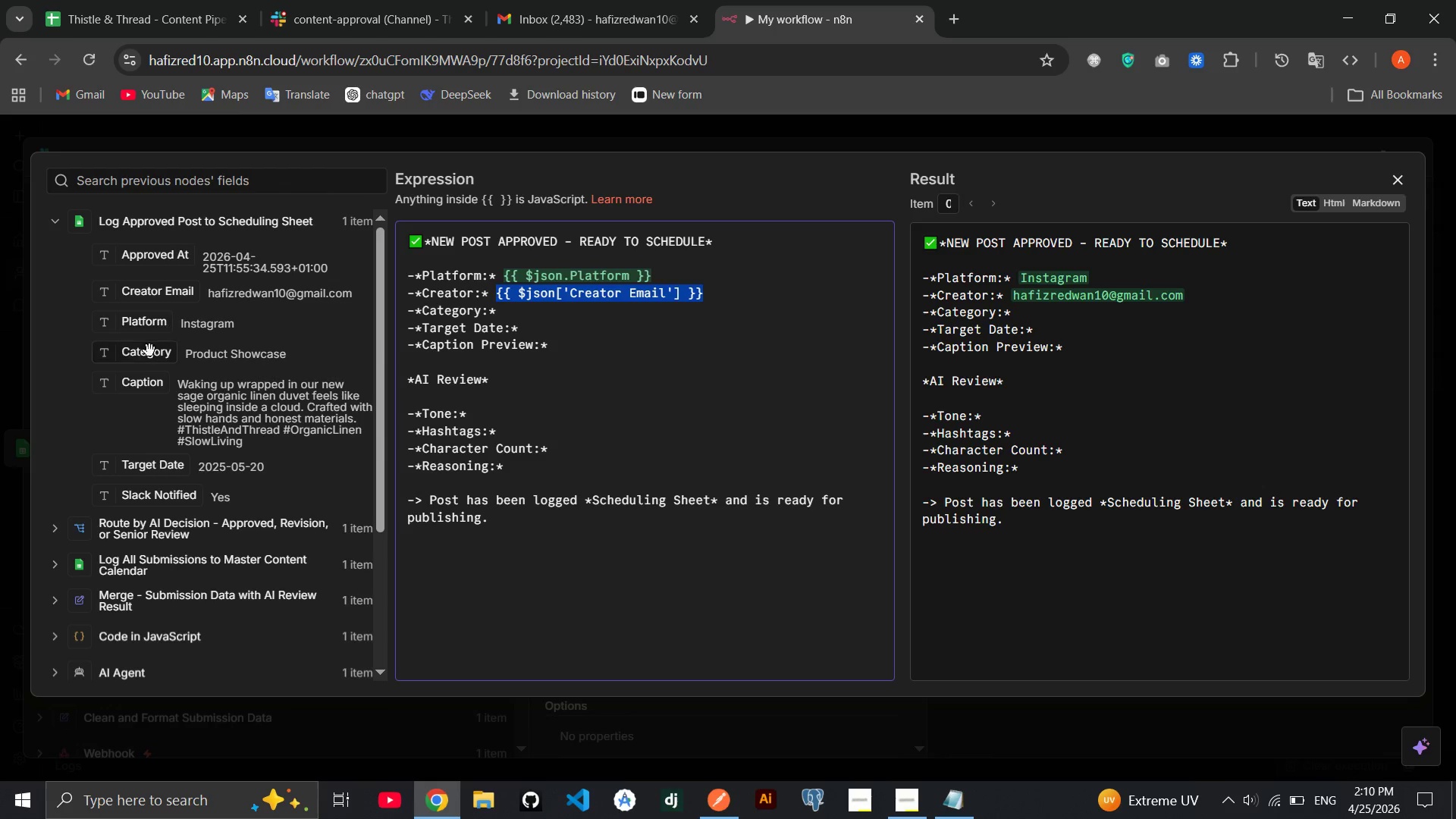 
left_click_drag(start_coordinate=[148, 351], to_coordinate=[538, 314])
 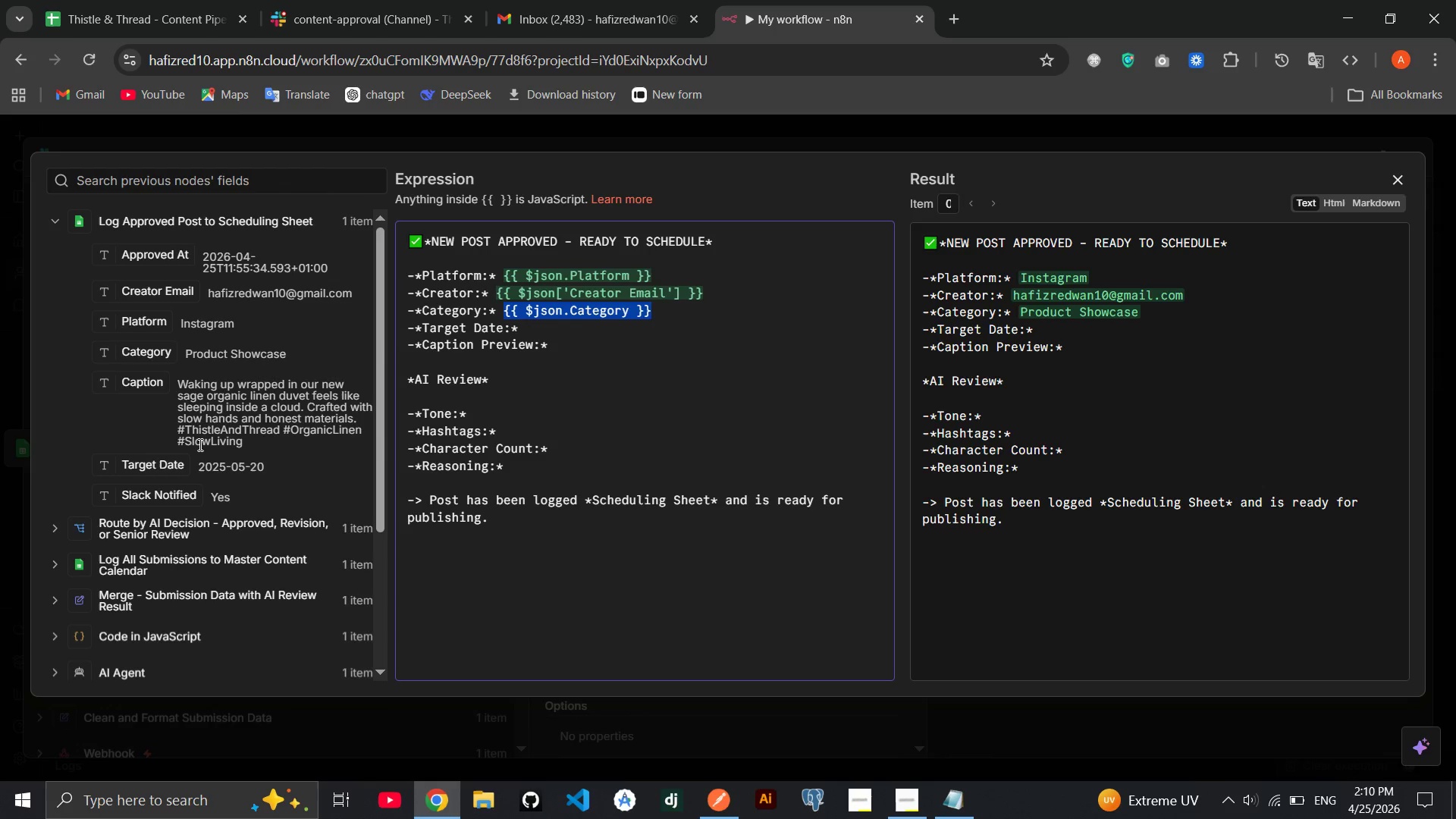 
left_click_drag(start_coordinate=[162, 466], to_coordinate=[567, 330])
 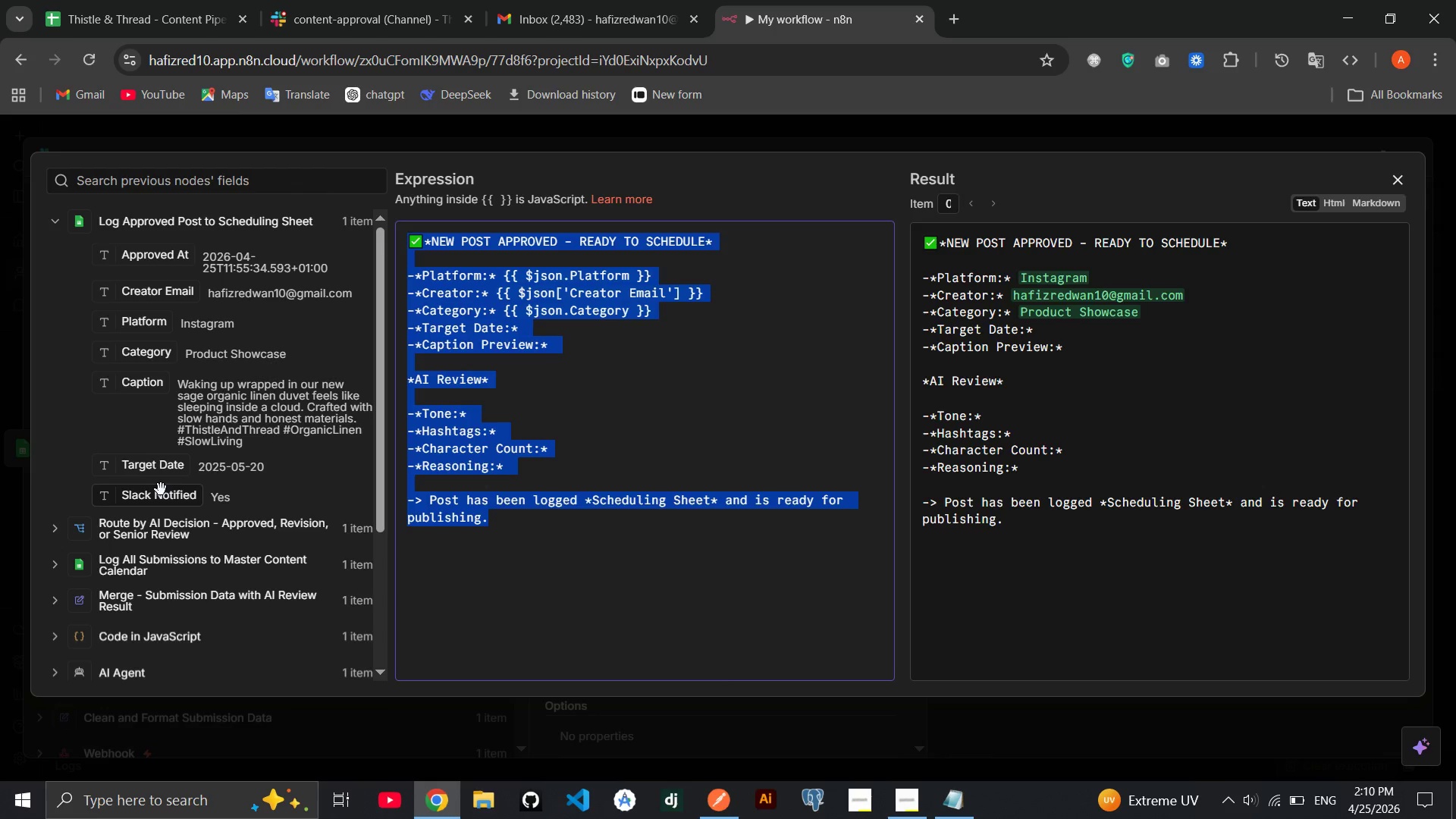 
wait(10.22)
 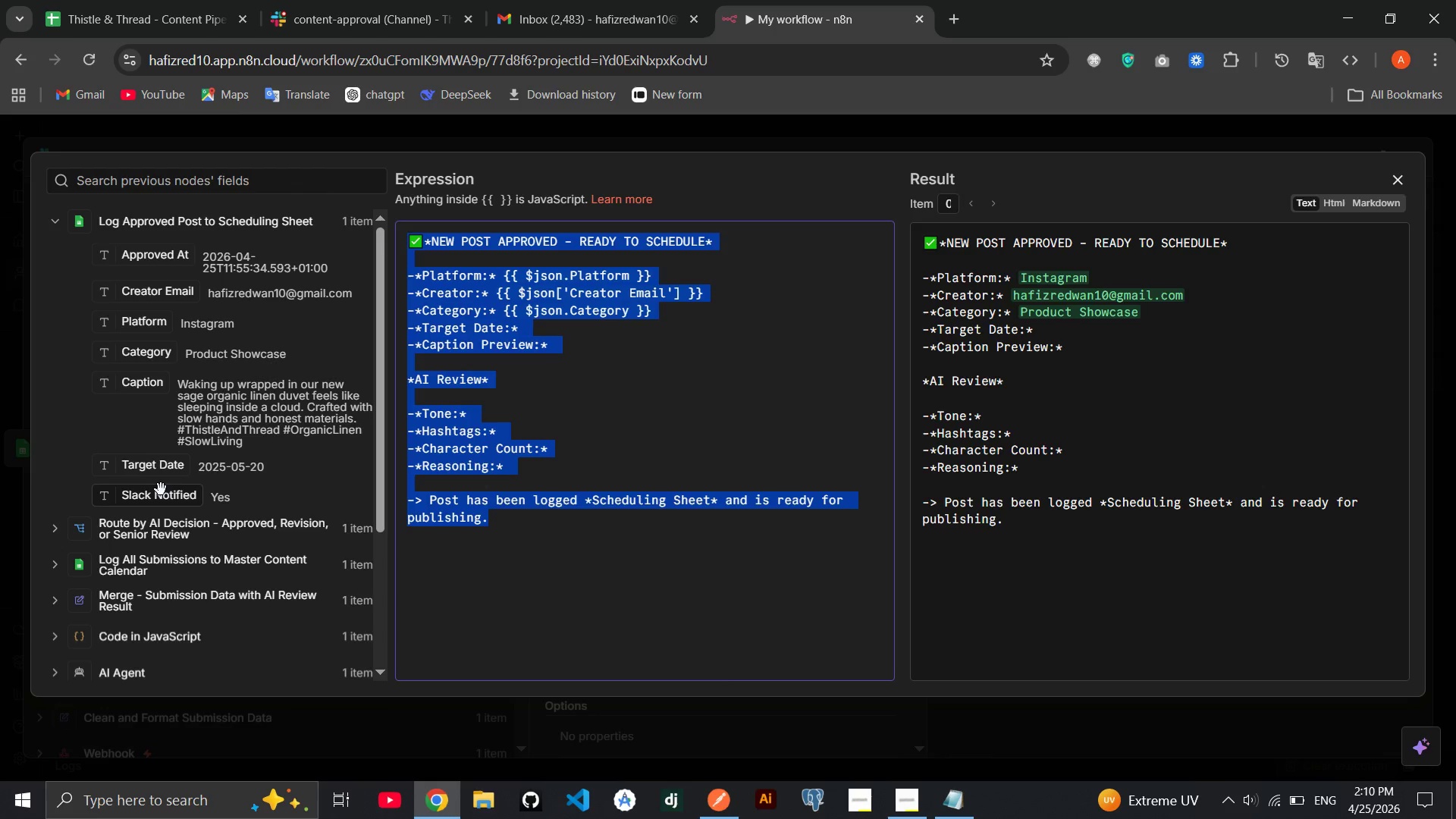 
left_click([183, 492])
 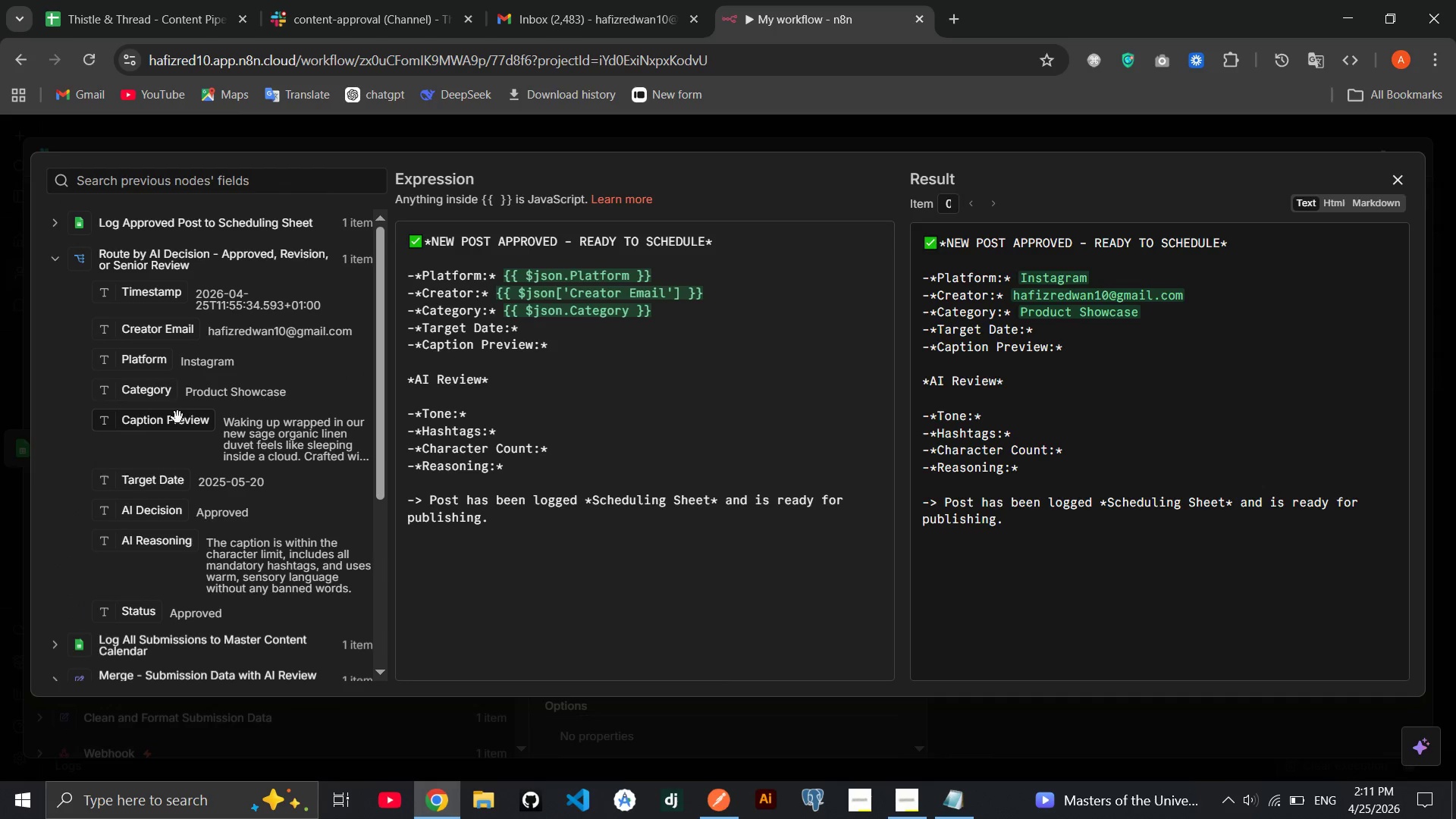 
left_click_drag(start_coordinate=[177, 422], to_coordinate=[567, 349])
 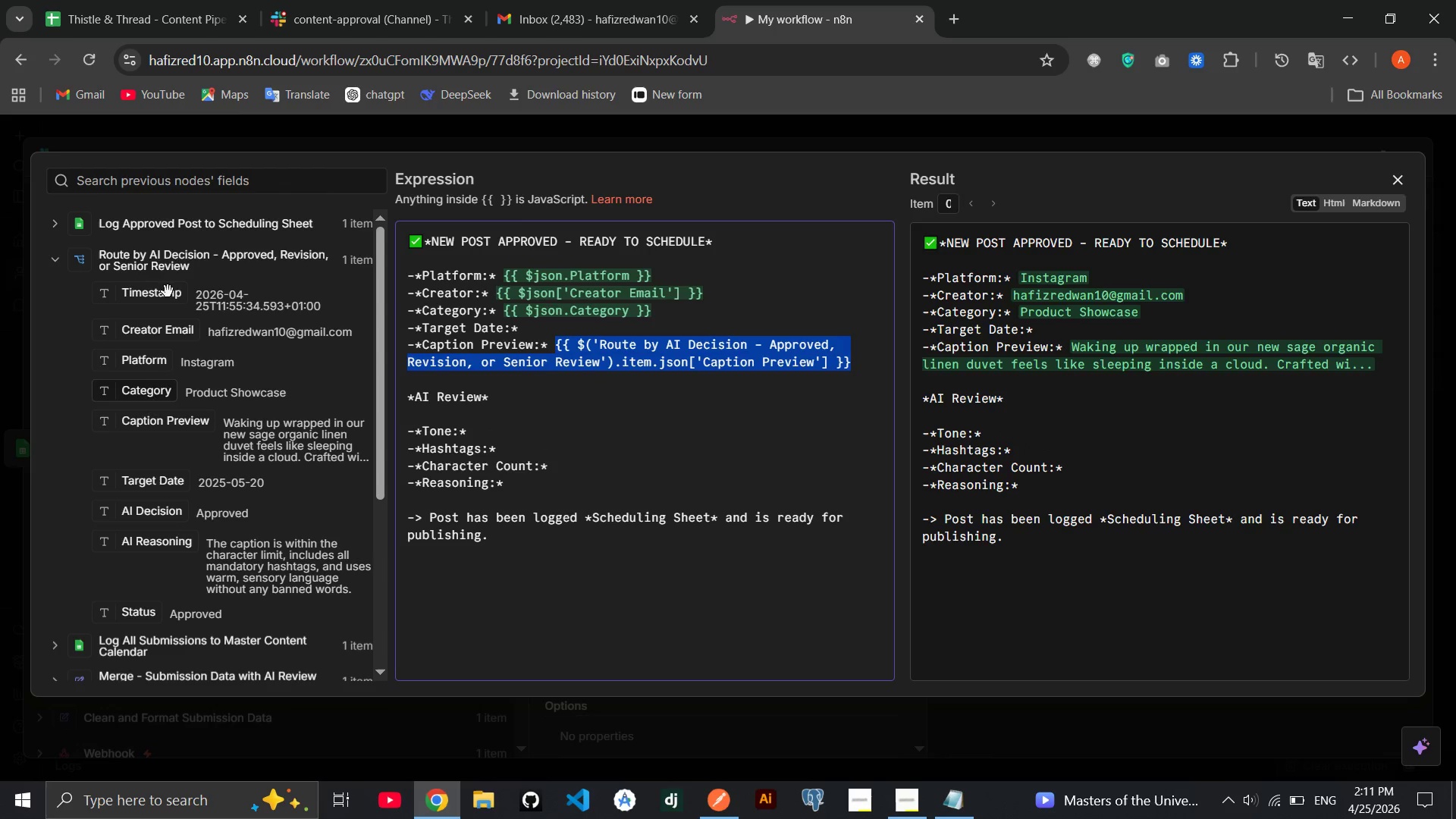 
left_click([171, 234])
 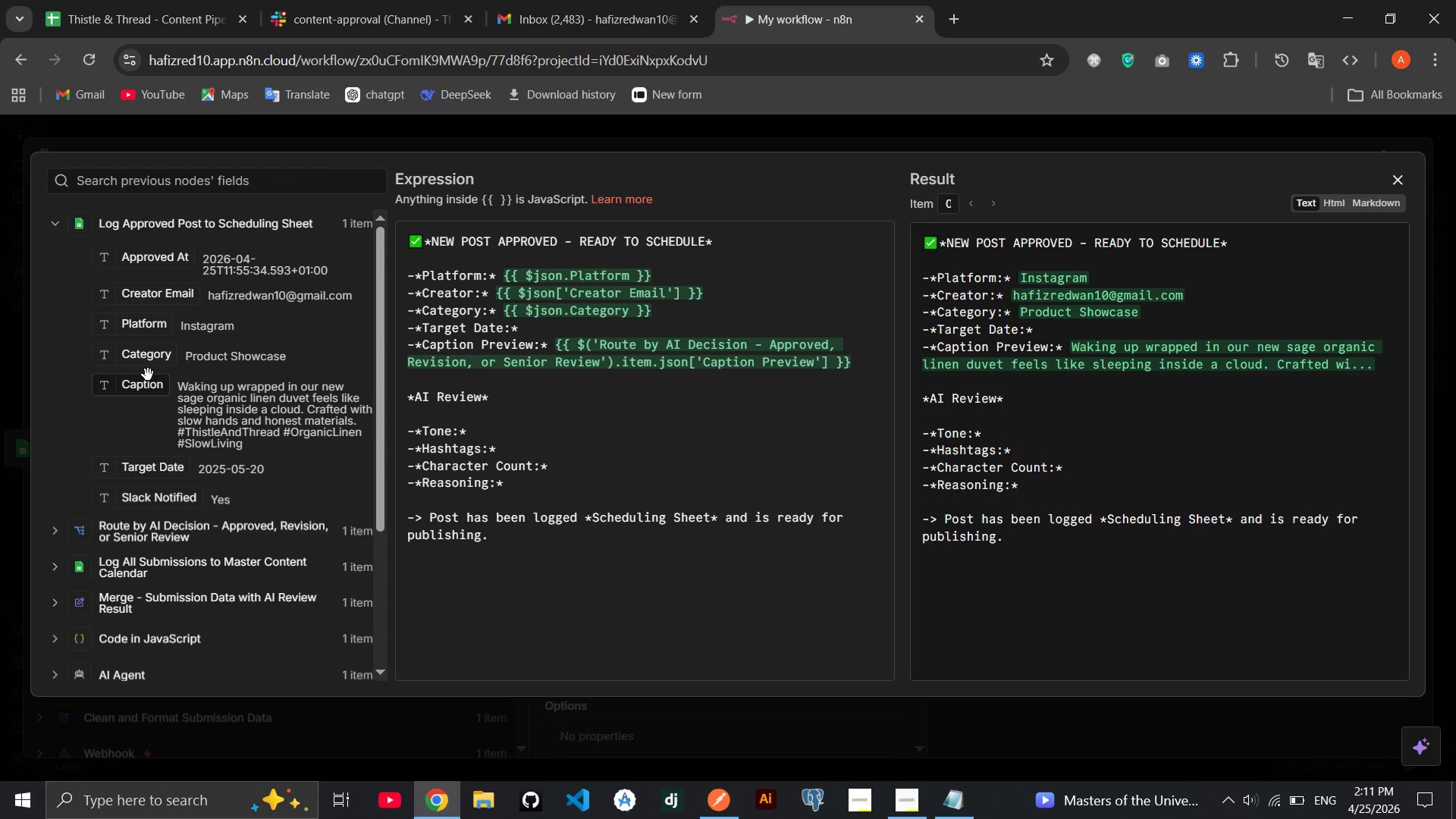 
left_click_drag(start_coordinate=[141, 469], to_coordinate=[532, 332])
 